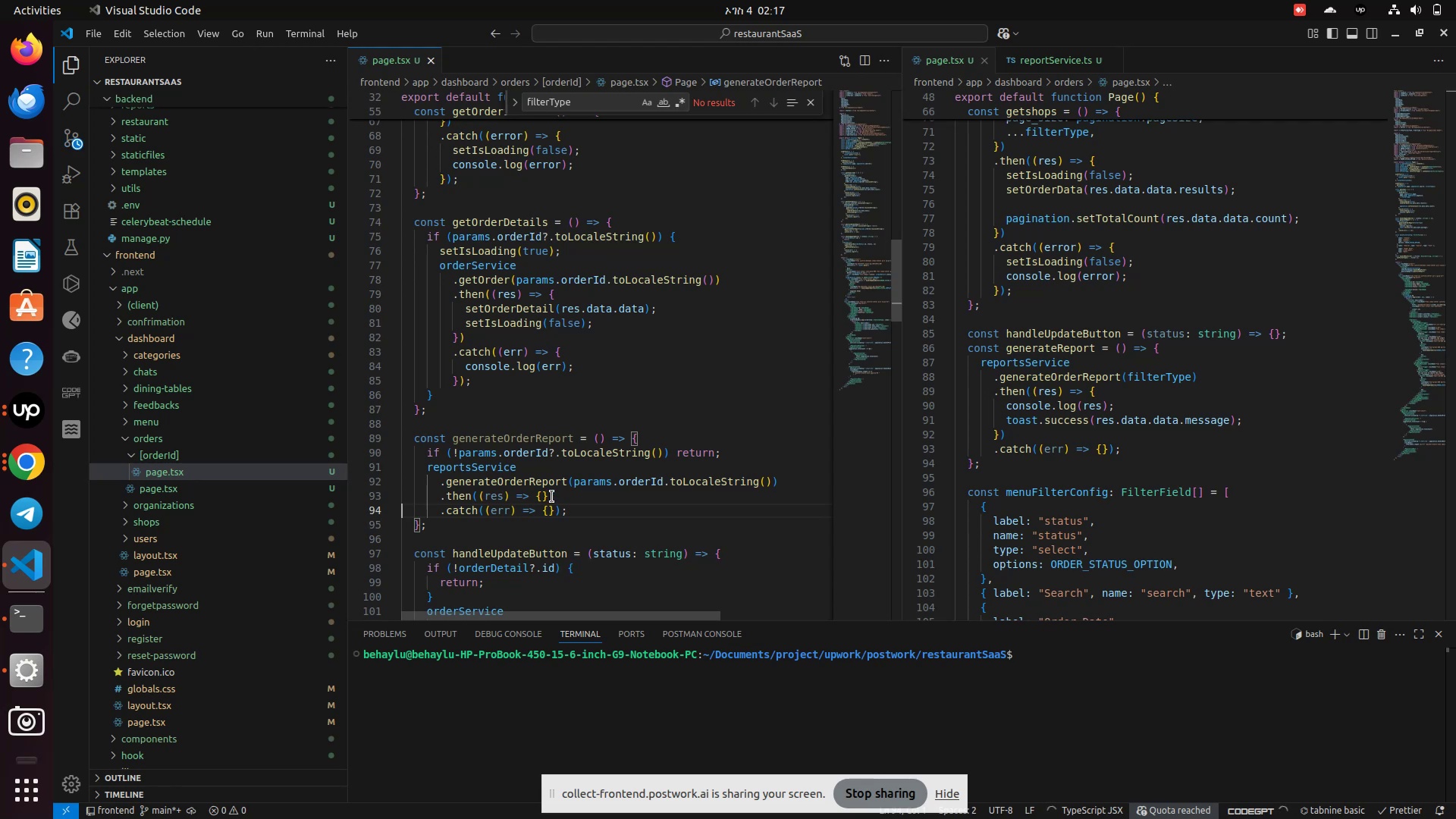 
left_click([538, 496])
 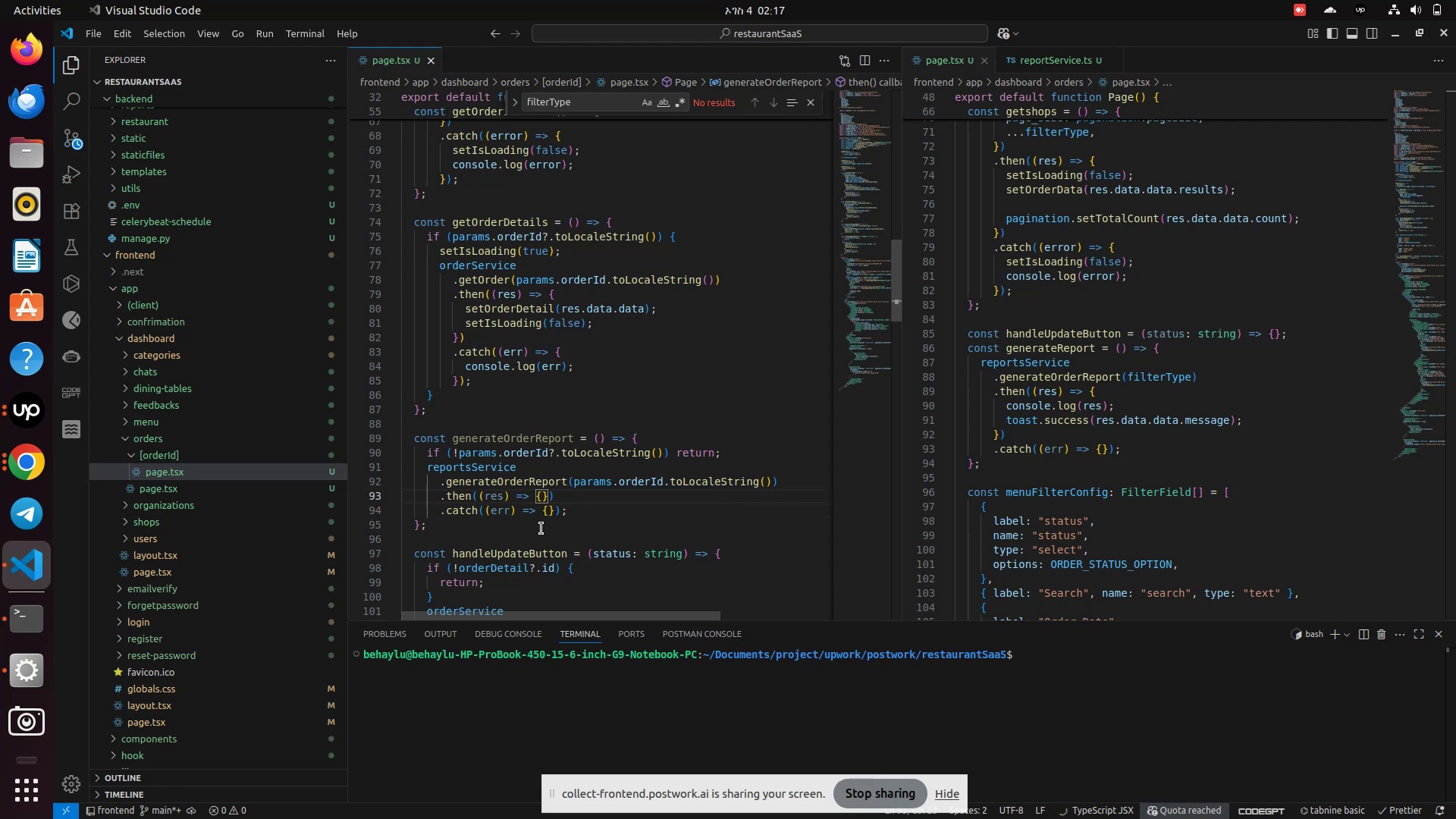 
key(Enter)
 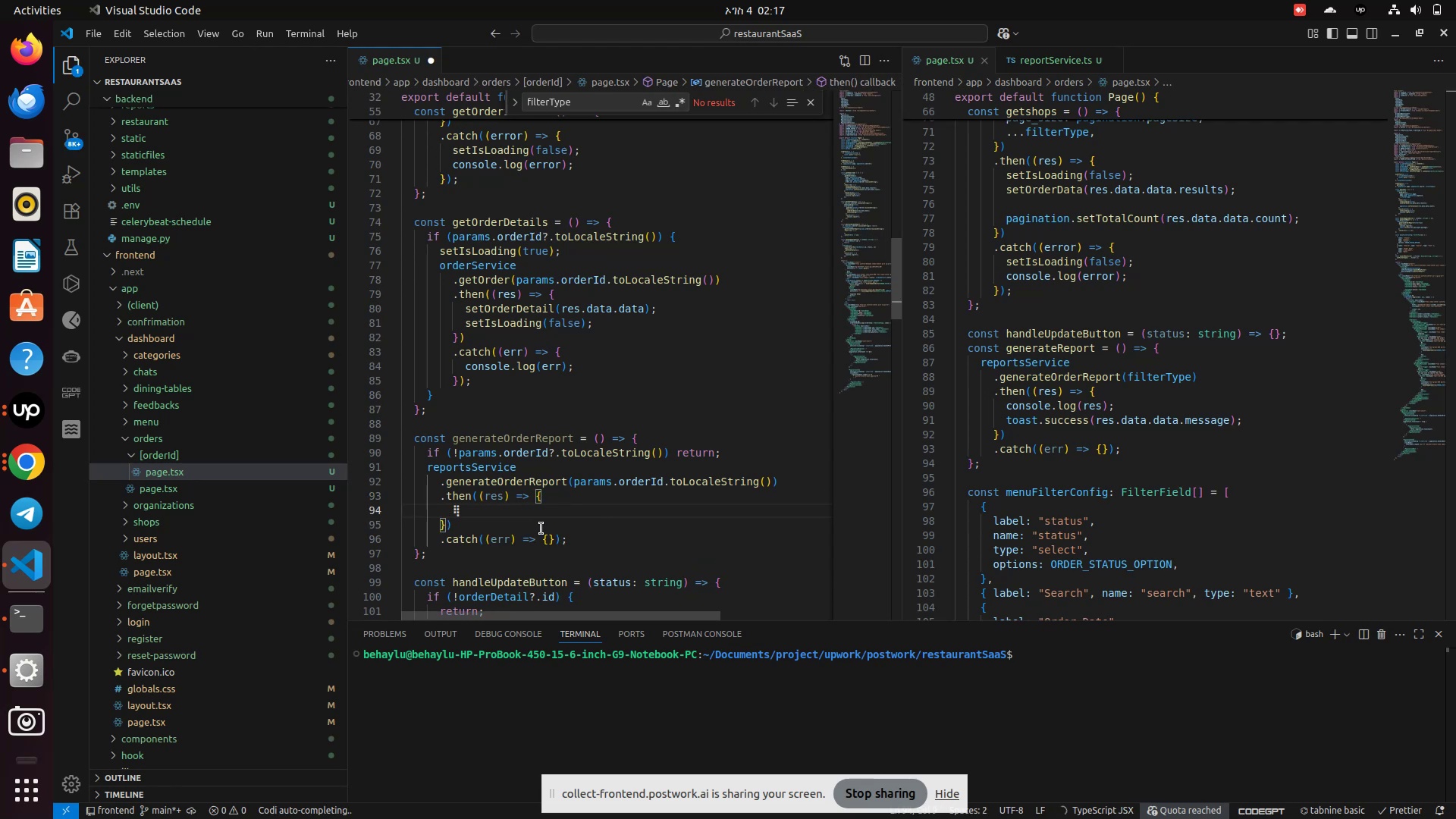 
type(toa)
 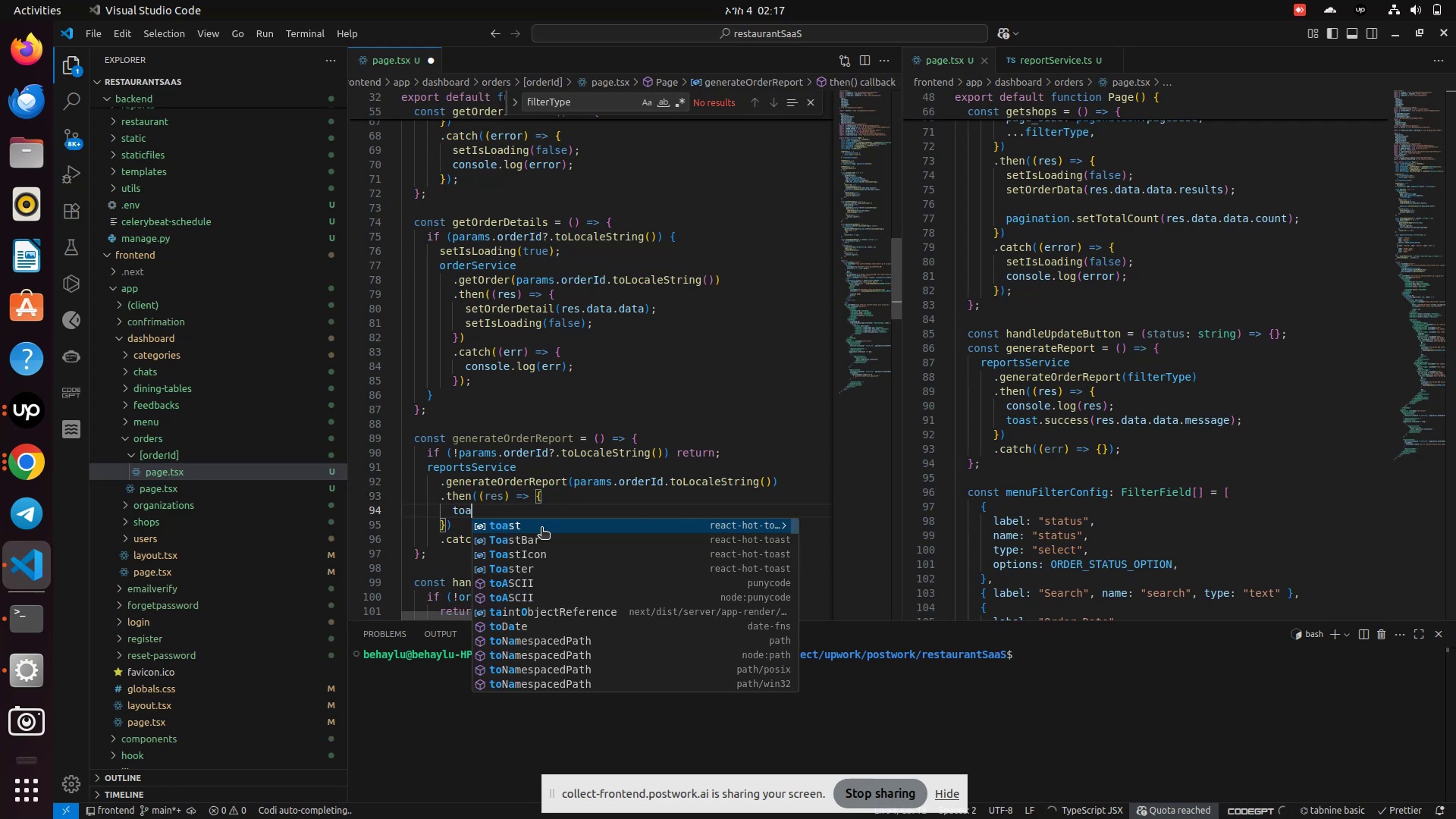 
key(Enter)
 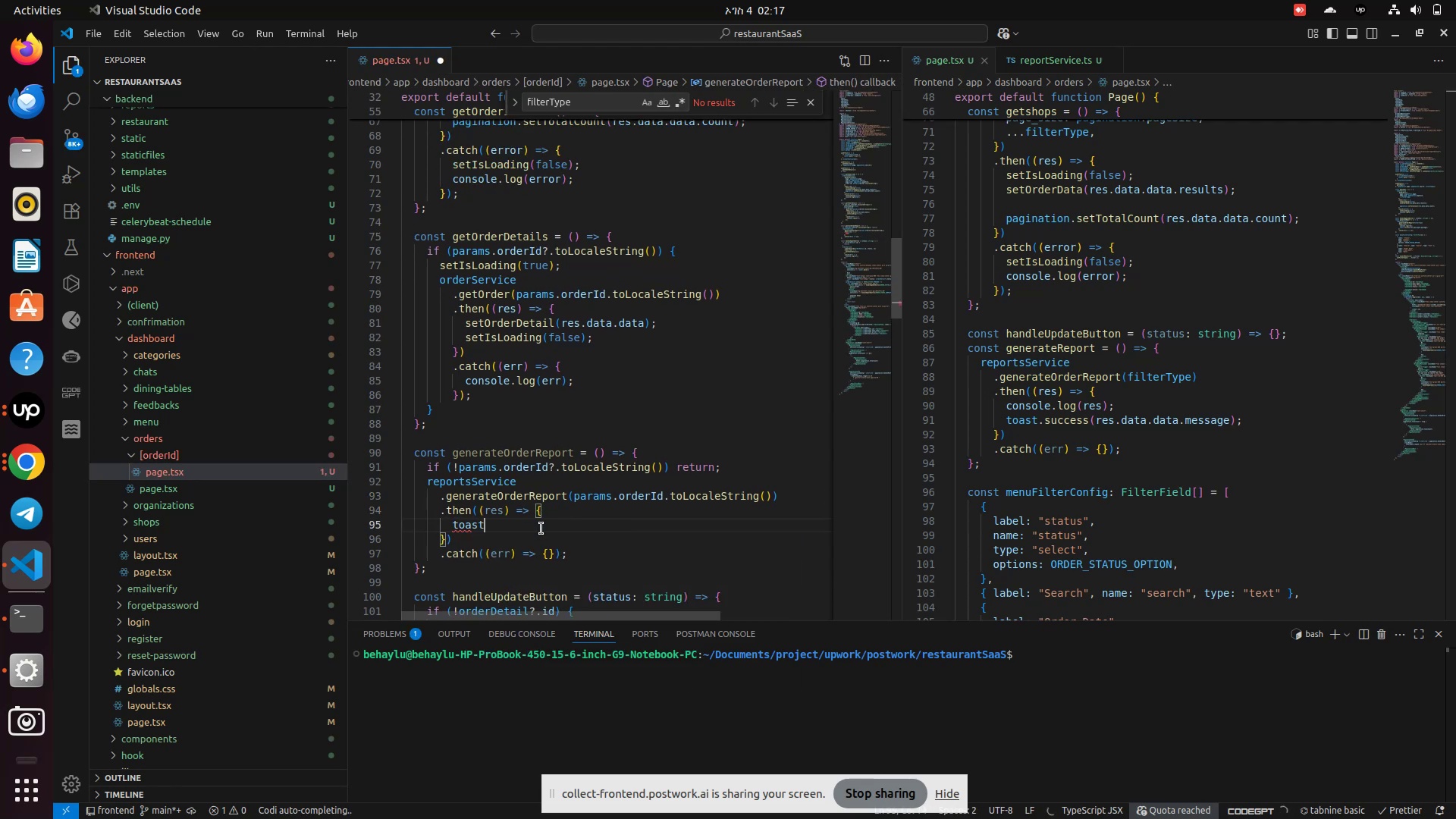 
type(.suc)
 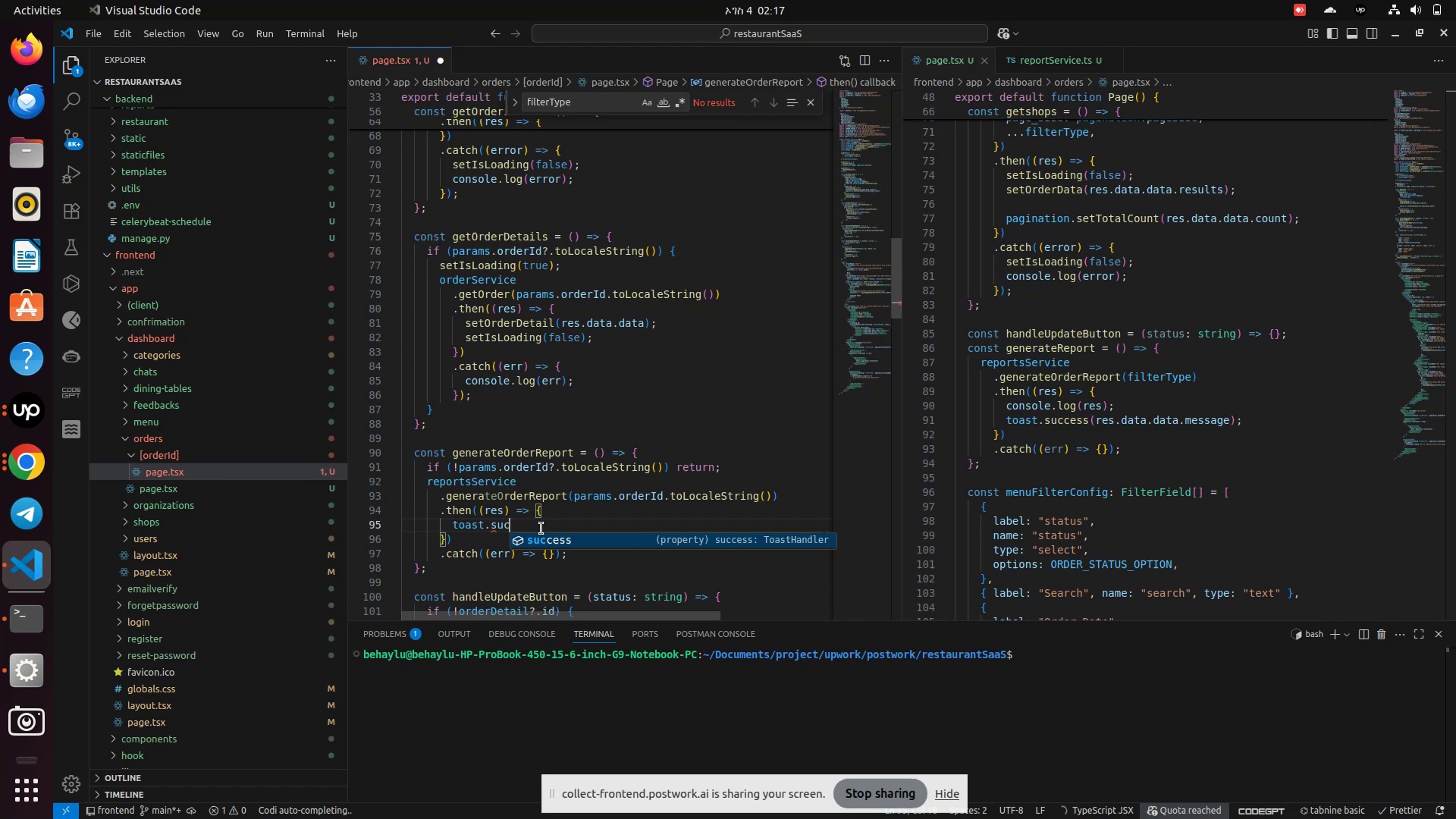 
key(Enter)
 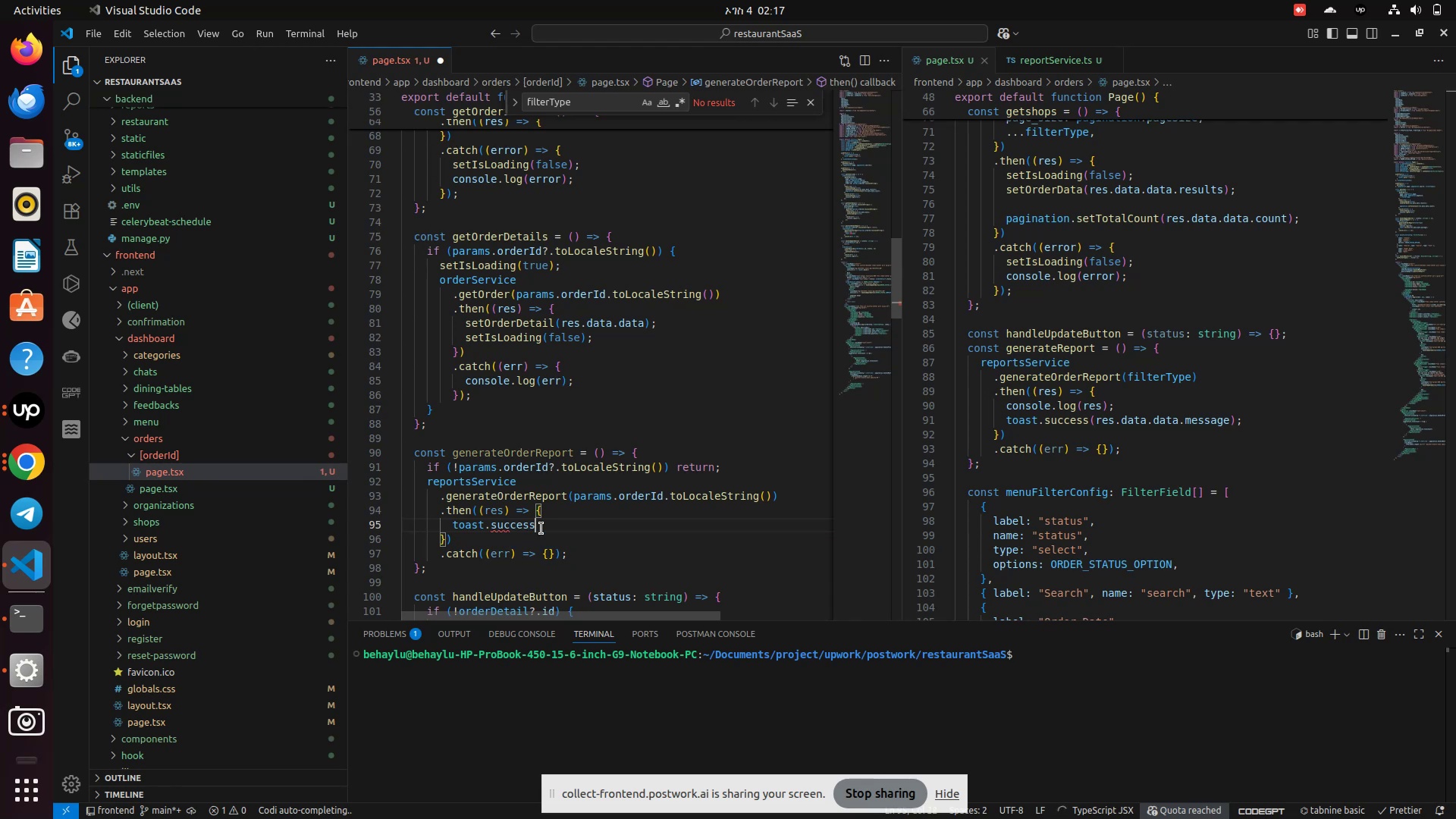 
type((res.data.data.mess)
 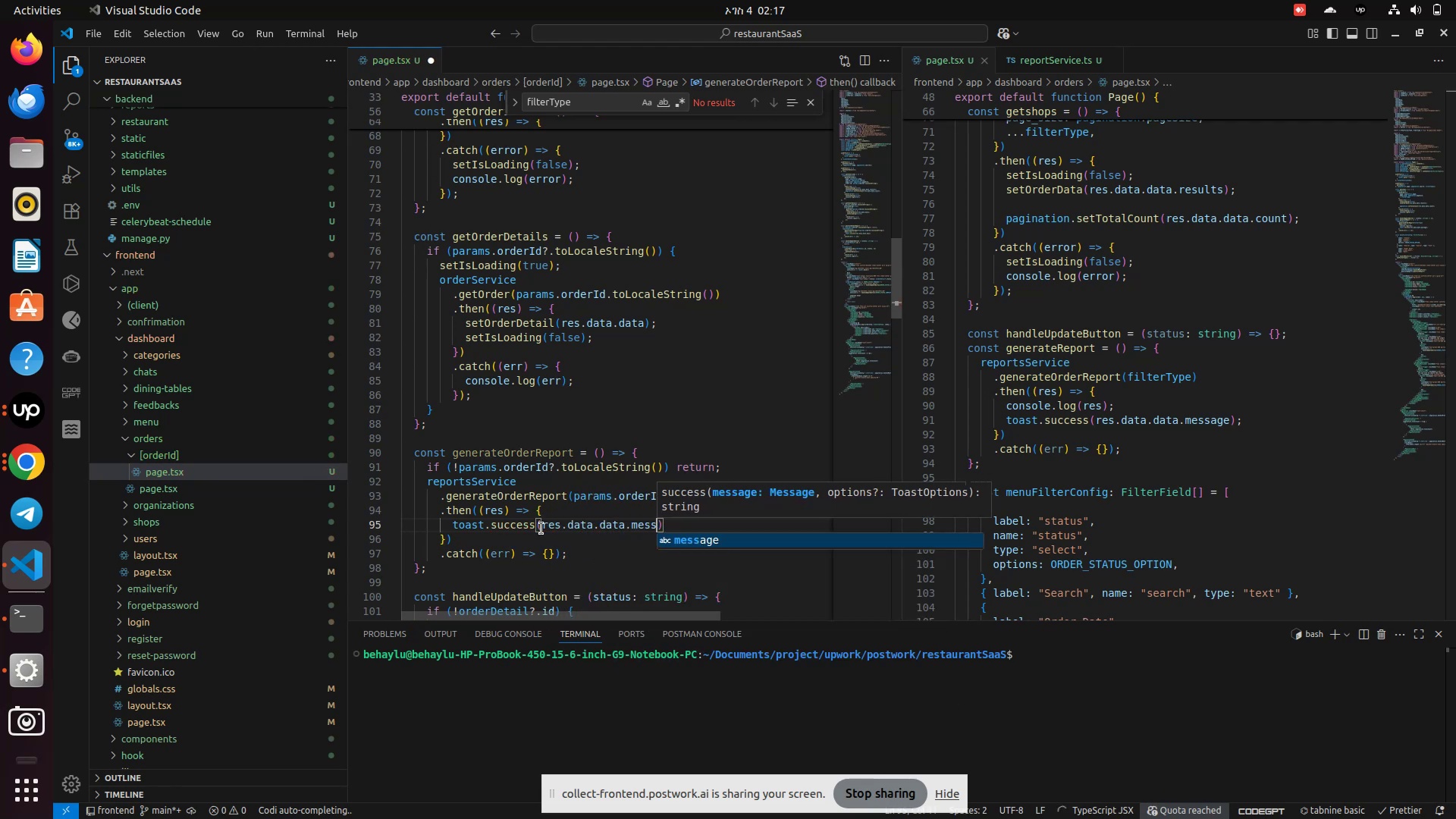 
key(Enter)
 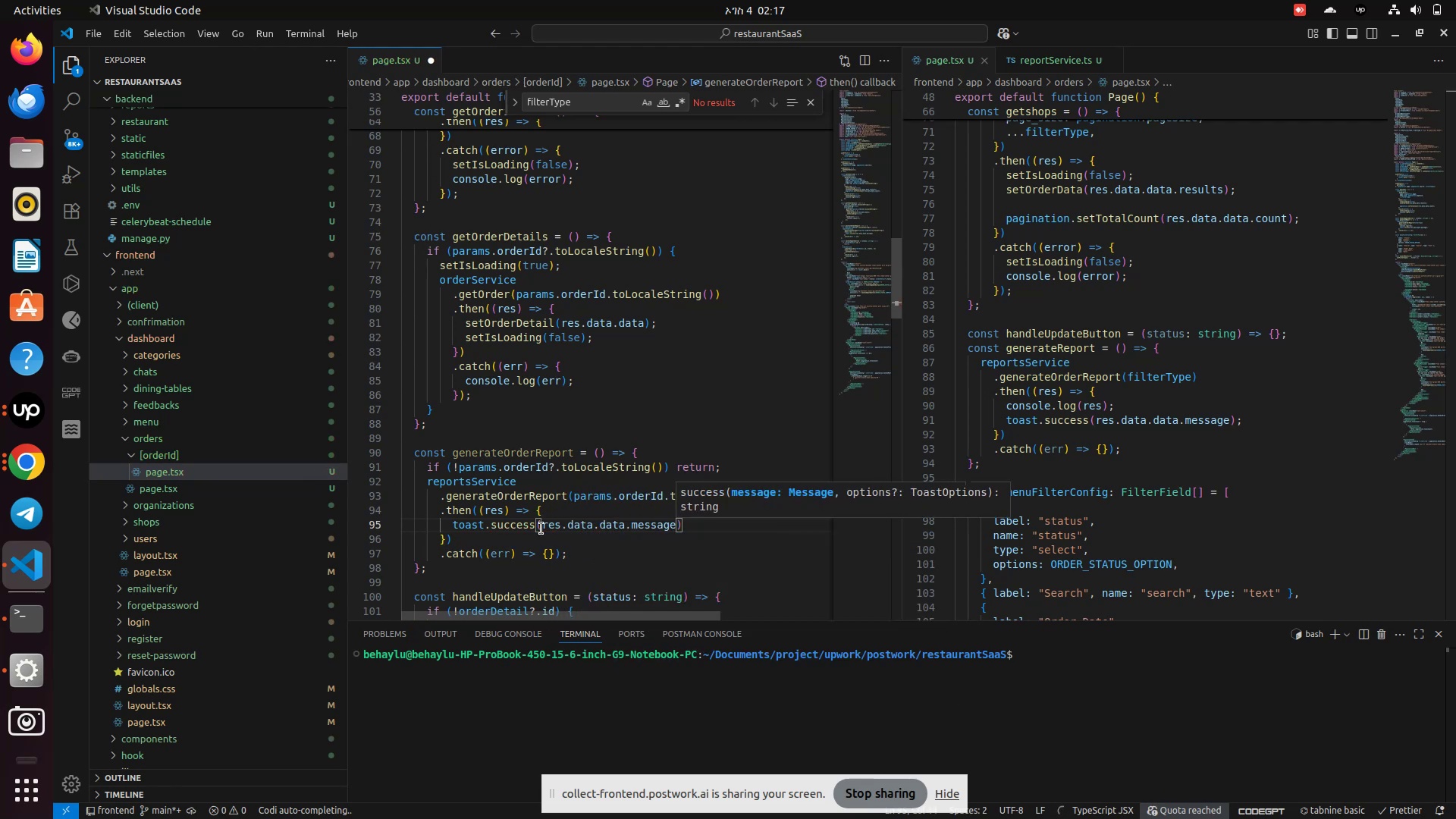 
key(Control+S)
 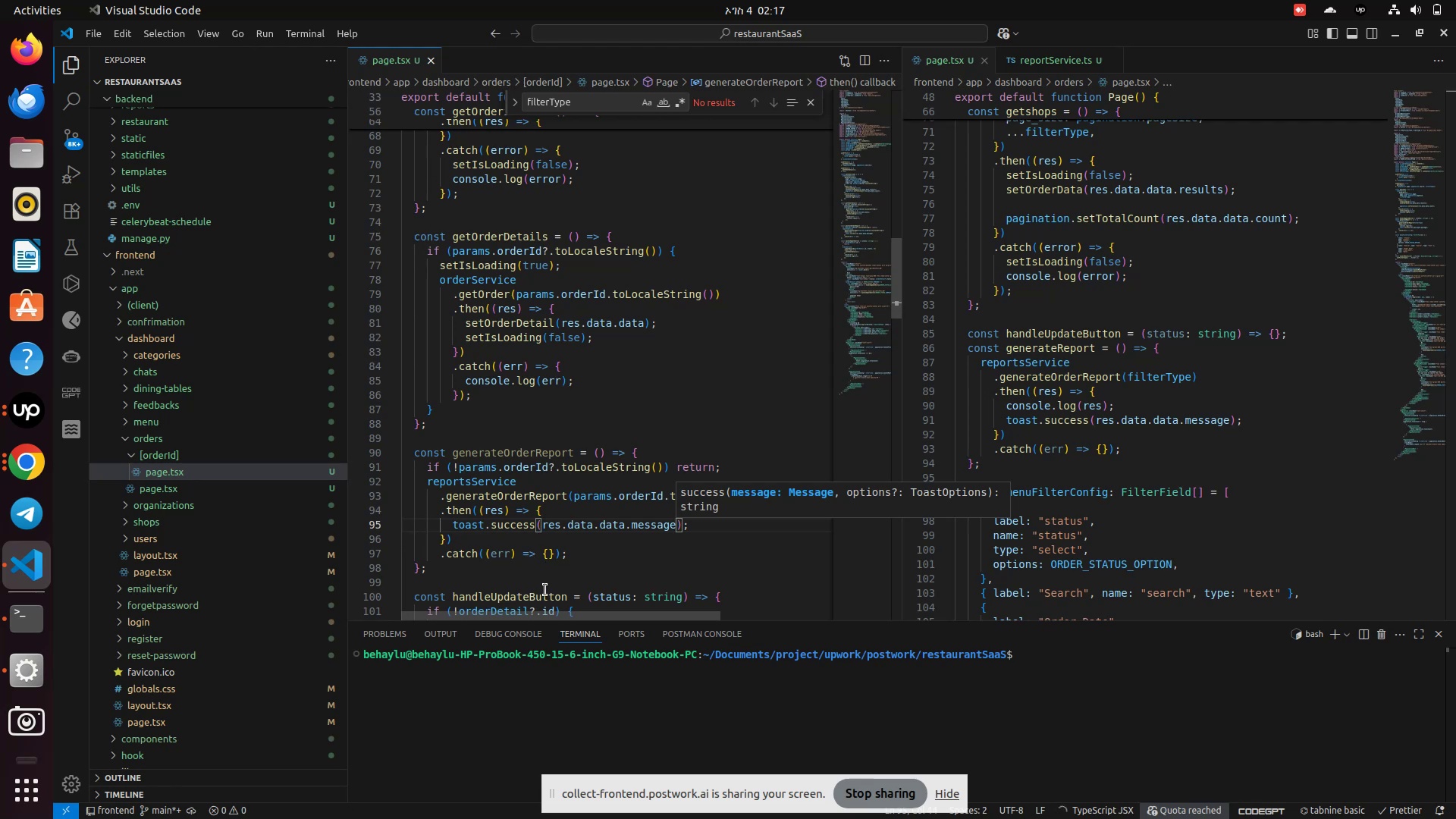 
left_click([548, 557])
 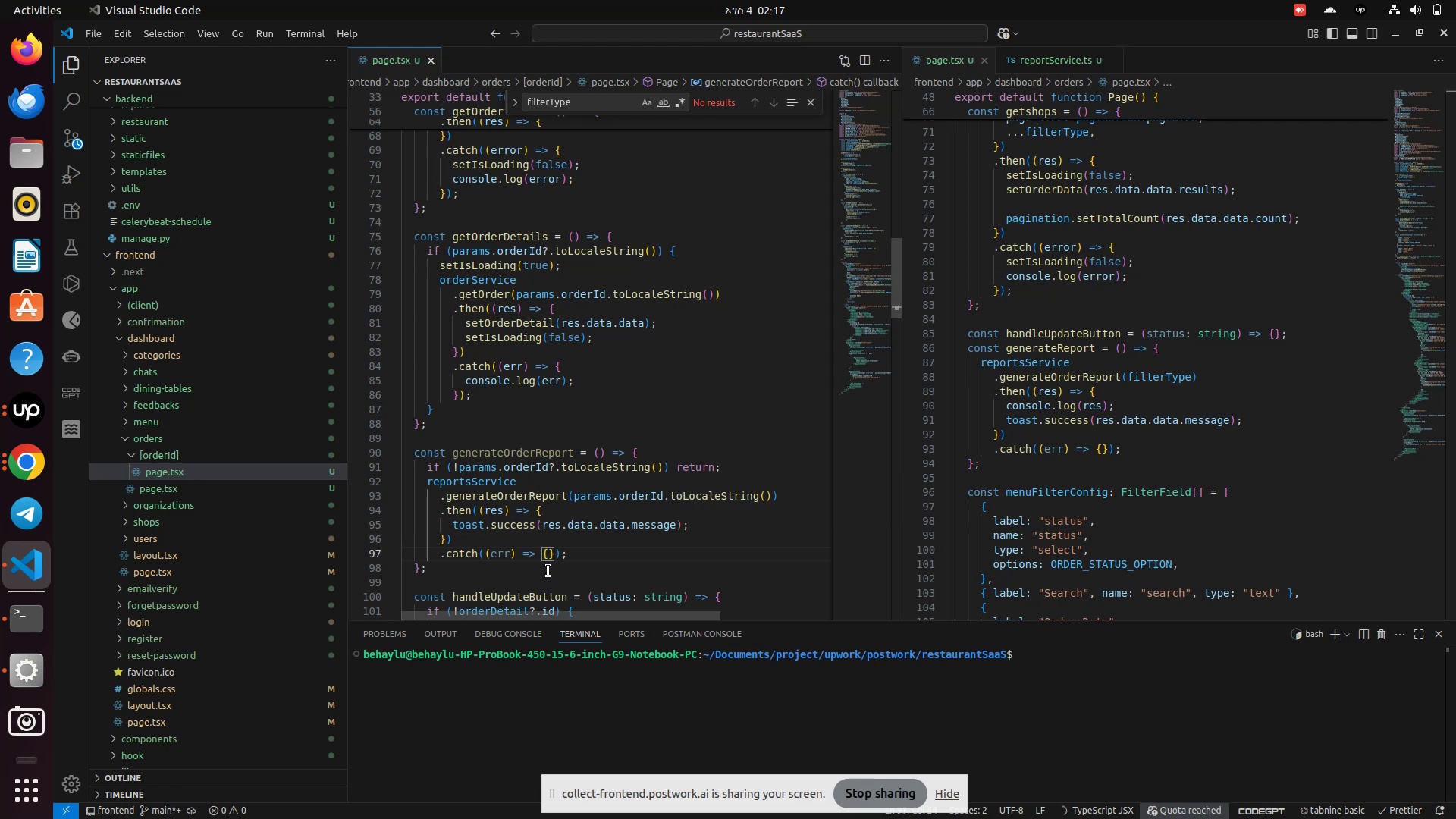 
key(Enter)
 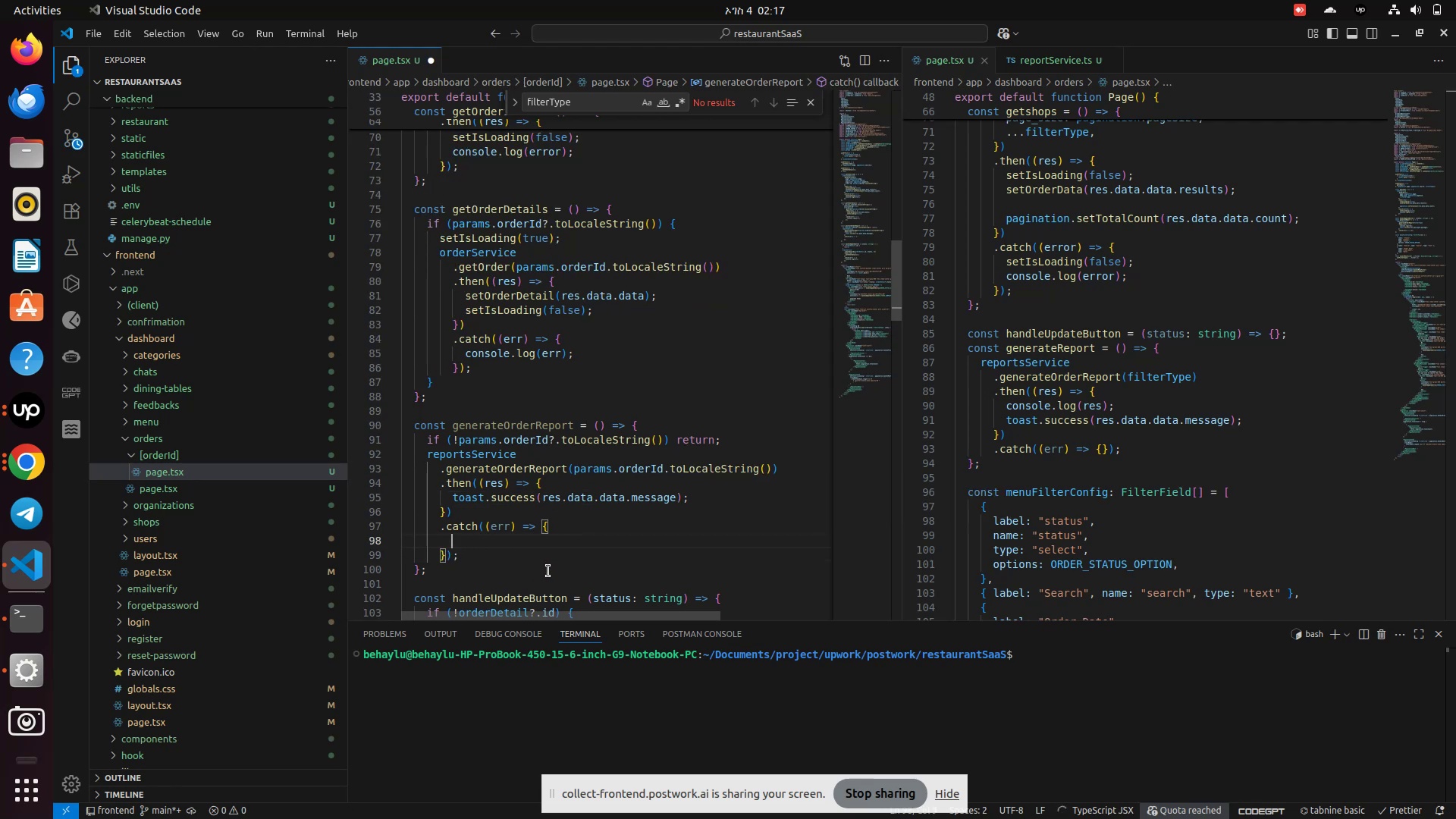 
type(cos)
key(Backspace)
key(Backspace)
key(Backspace)
type(consol)
 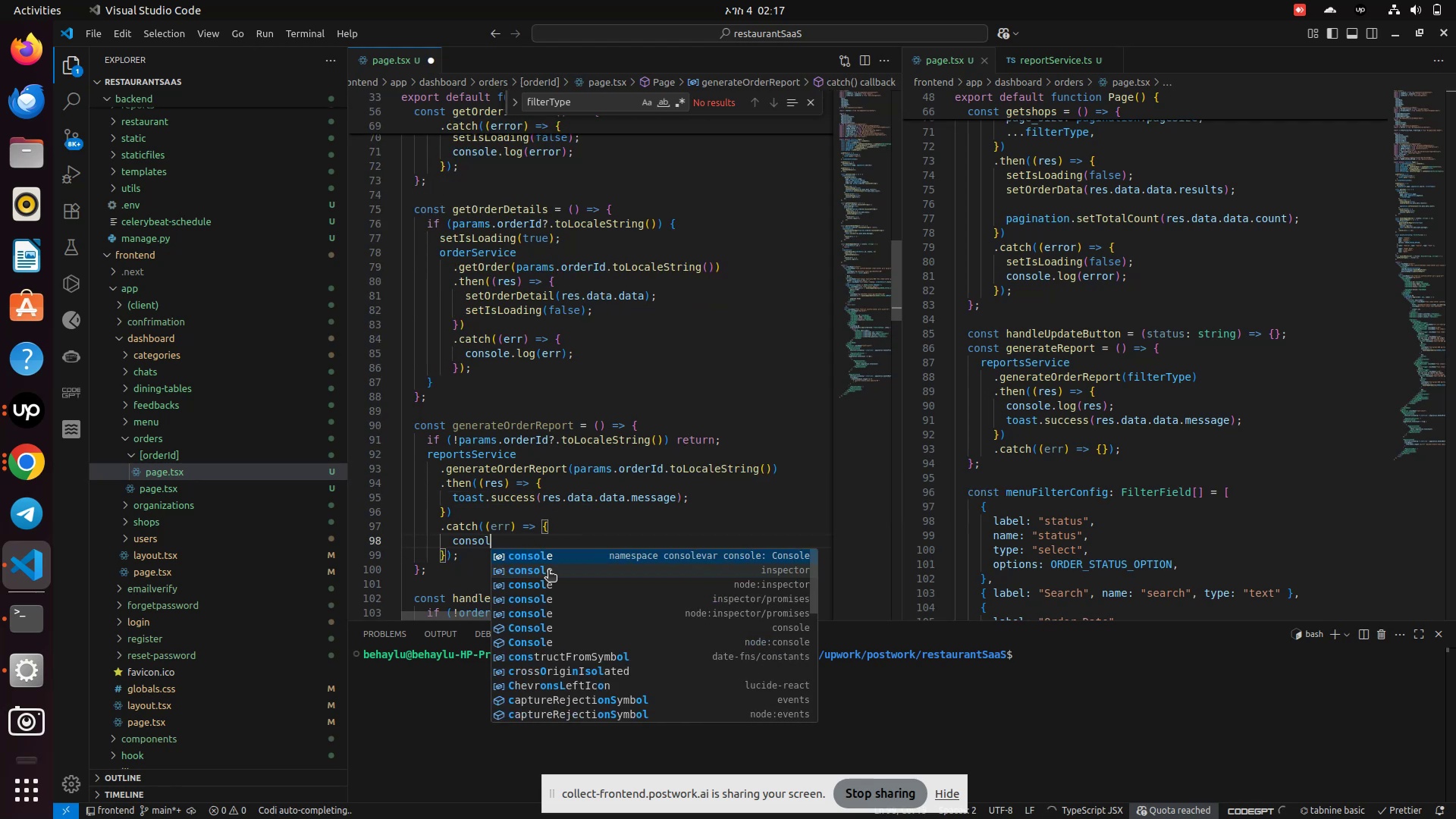 
key(Enter)
 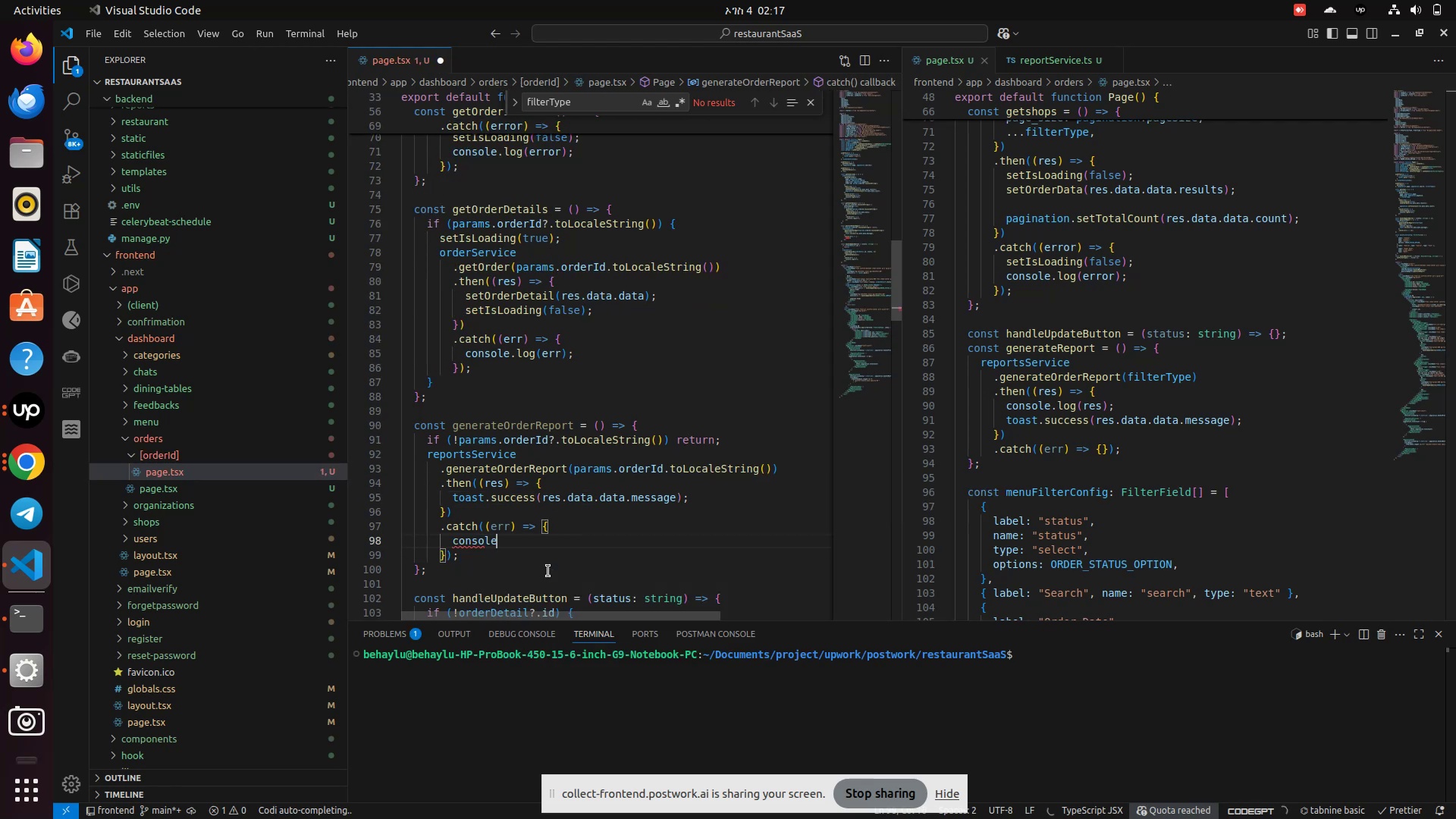 
type(.lgo(err)
 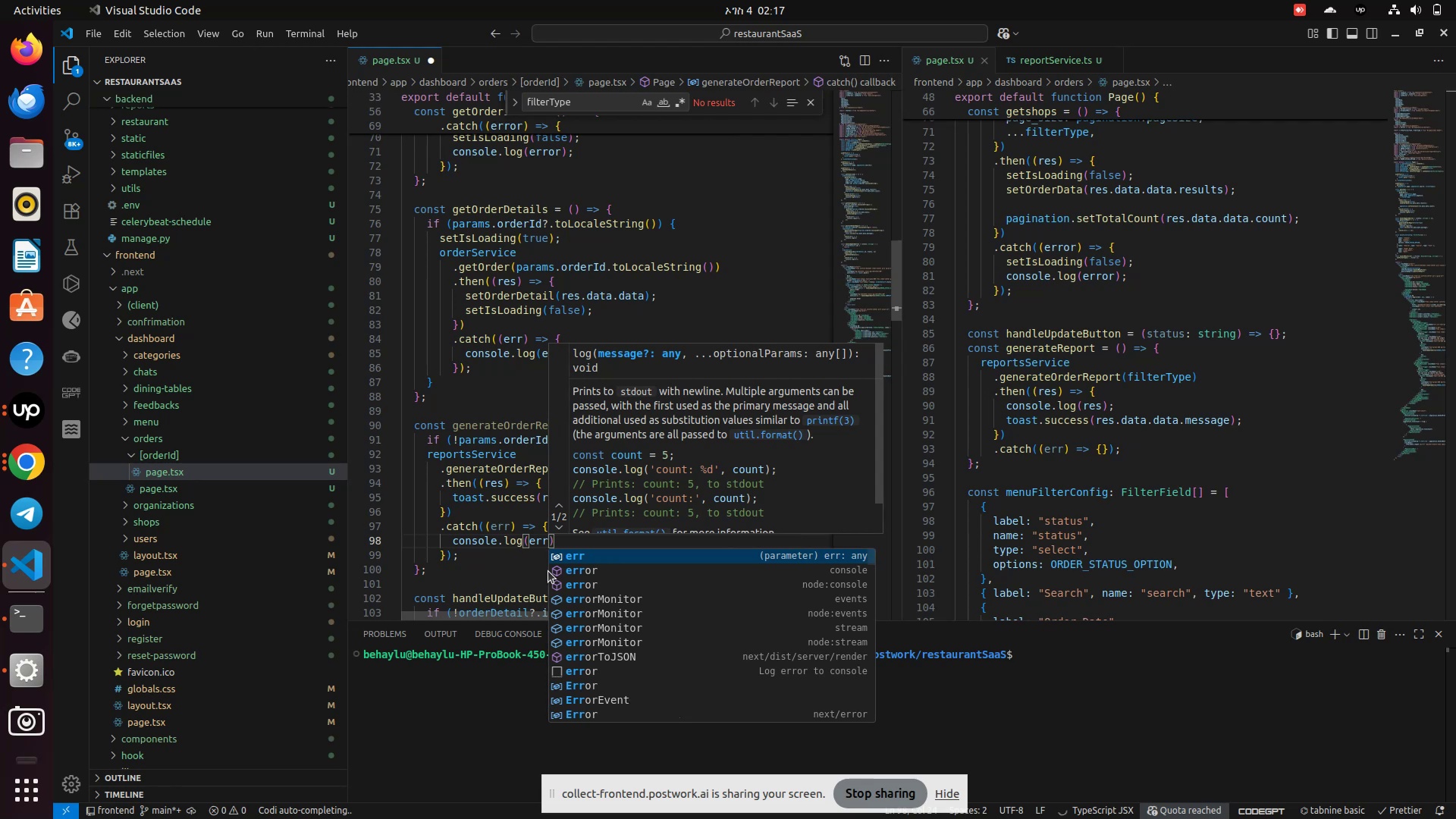 
key(Enter)
 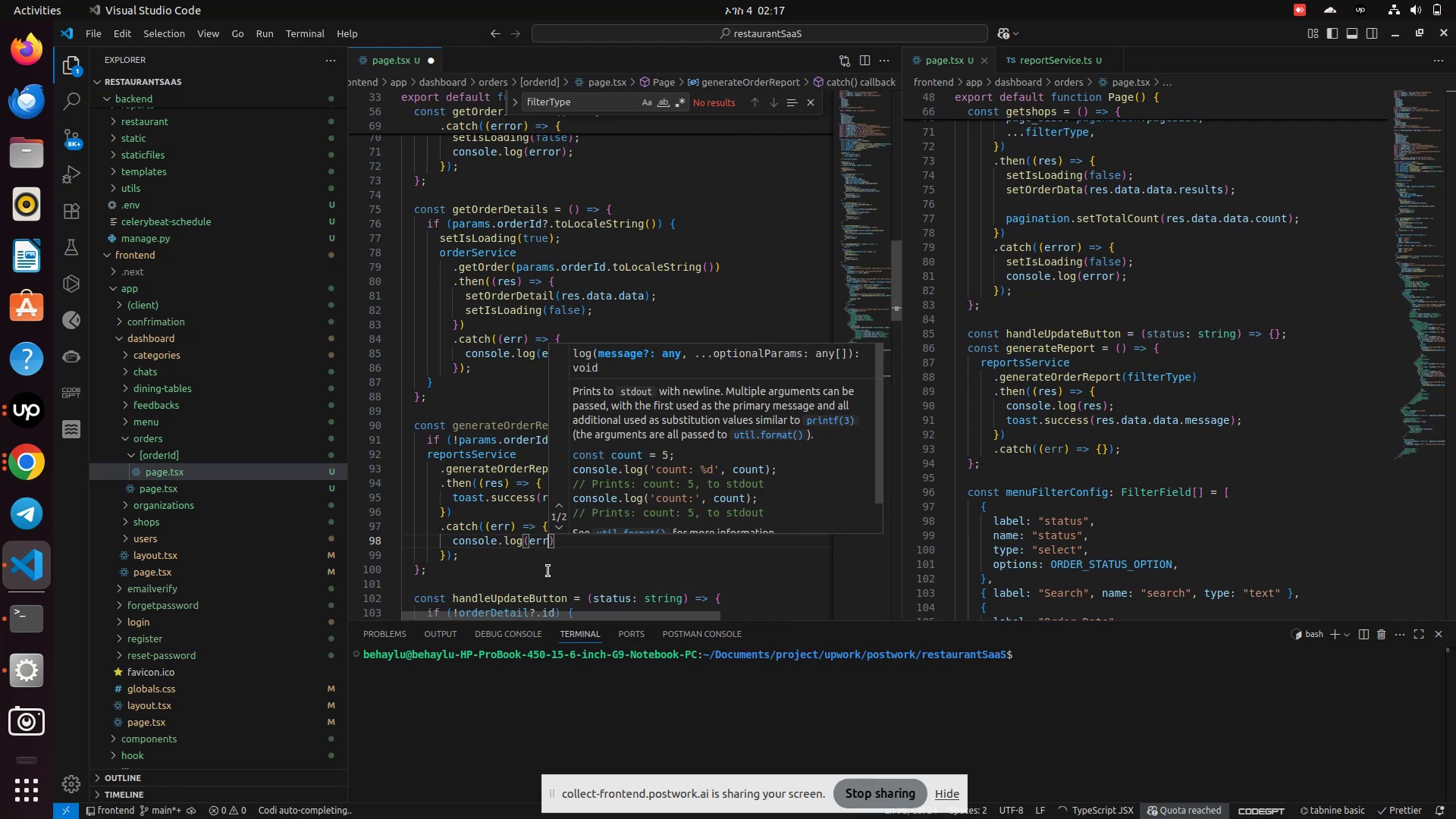 
key(Control+S)
 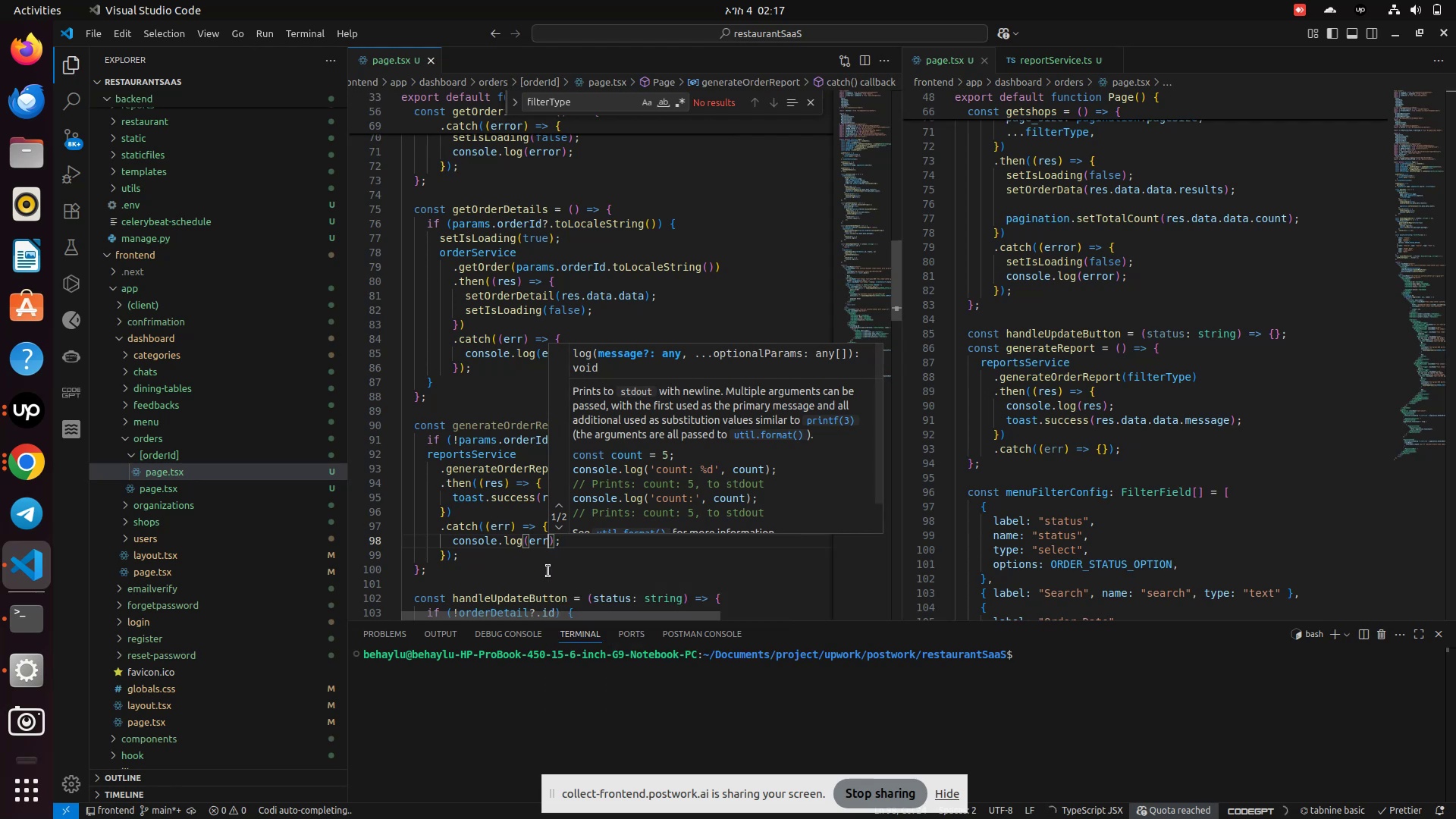 
scroll: coordinate [602, 433], scroll_direction: down, amount: 14.0
 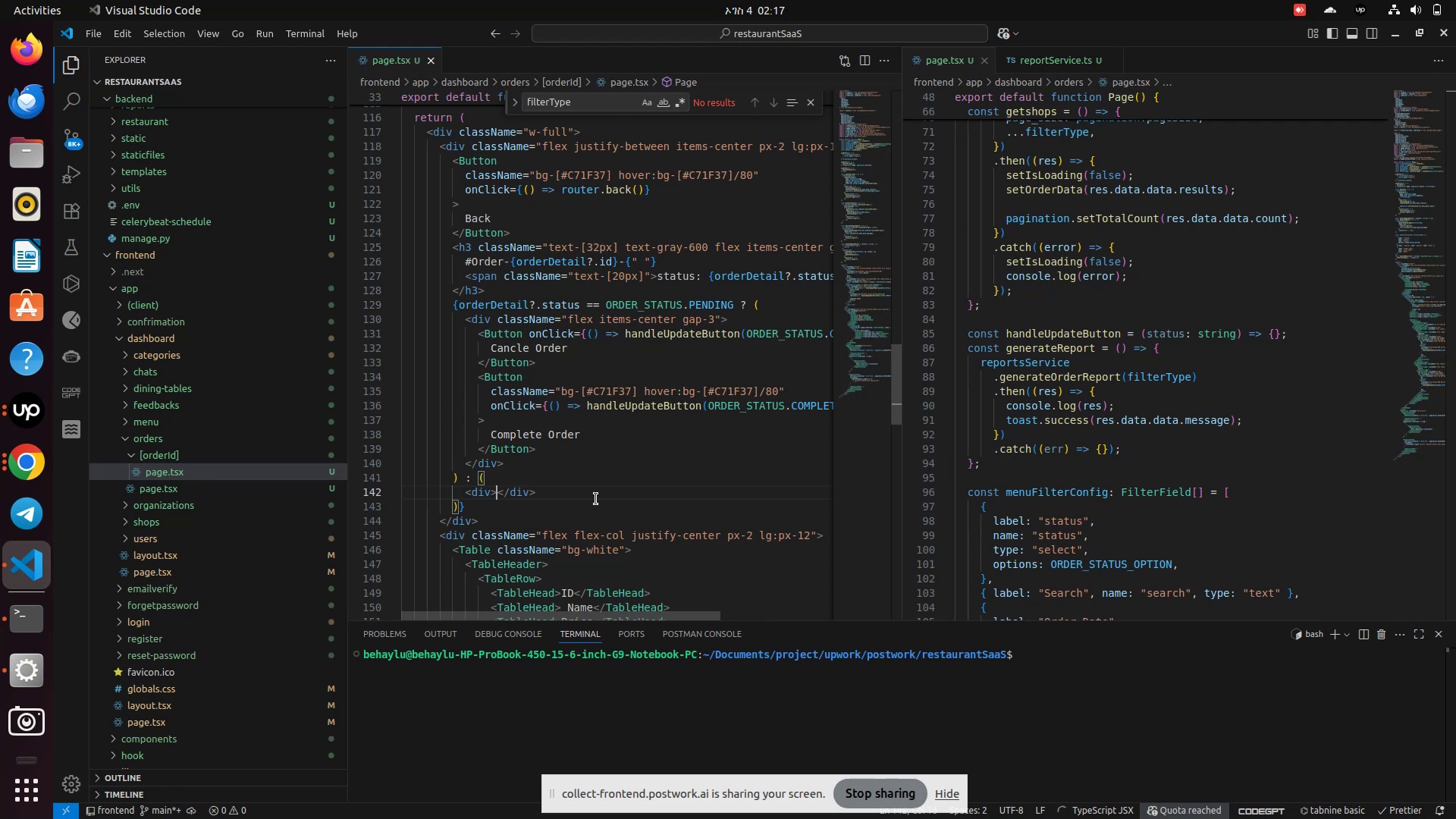 
wait(8.83)
 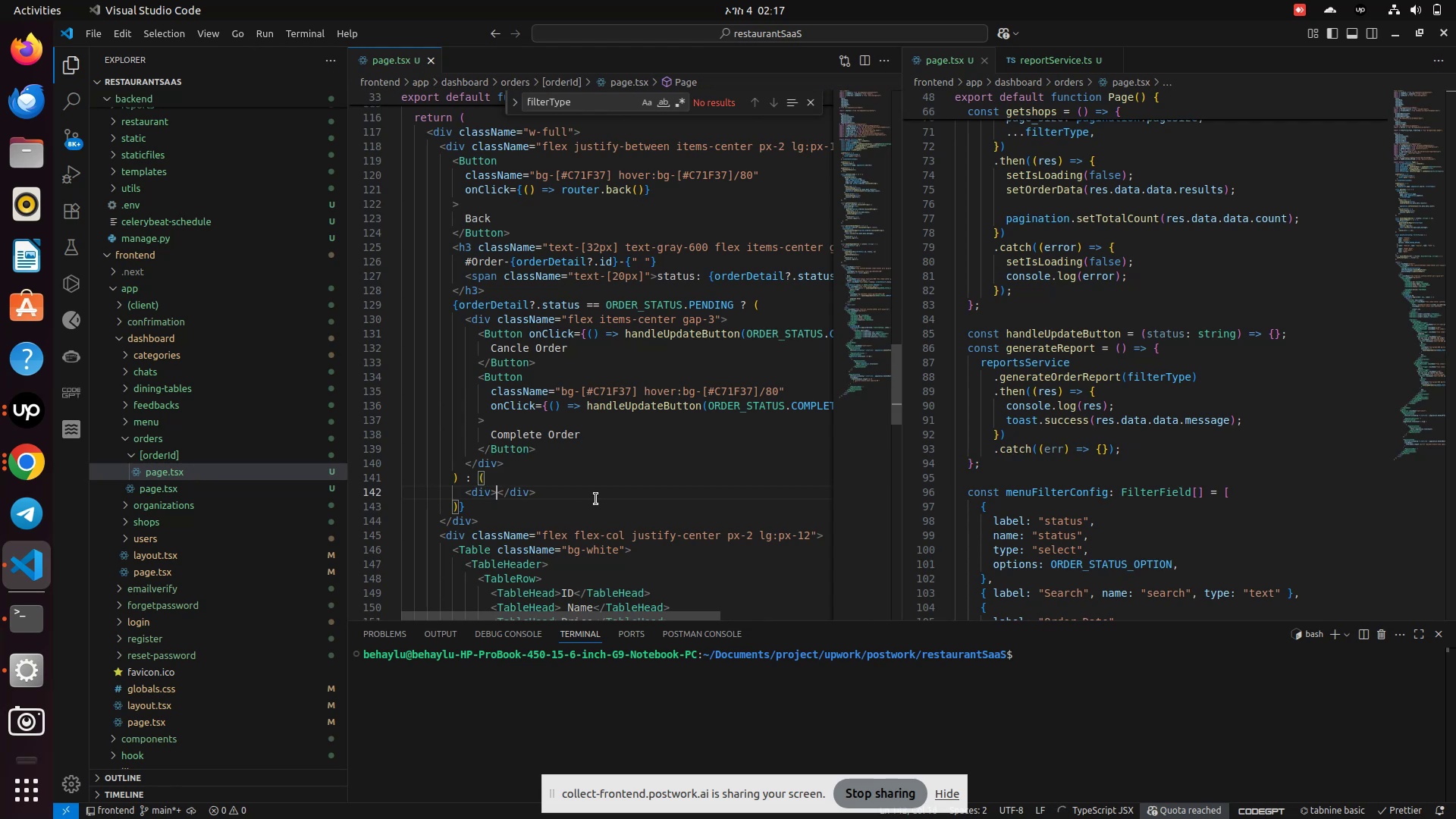 
left_click([500, 506])
 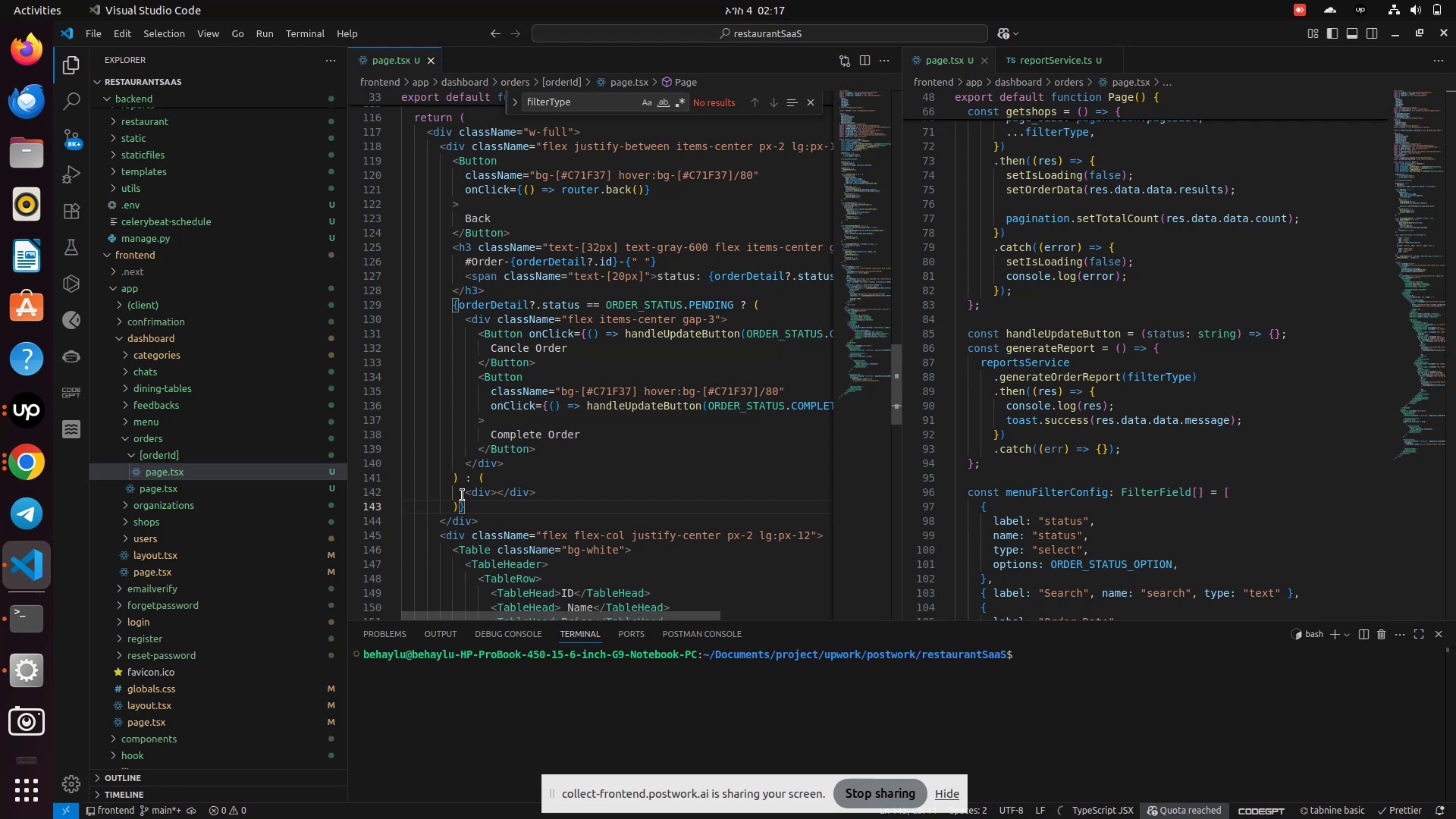 
left_click_drag(start_coordinate=[469, 493], to_coordinate=[533, 491])
 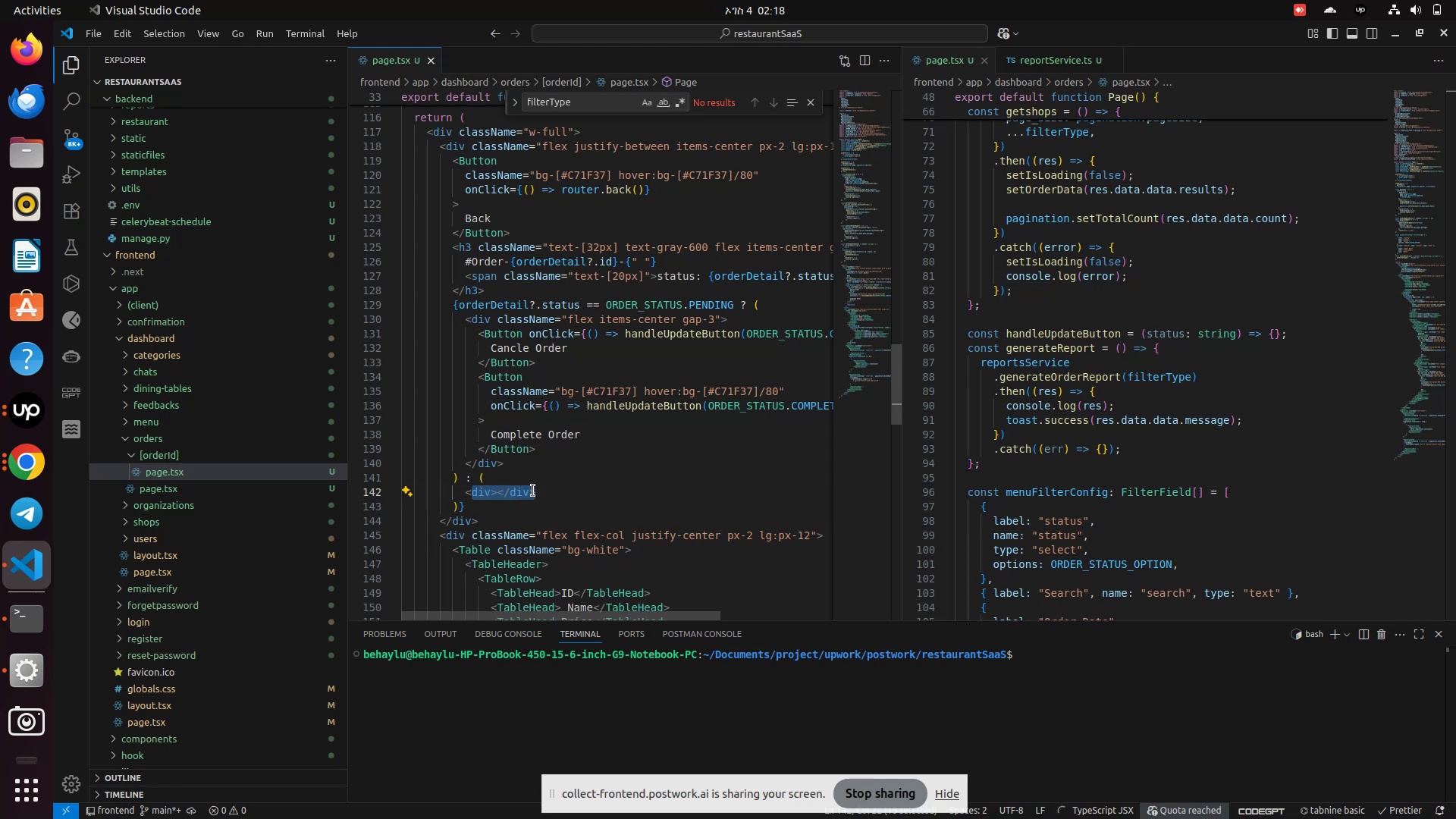 
key(Control+C)
 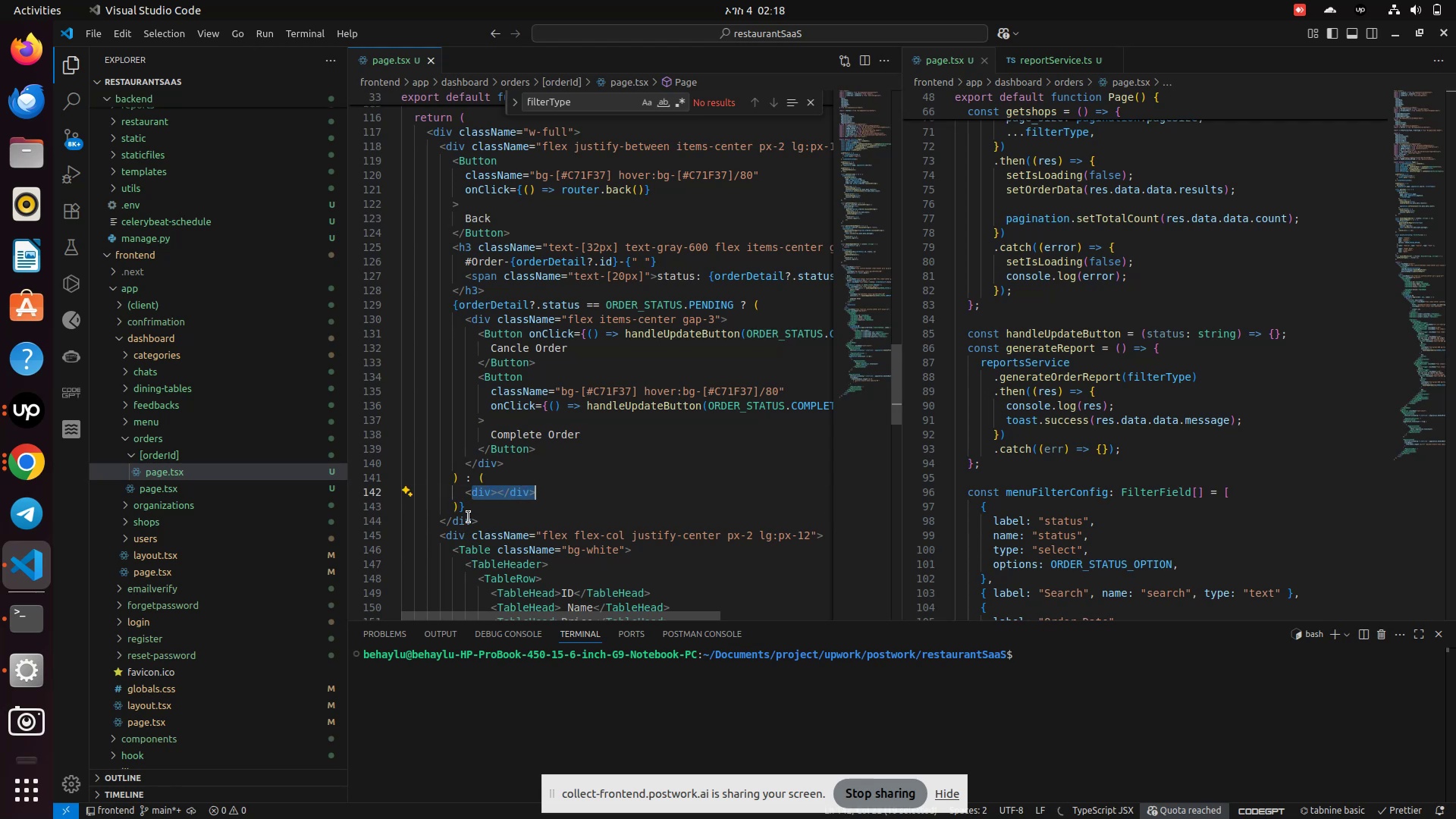 
left_click([474, 510])
 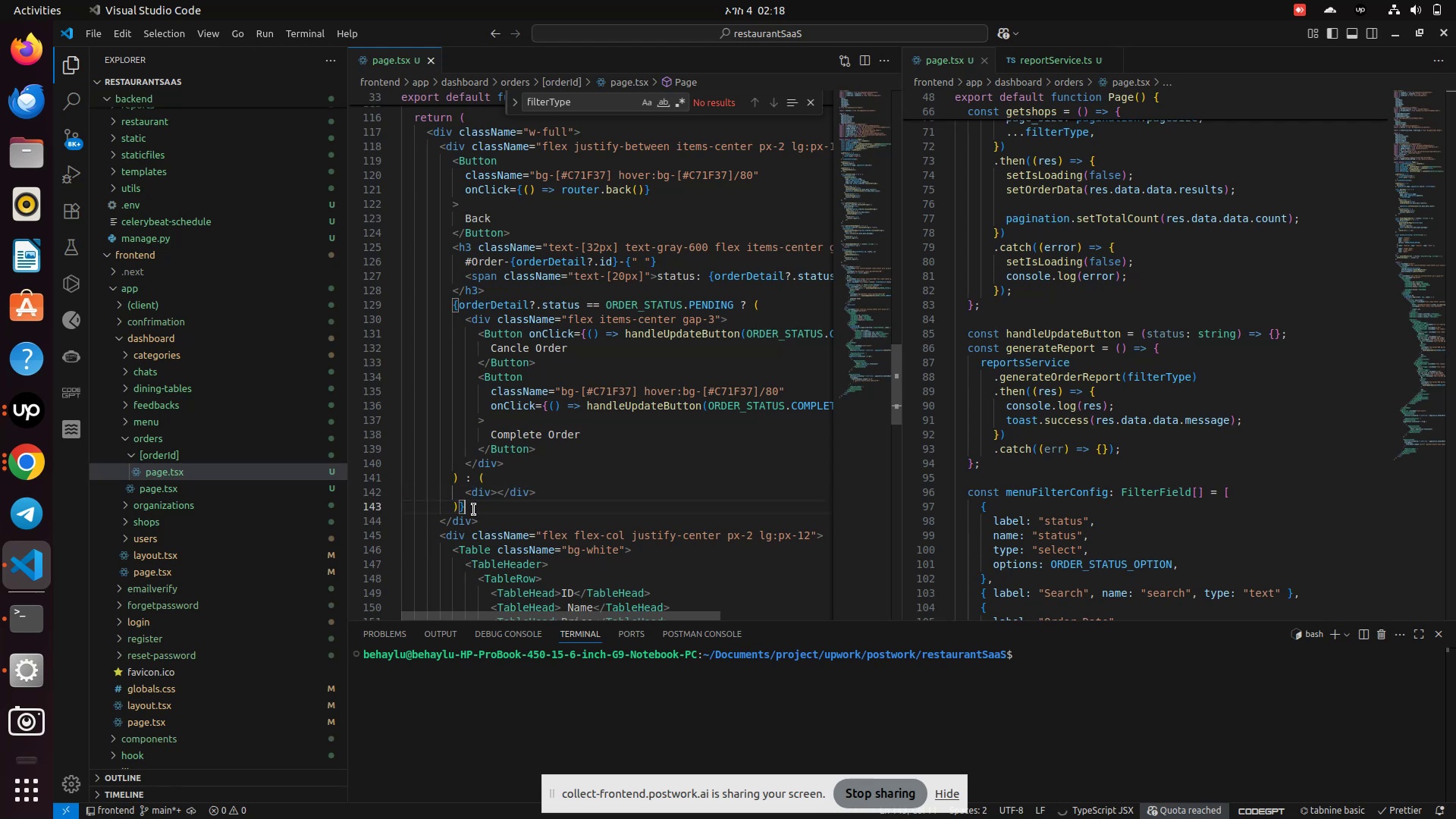 
key(Enter)
 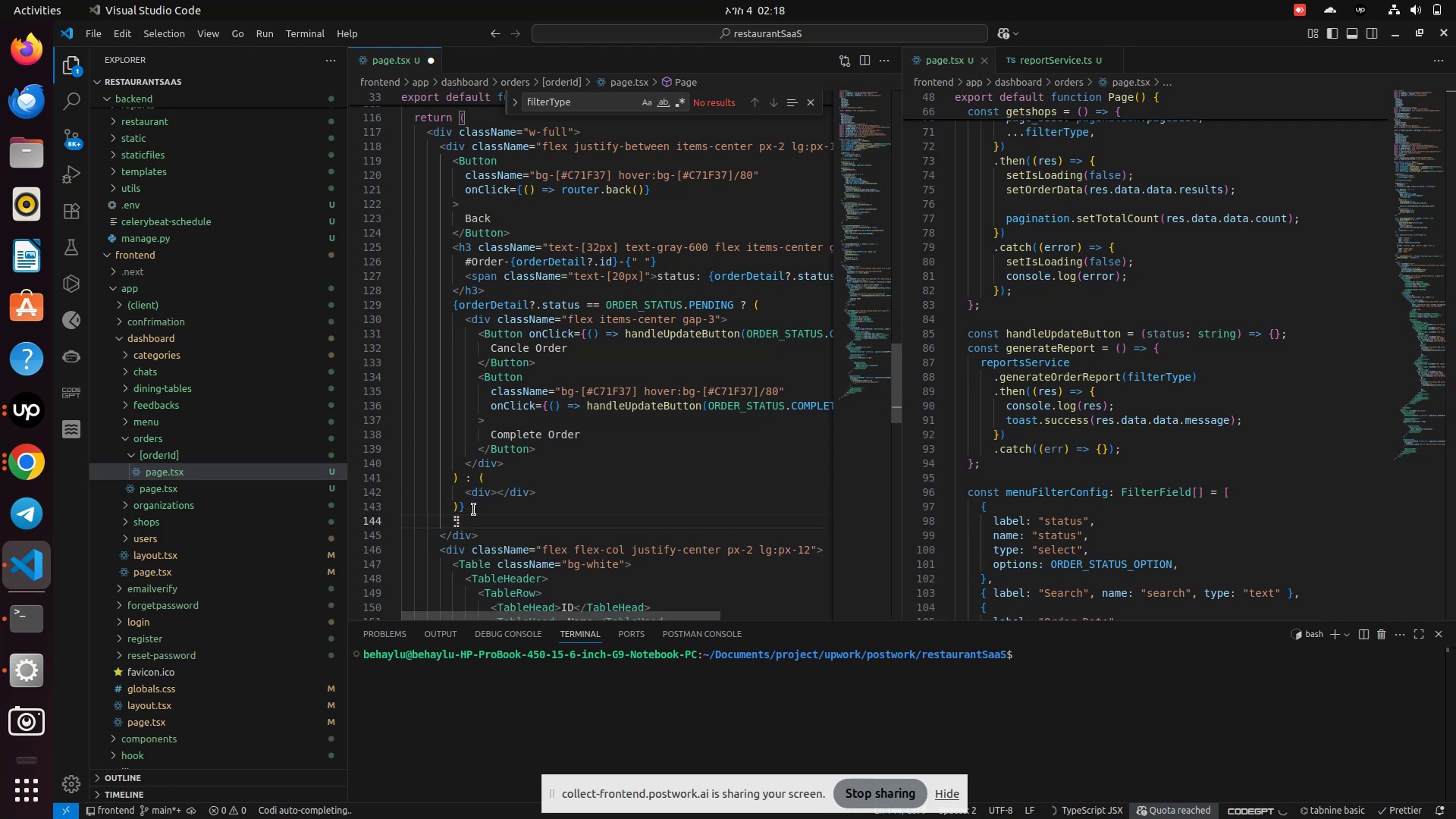 
key(Control+V)
 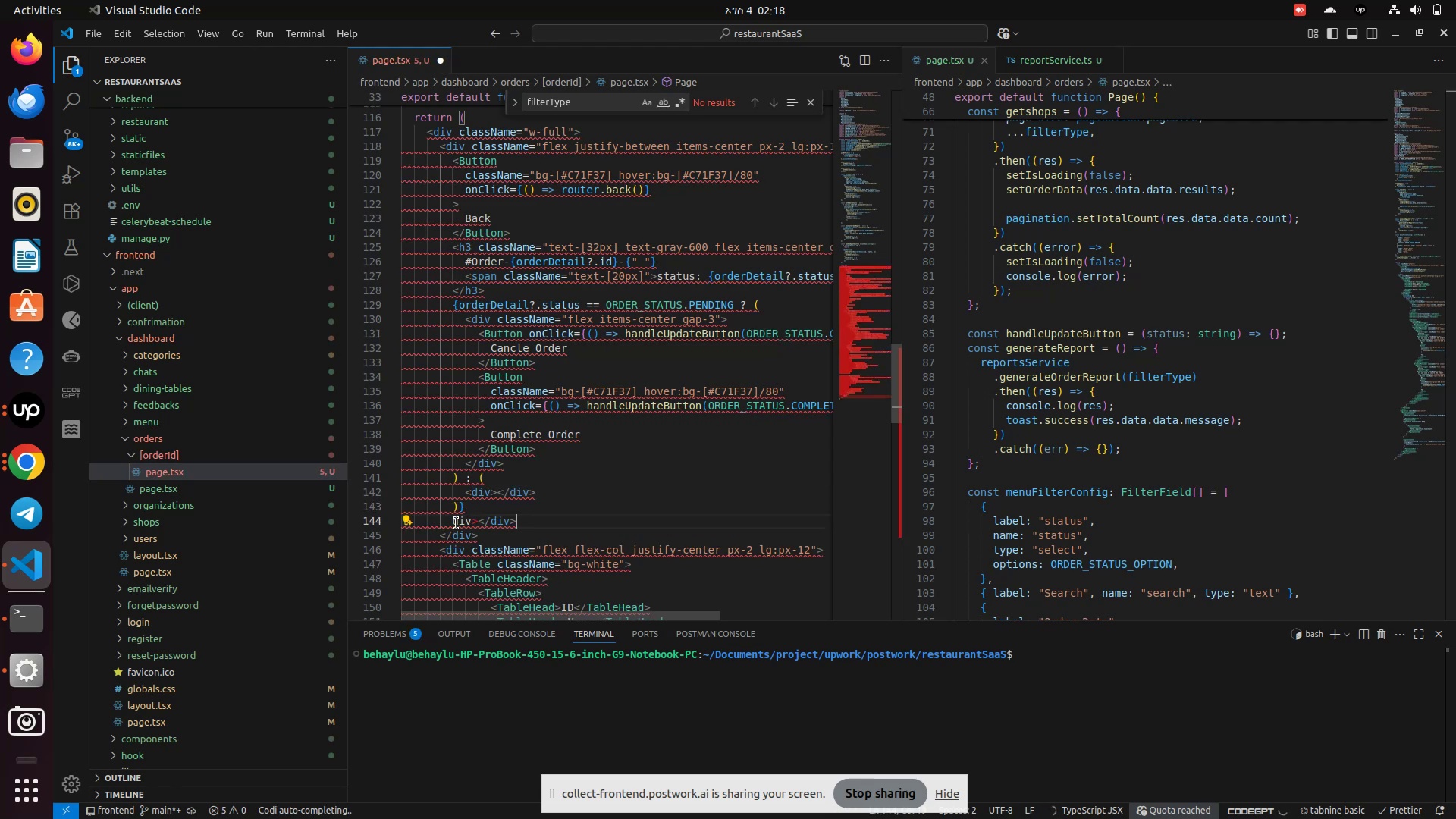 
left_click([455, 523])
 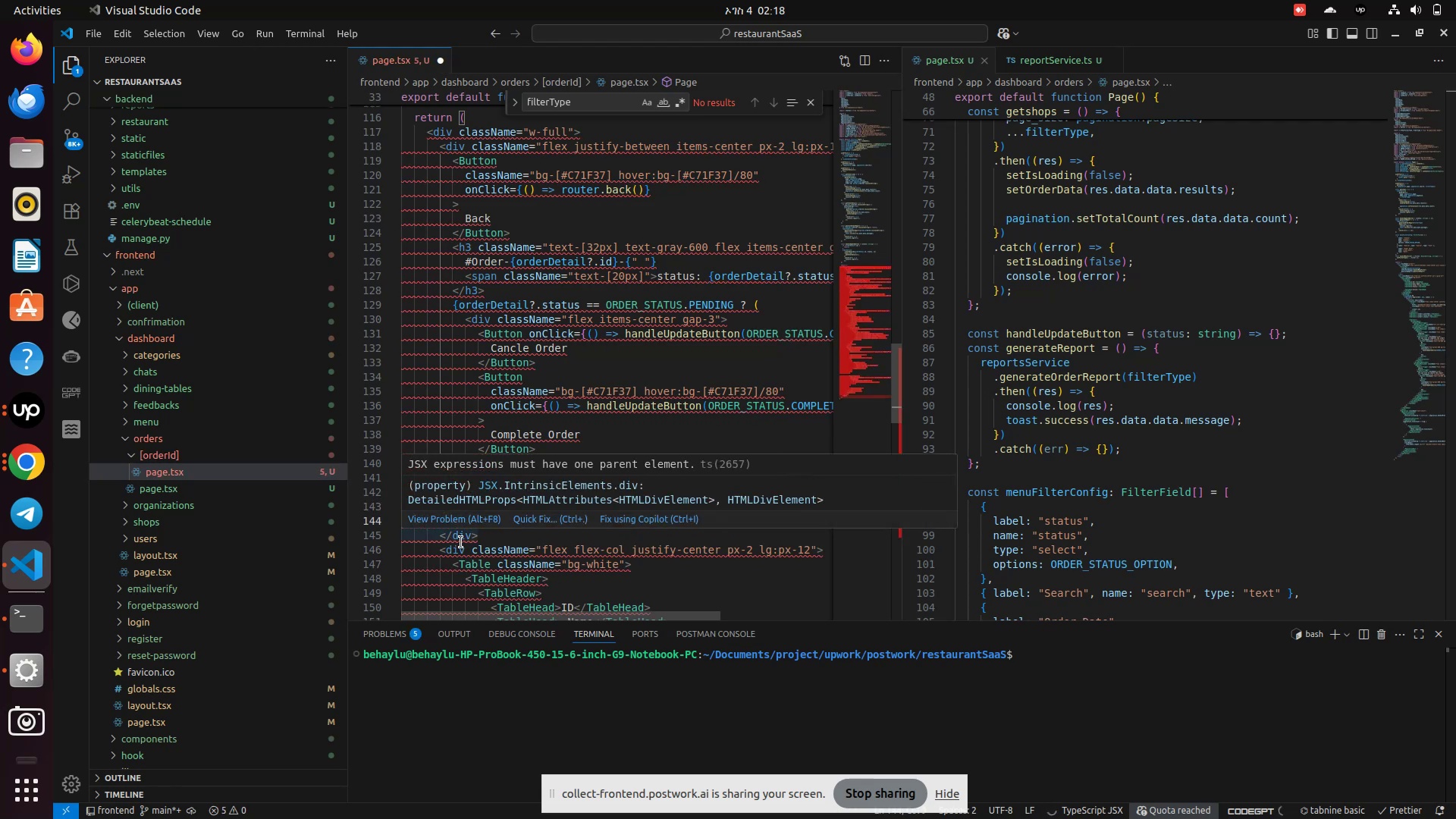 
hold_key(key=ShiftLeft, duration=0.9)
 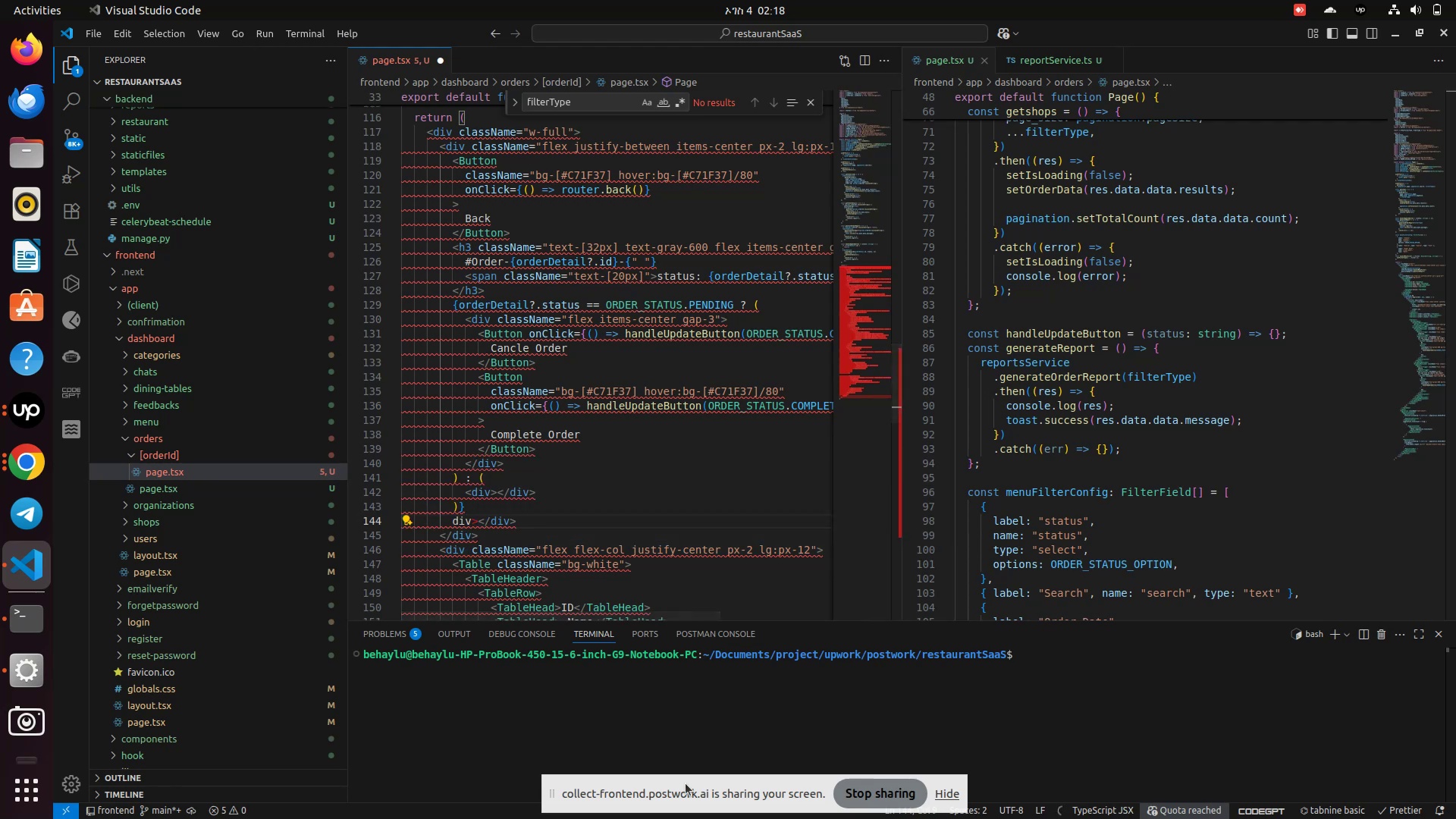 
key(Shift+Comma)
 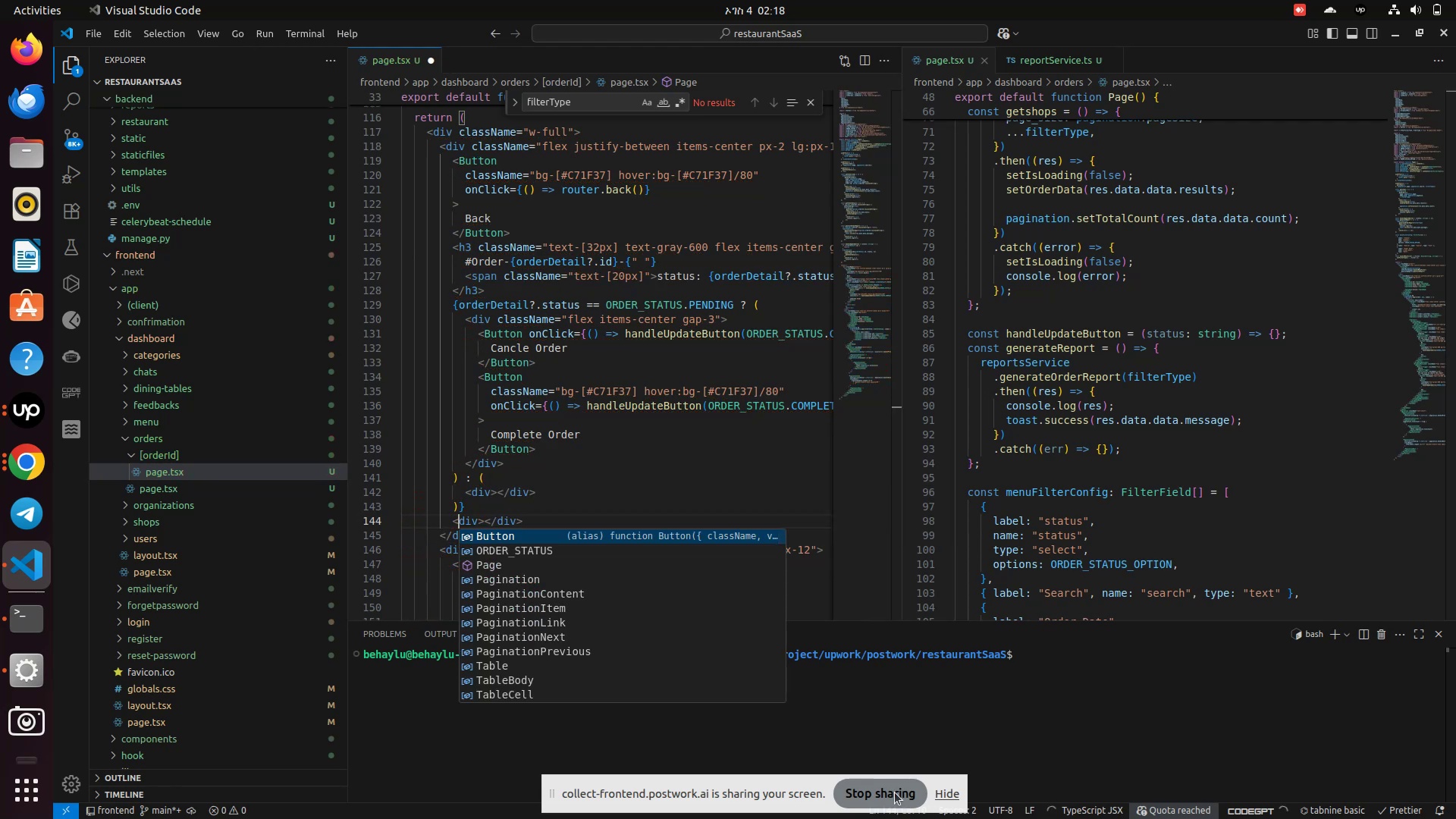 
left_click([629, 506])
 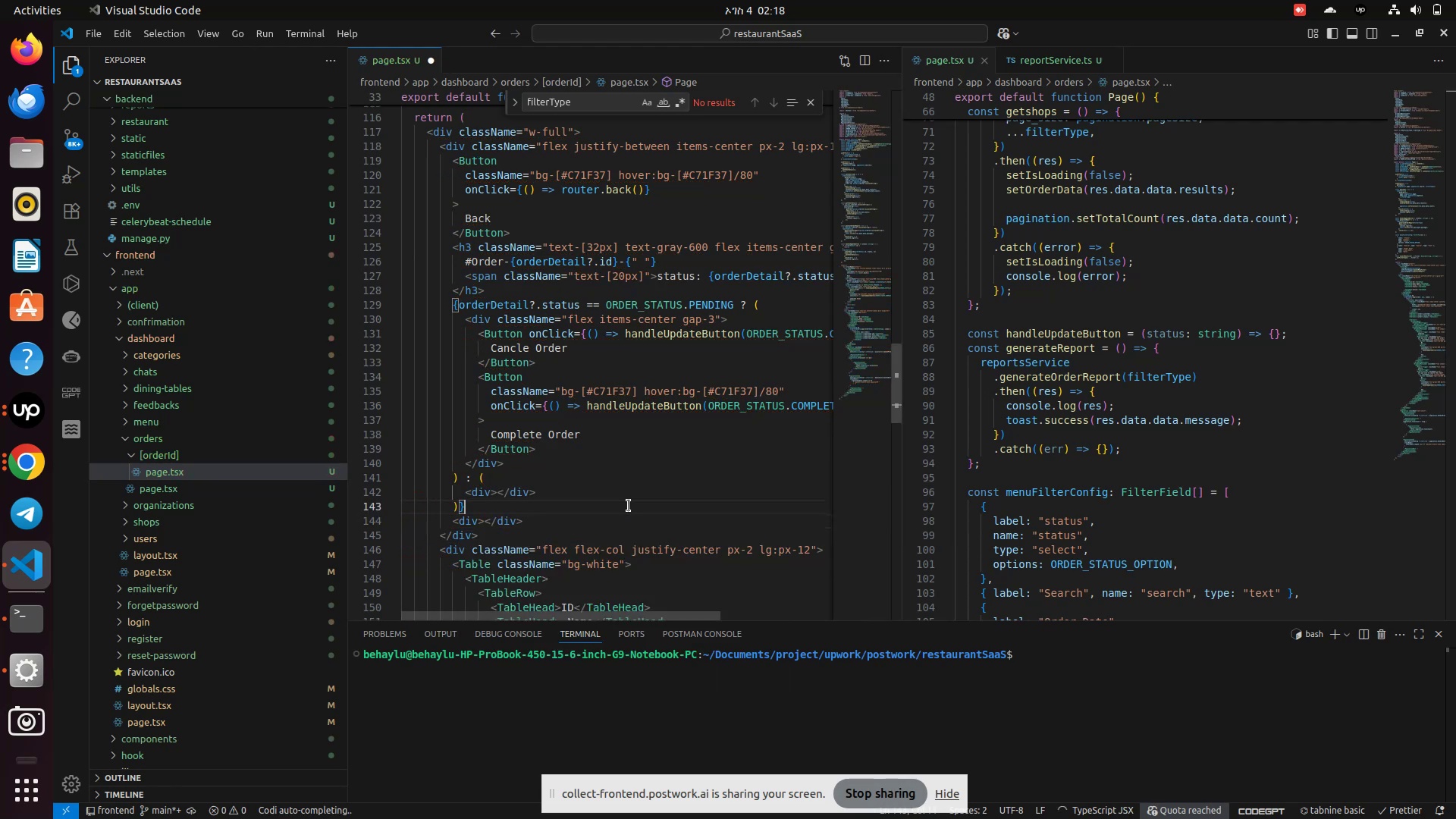 
key(Control+S)
 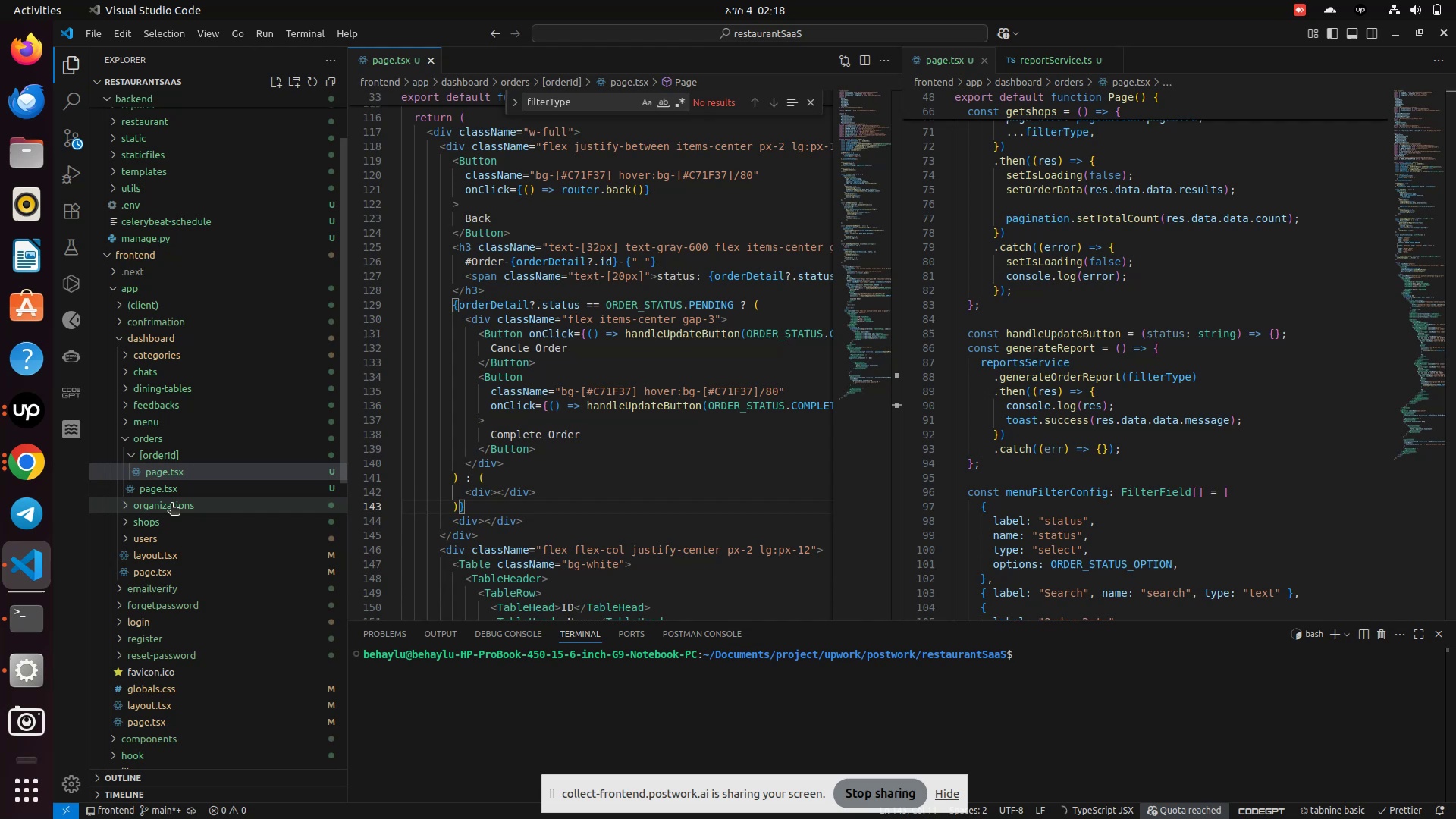 
left_click([165, 486])
 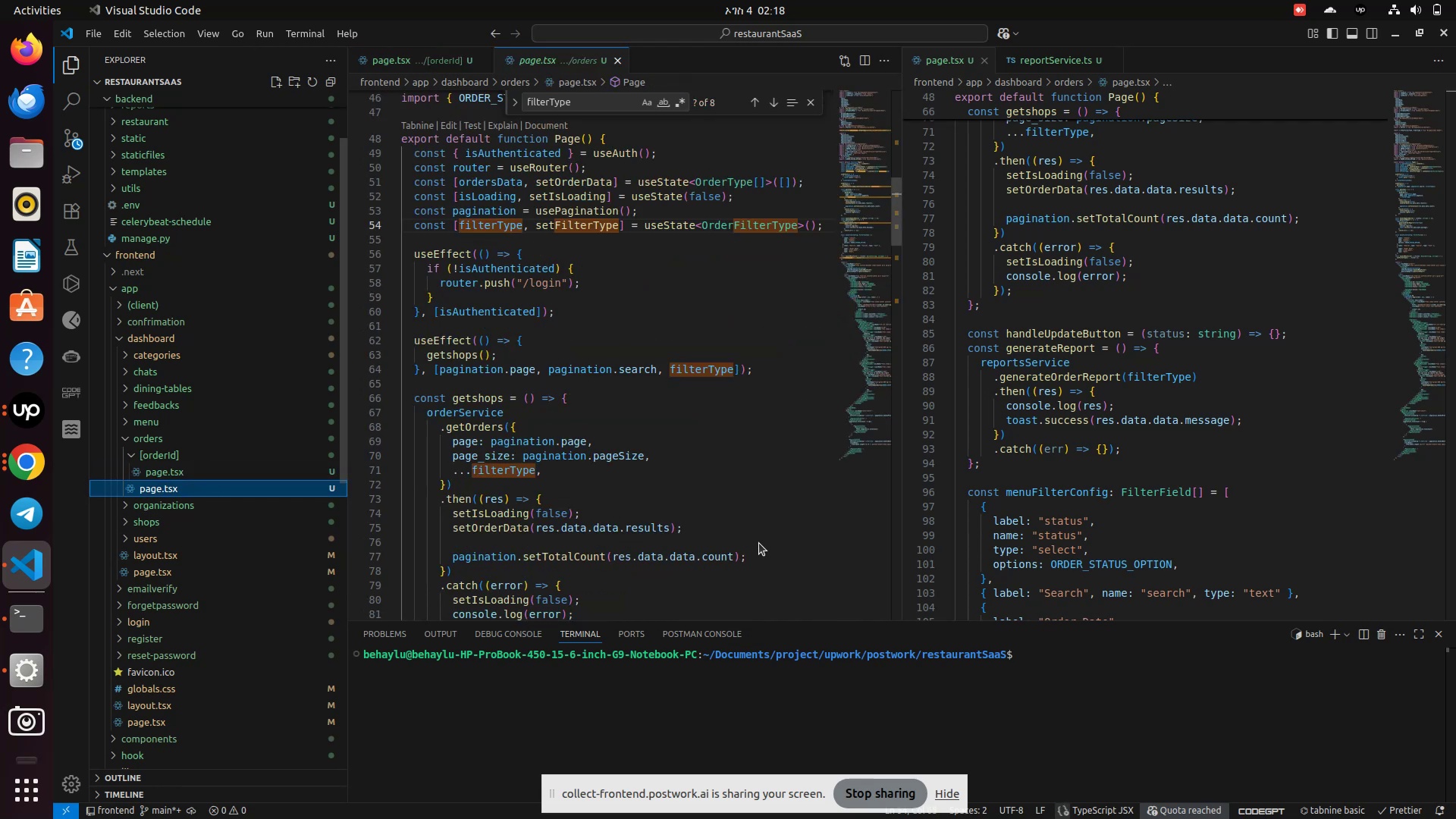 
scroll: coordinate [498, 538], scroll_direction: down, amount: 21.0
 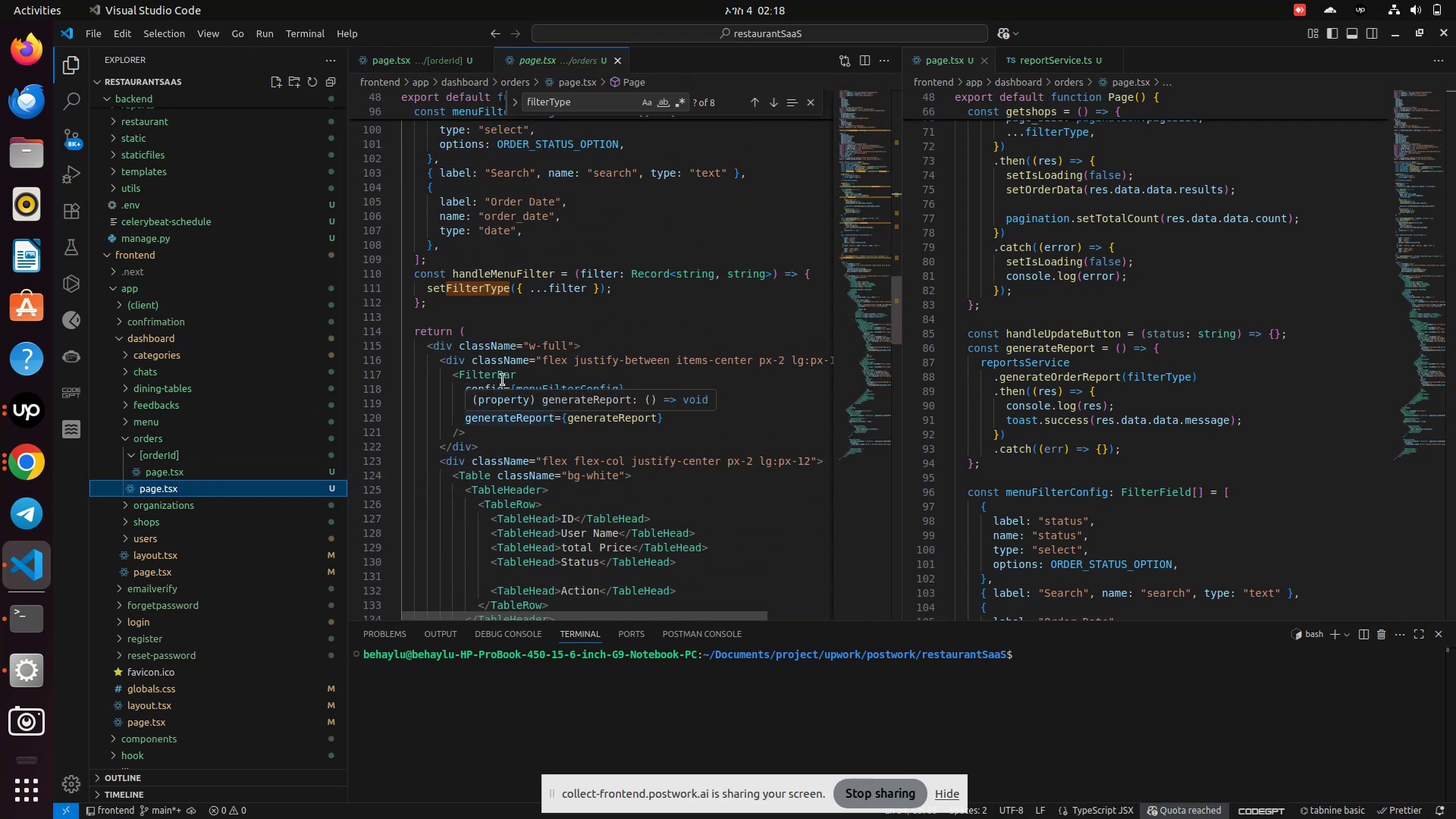 
hold_key(key=ControlLeft, duration=1.83)
left_click([495, 374])
 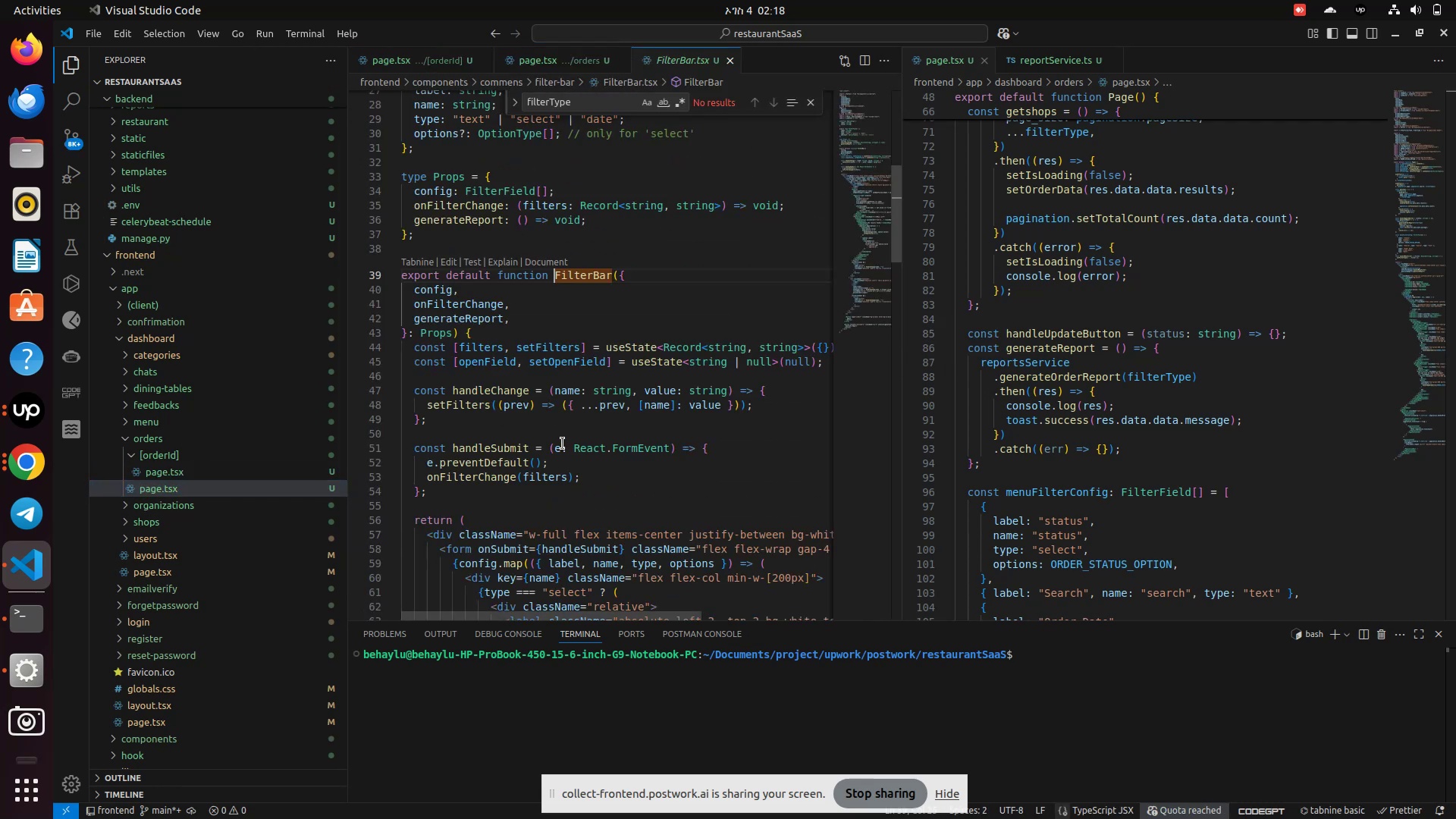 
scroll: coordinate [582, 460], scroll_direction: down, amount: 6.0
 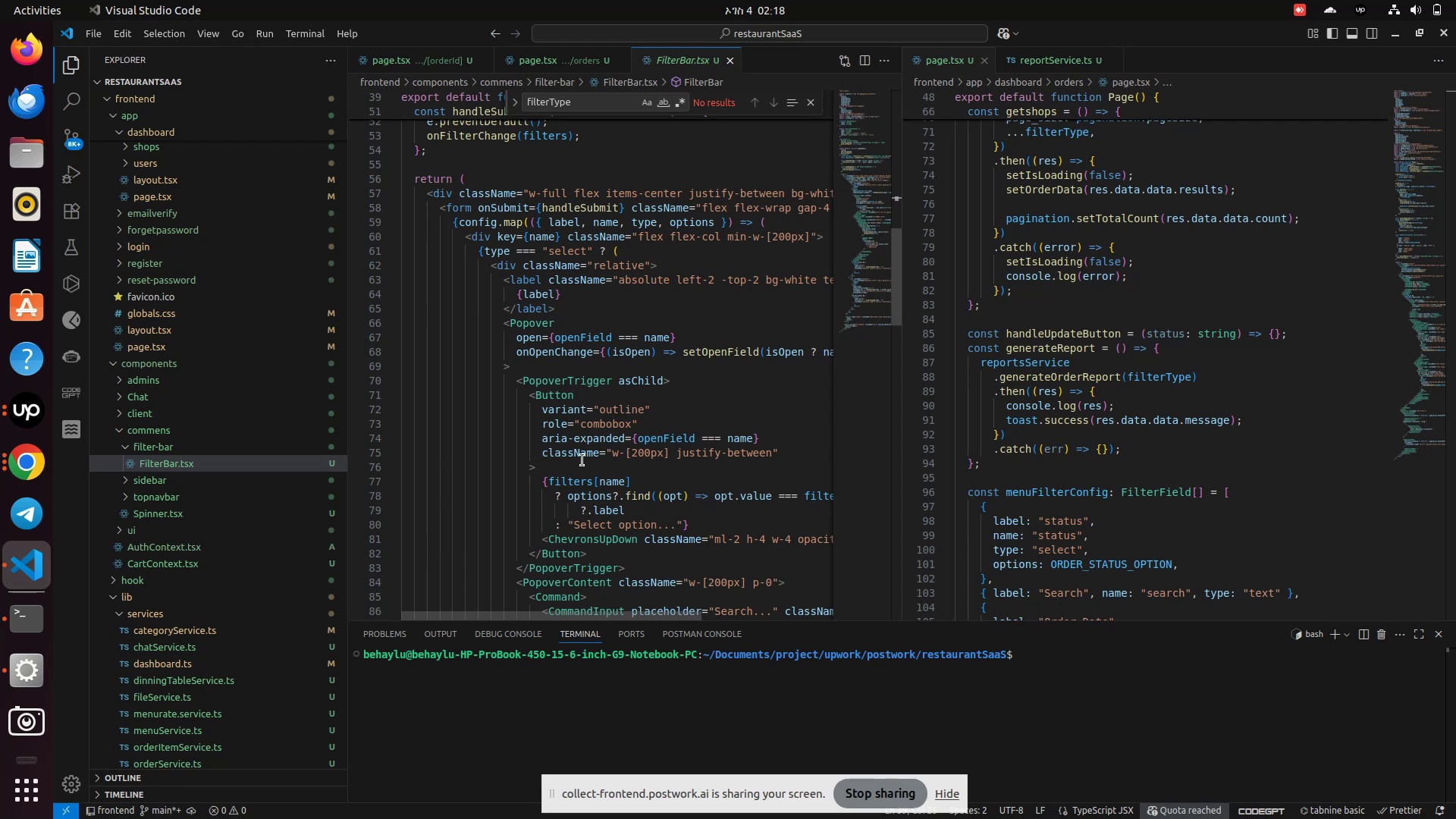 
scroll: coordinate [582, 460], scroll_direction: up, amount: 3.0
 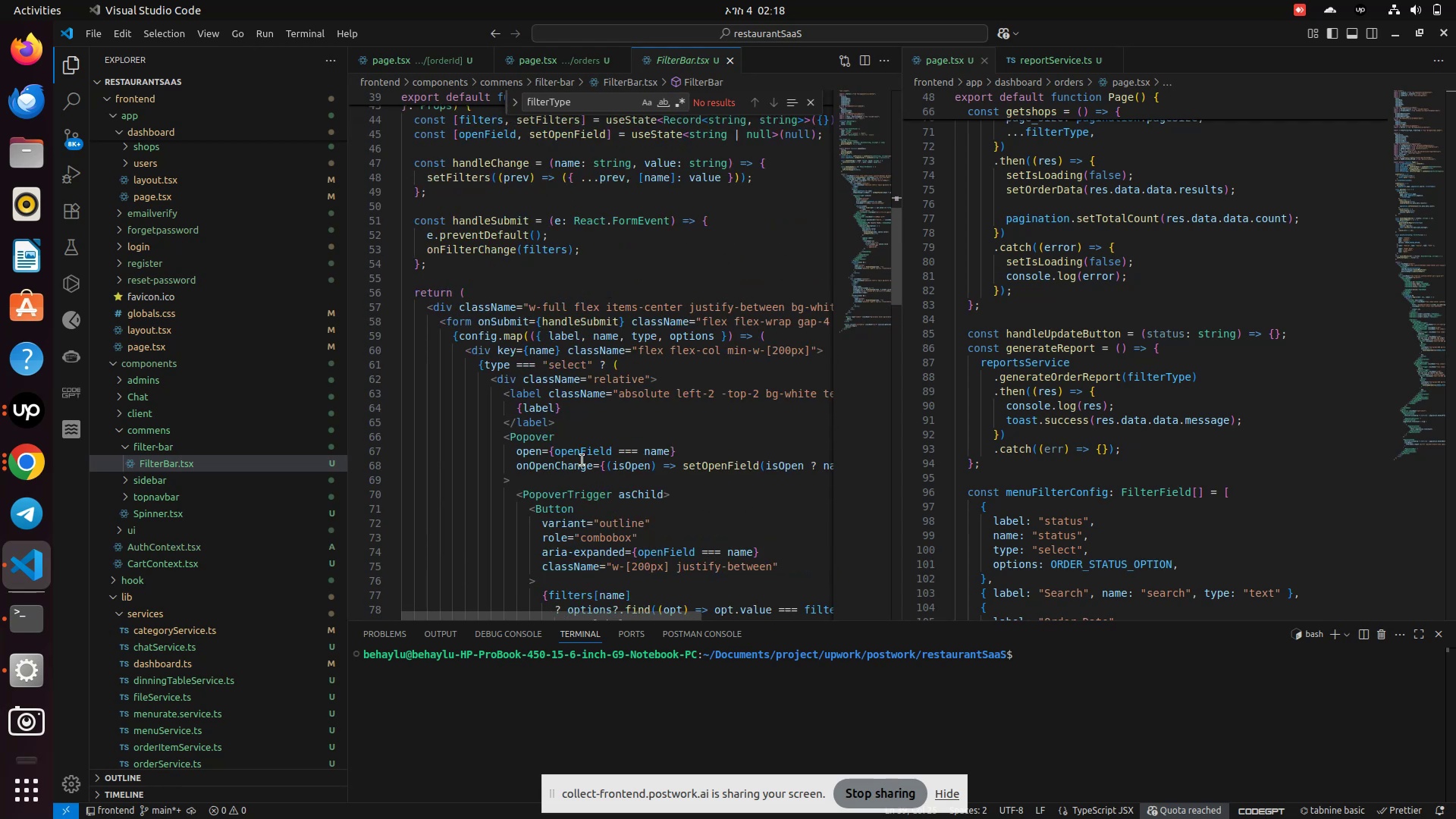 
scroll: coordinate [582, 460], scroll_direction: down, amount: 4.0
 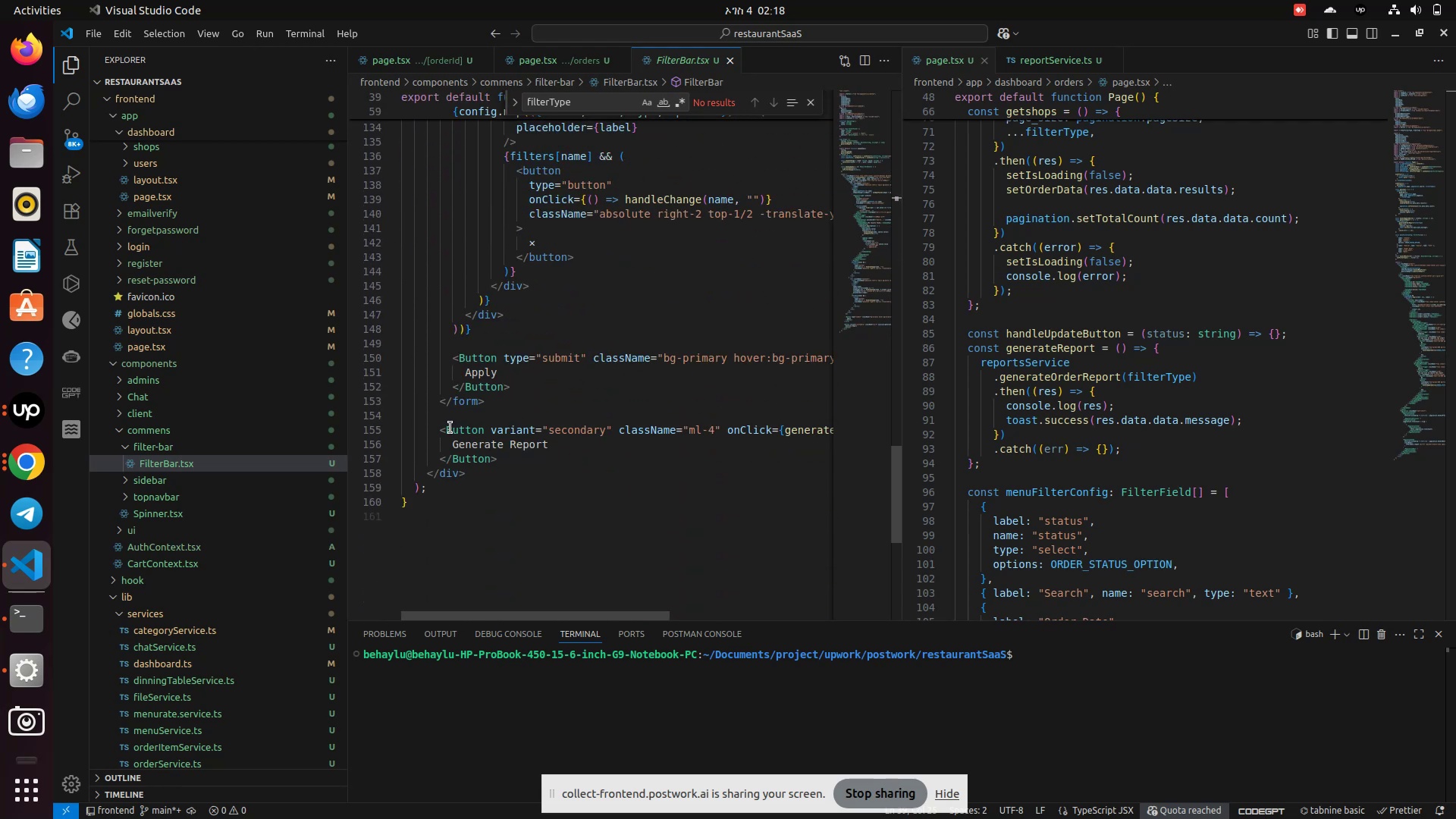 
left_click_drag(start_coordinate=[425, 424], to_coordinate=[511, 459])
 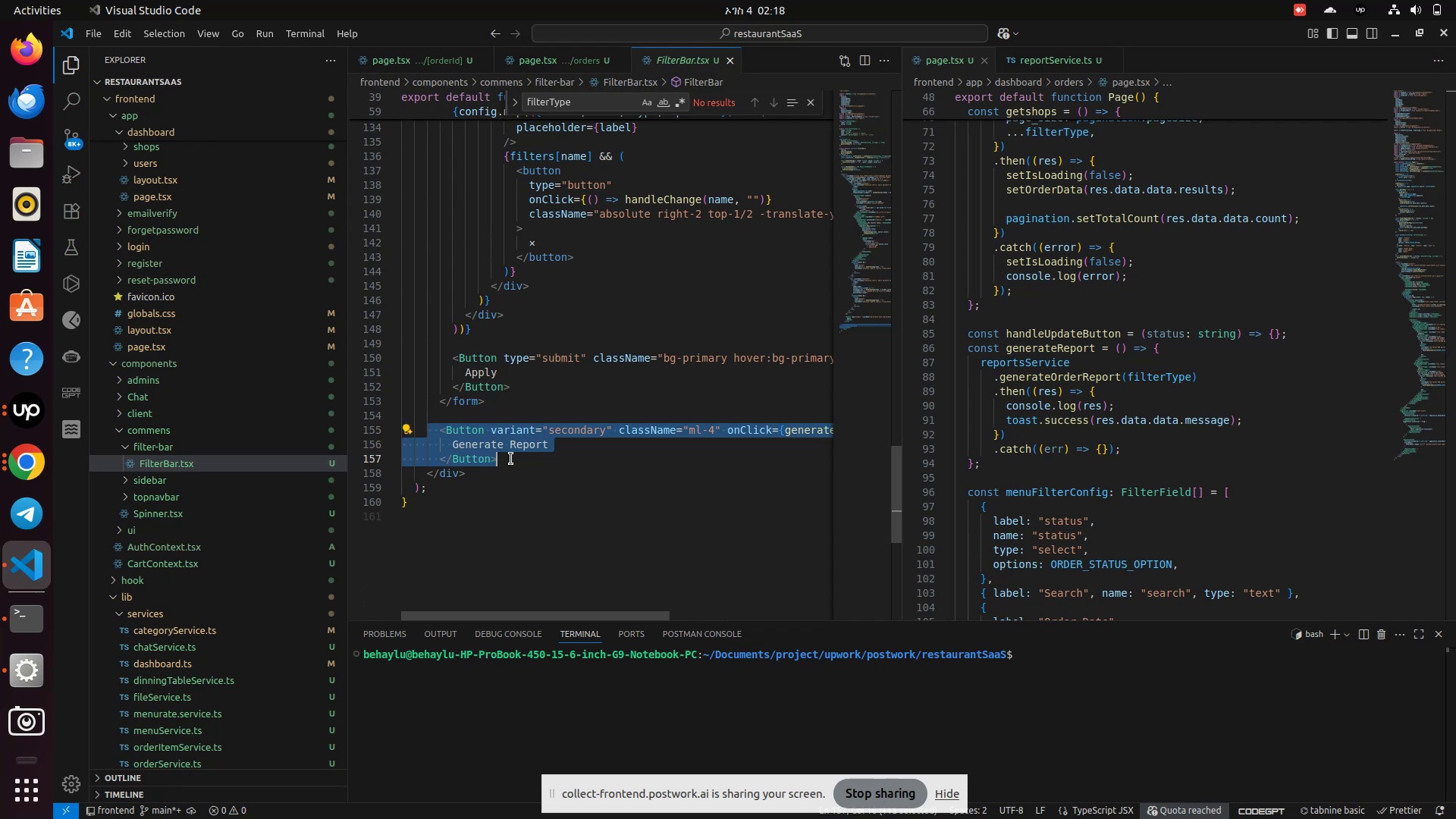 
key(Control+C)
 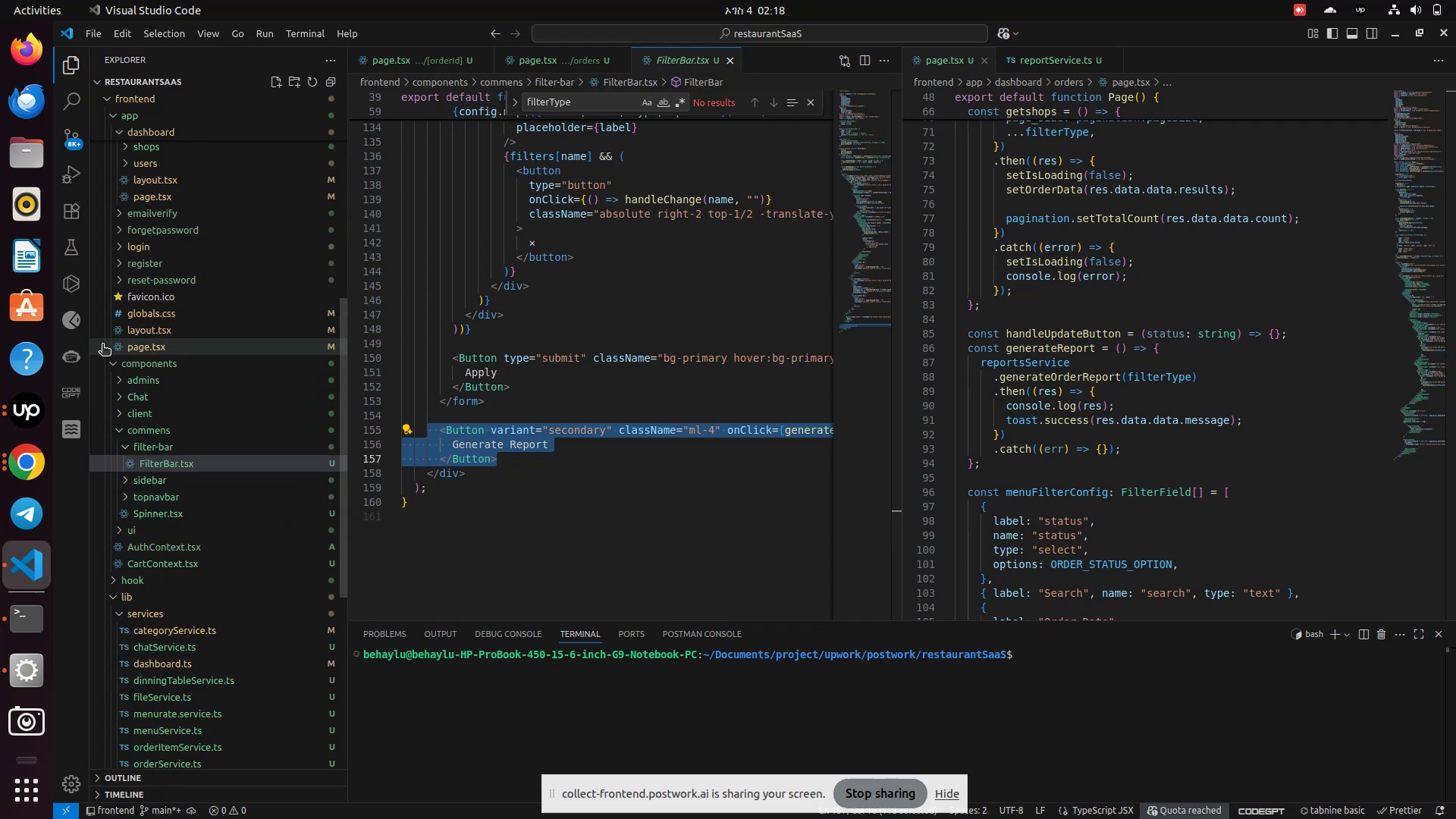 
scroll: coordinate [141, 342], scroll_direction: up, amount: 2.0
 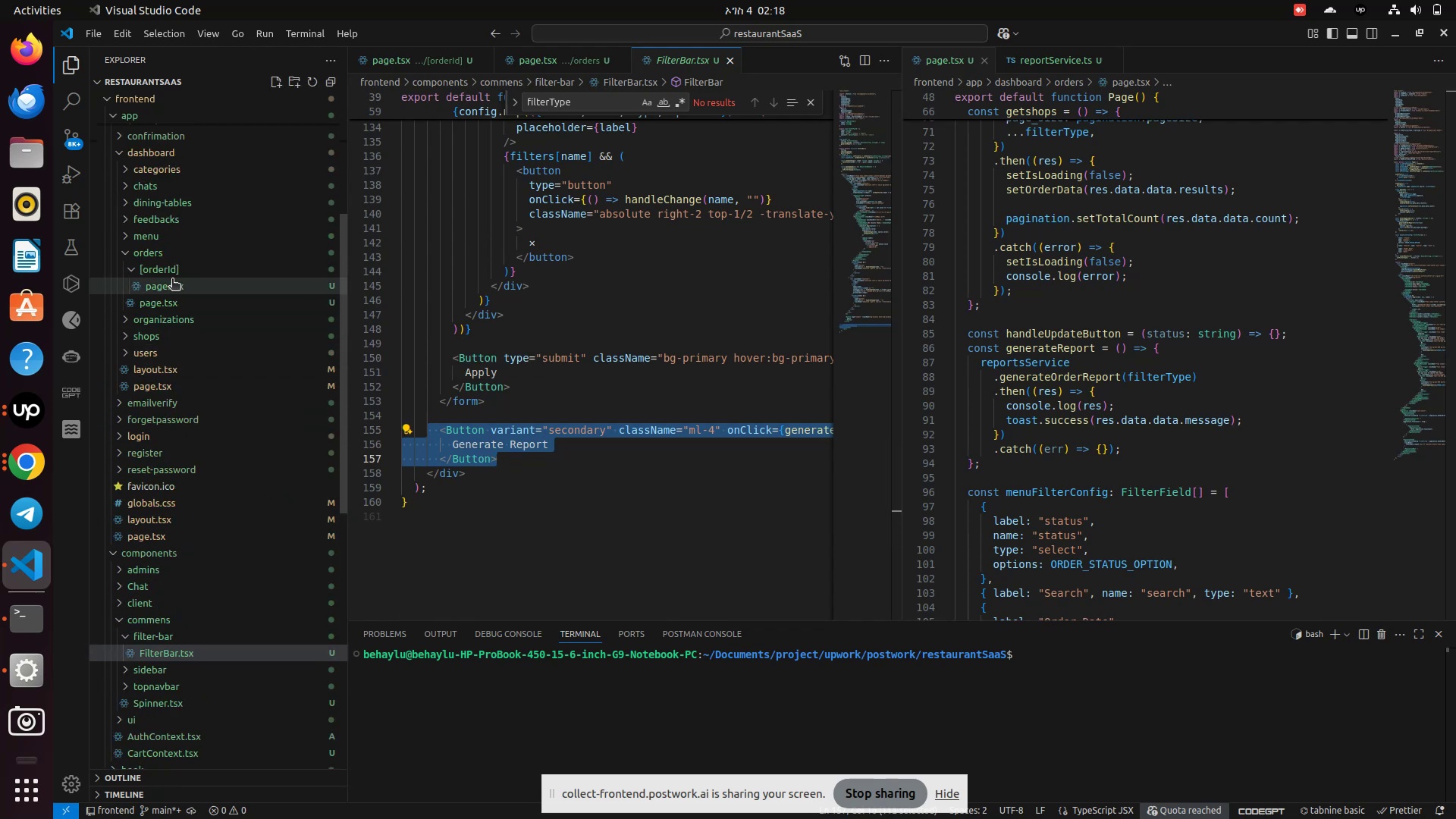 
left_click([172, 280])
 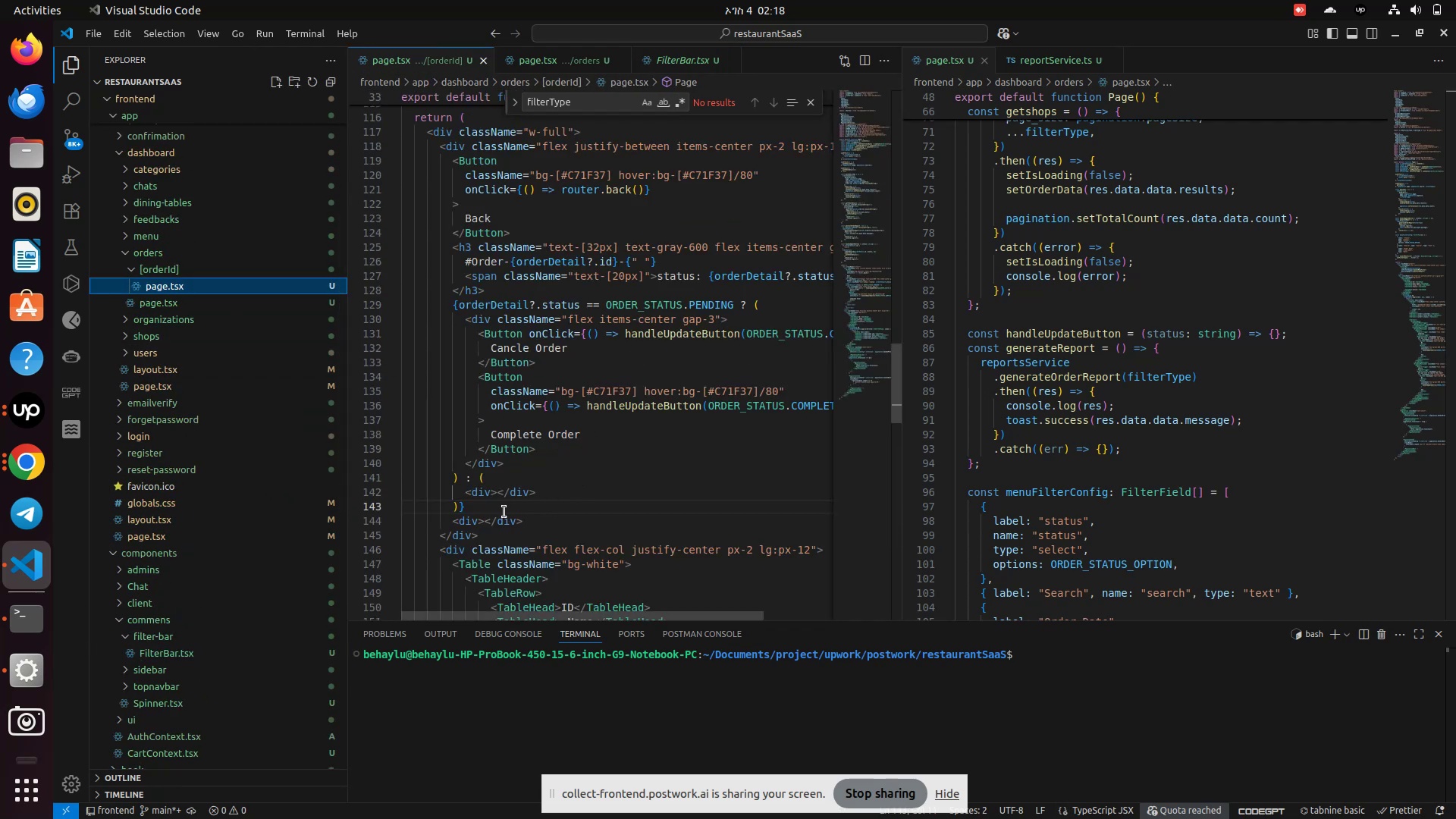 
left_click([483, 521])
 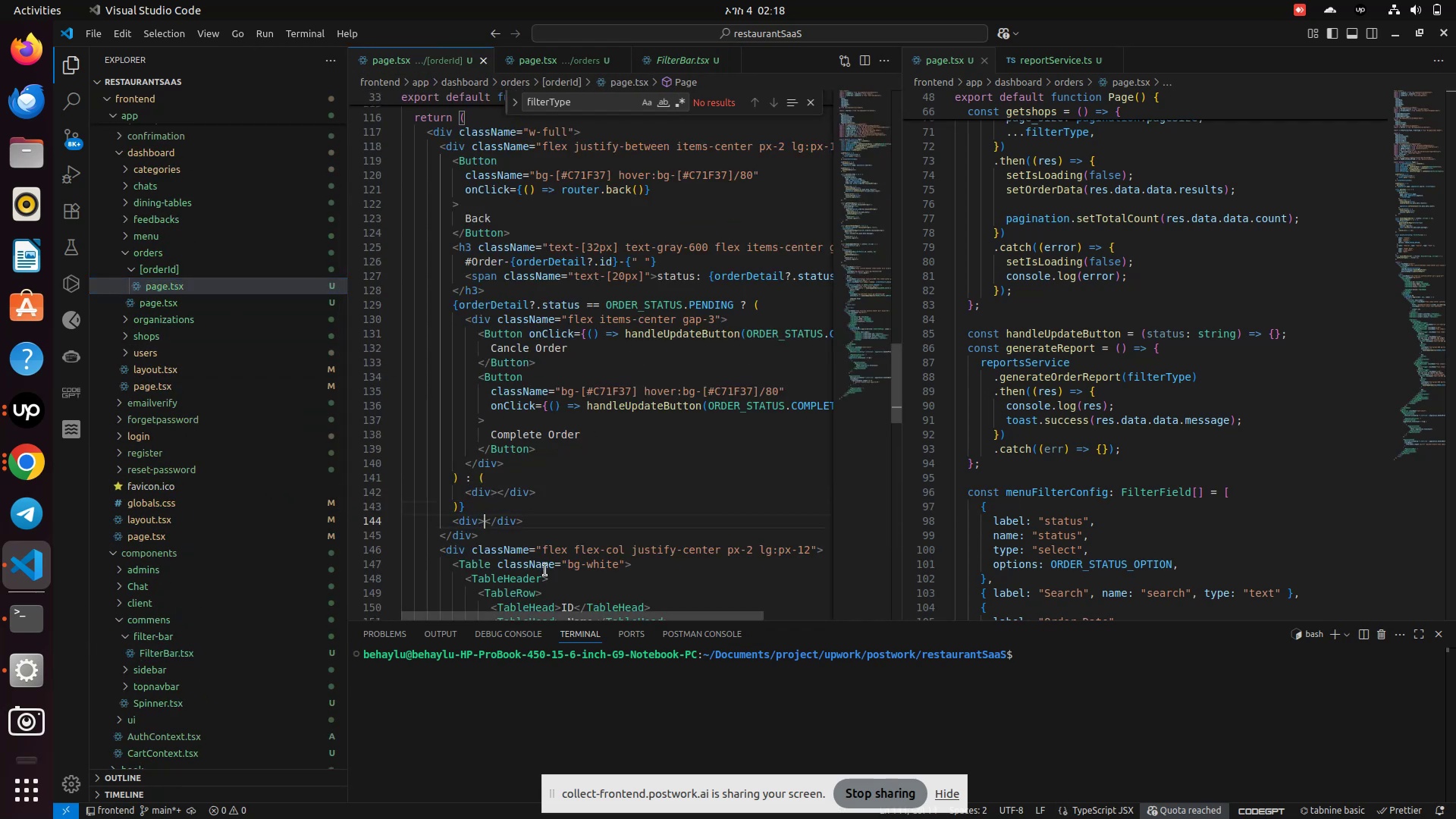 
key(Control+V)
 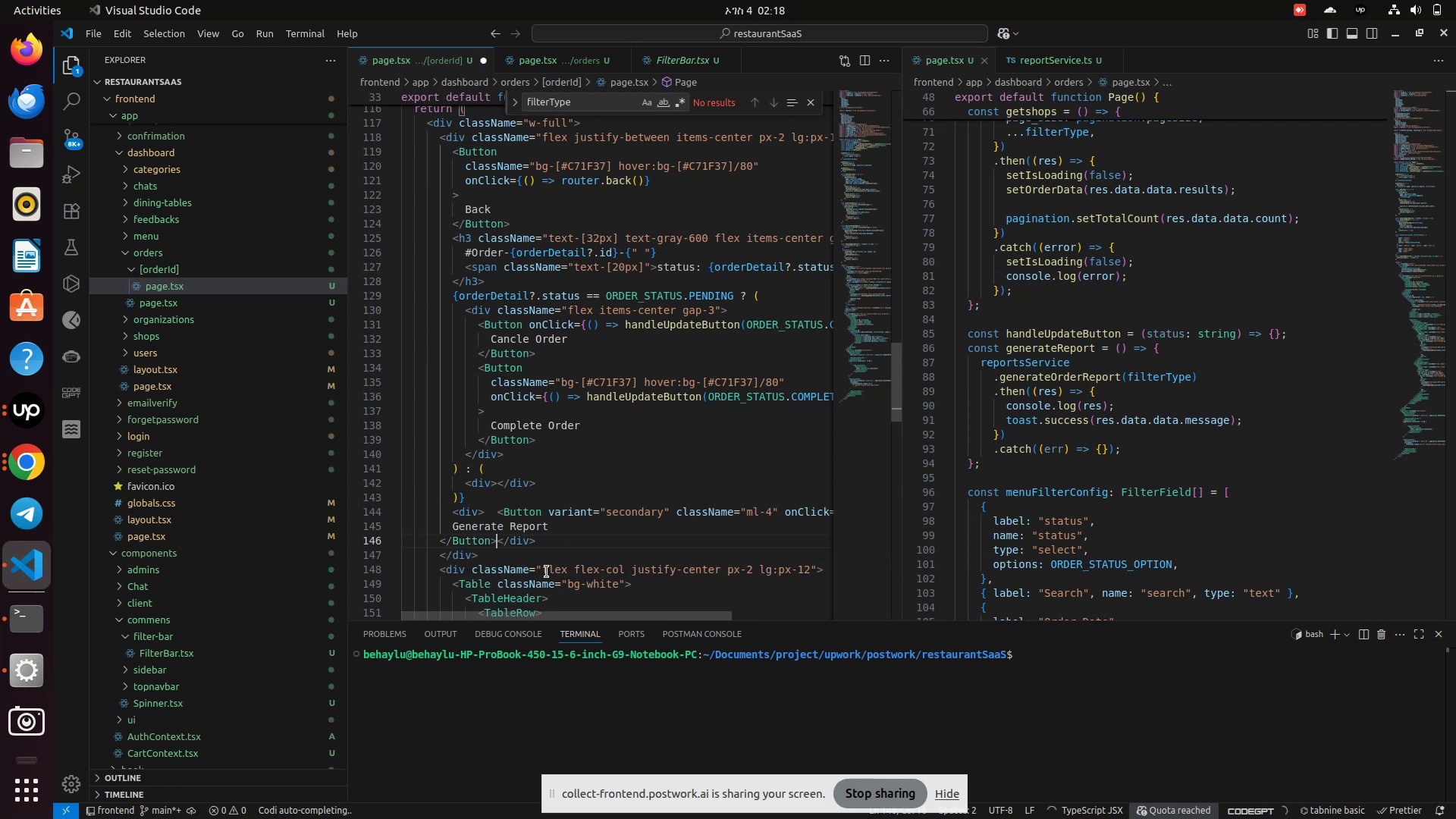 
key(Control+S)
 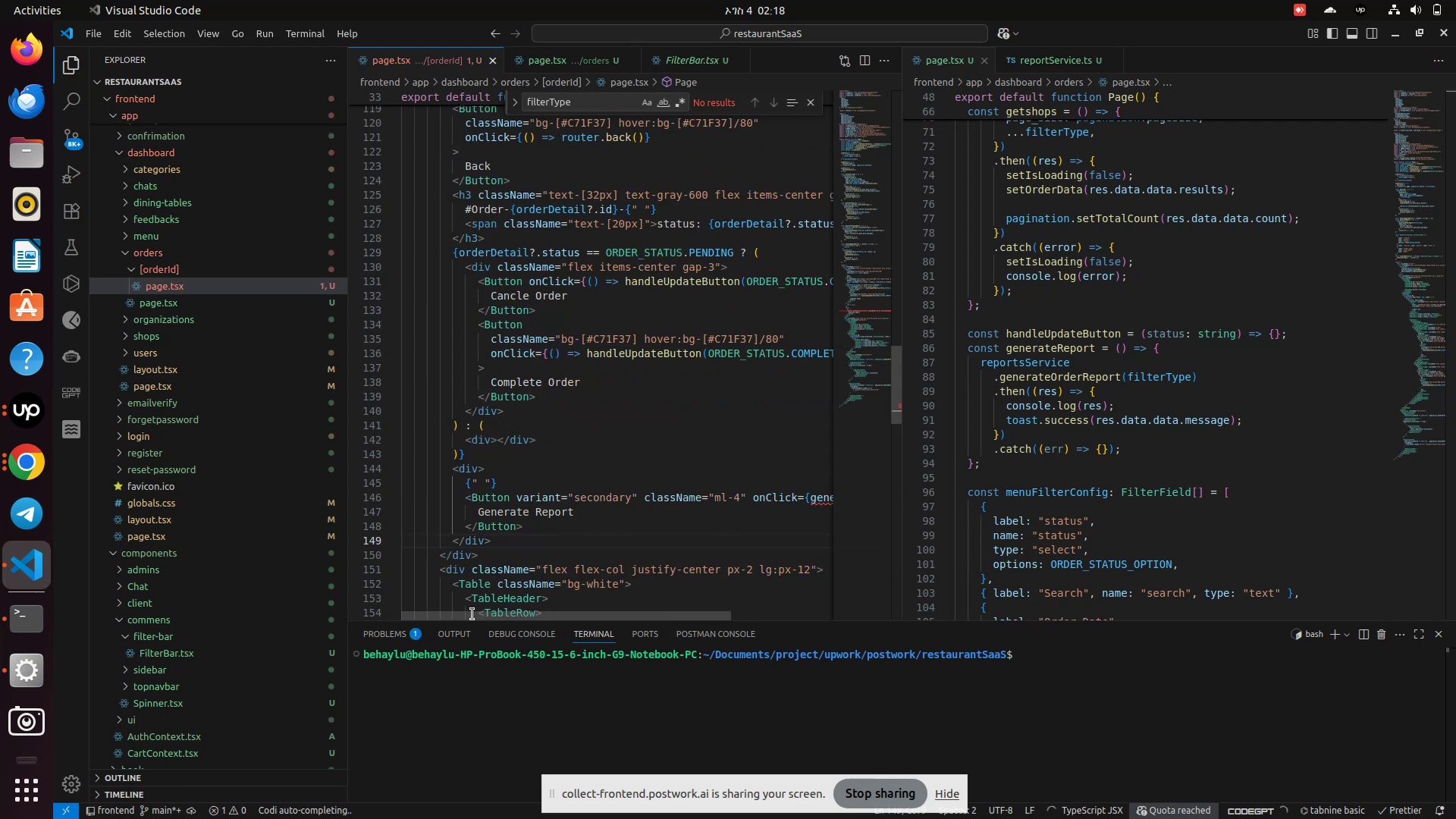 
left_click_drag(start_coordinate=[464, 616], to_coordinate=[623, 617])
 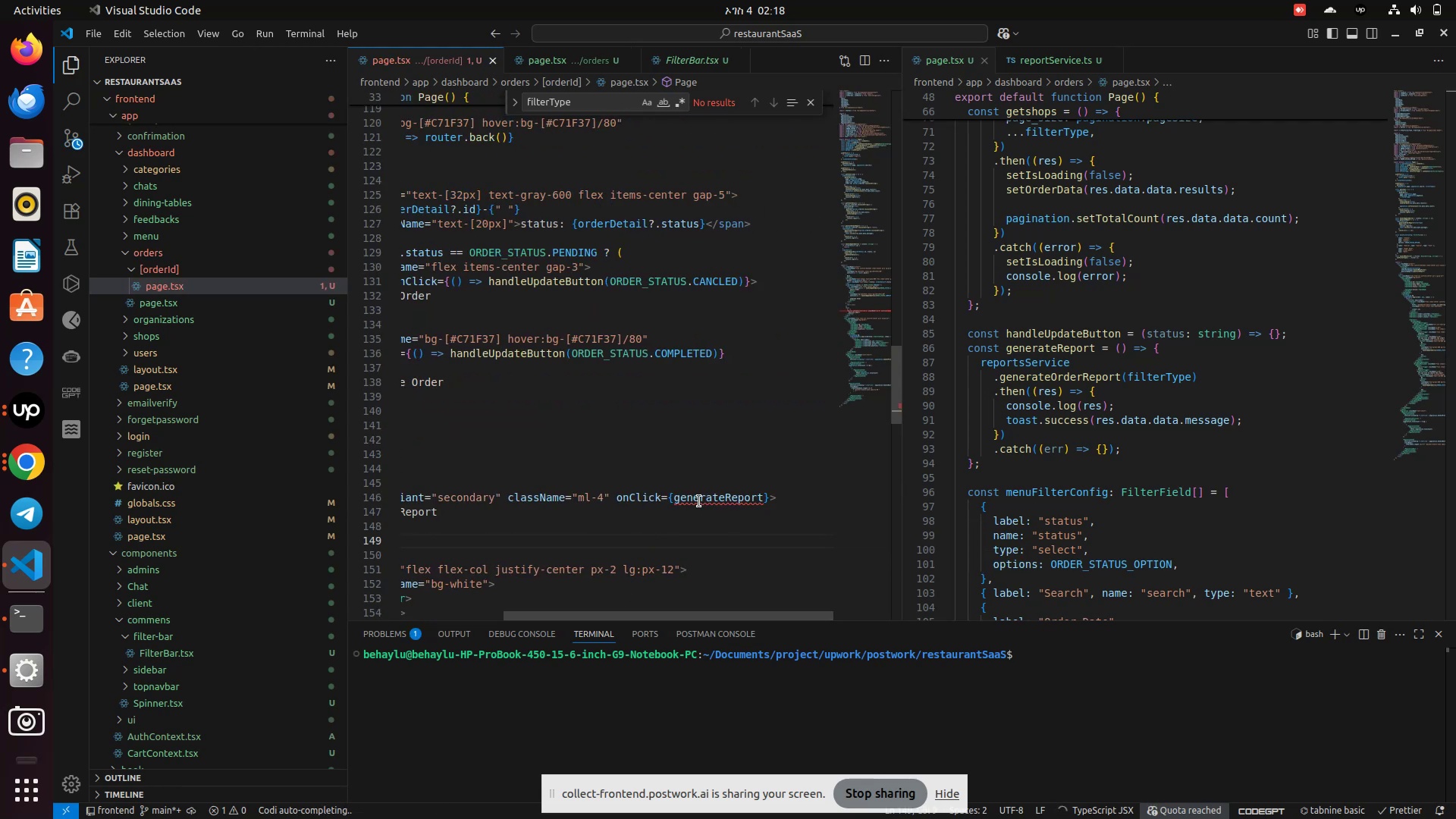 
double_click([699, 501])
 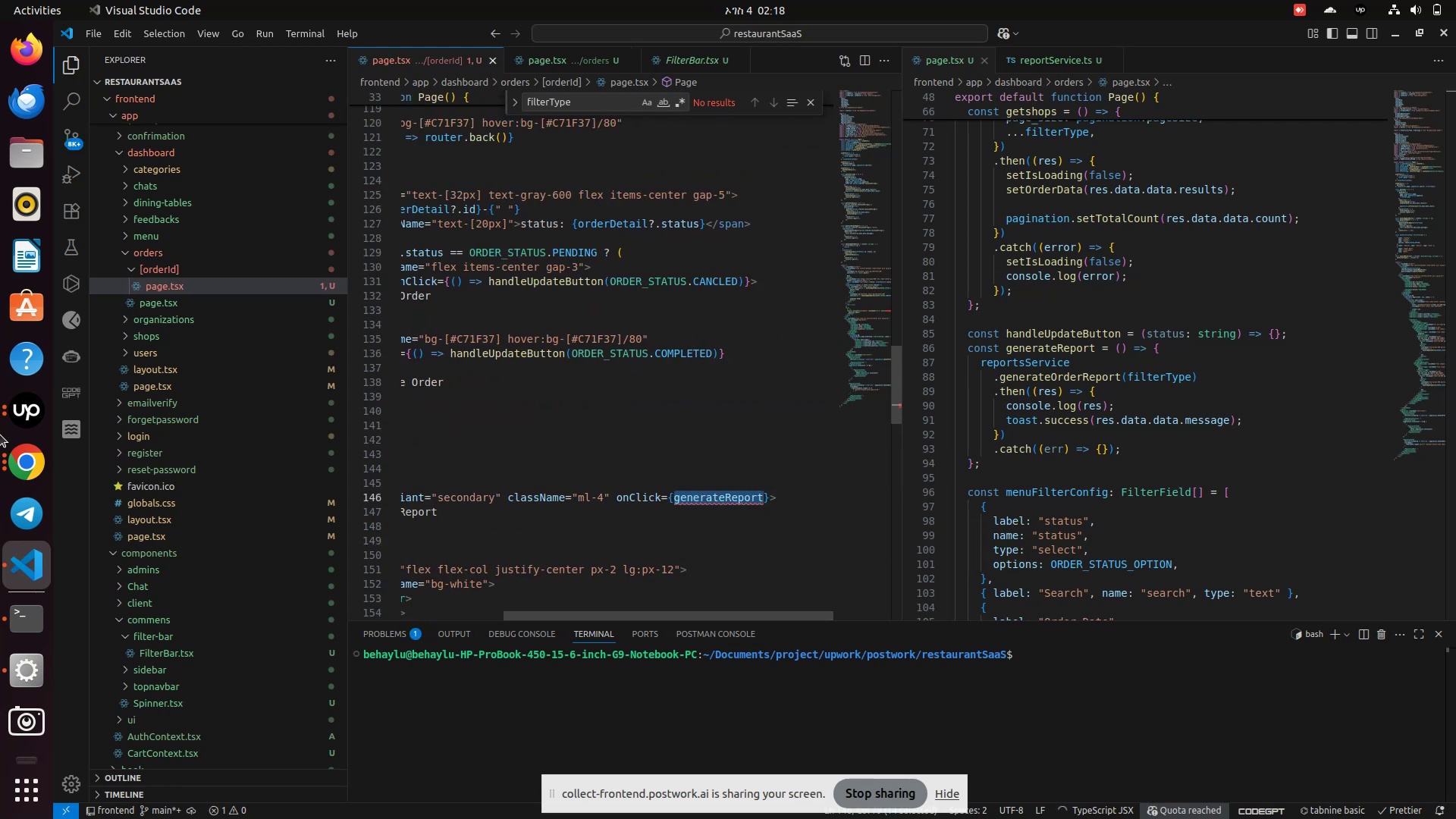 
type(ge)
 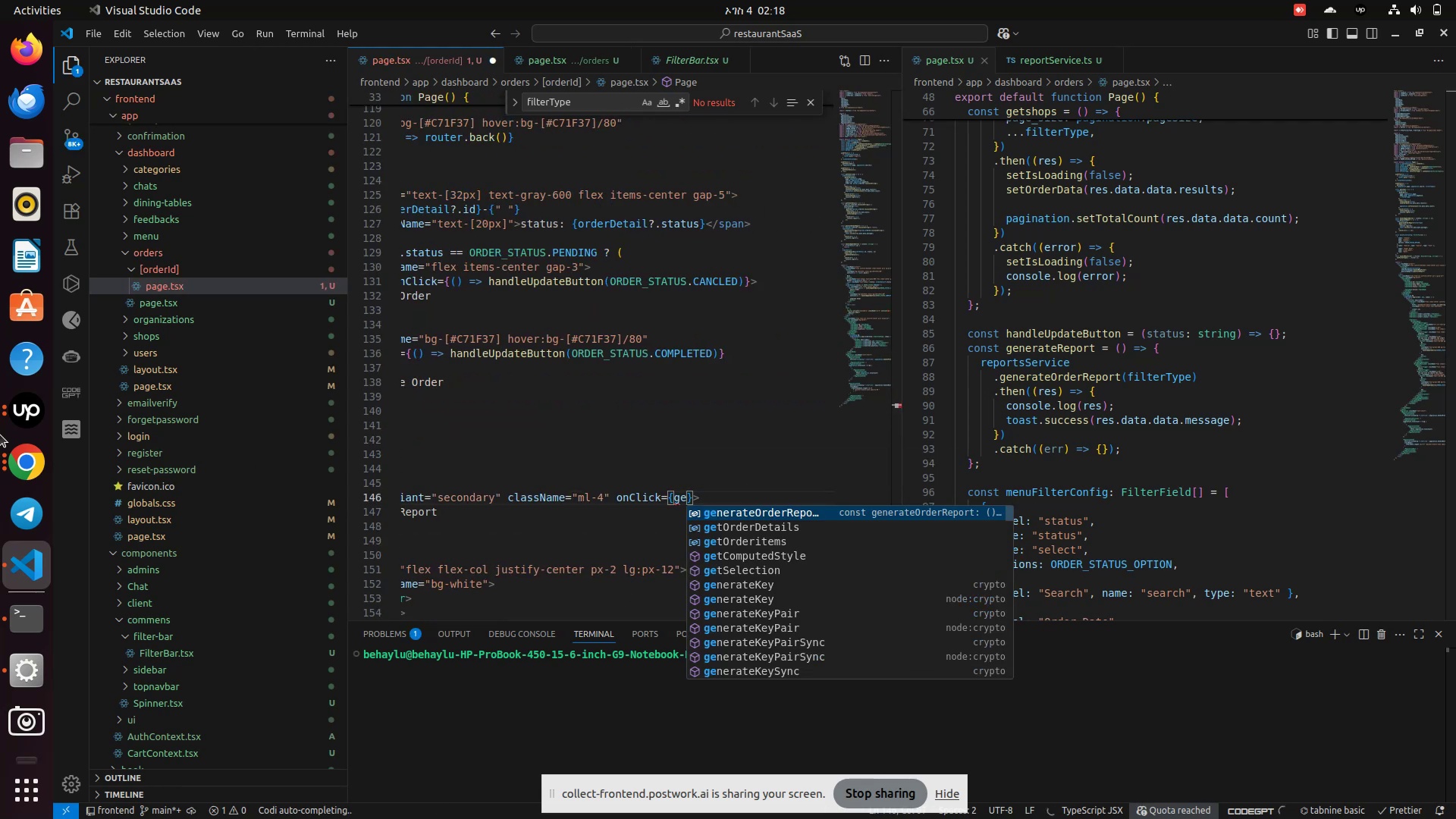 
key(Enter)
 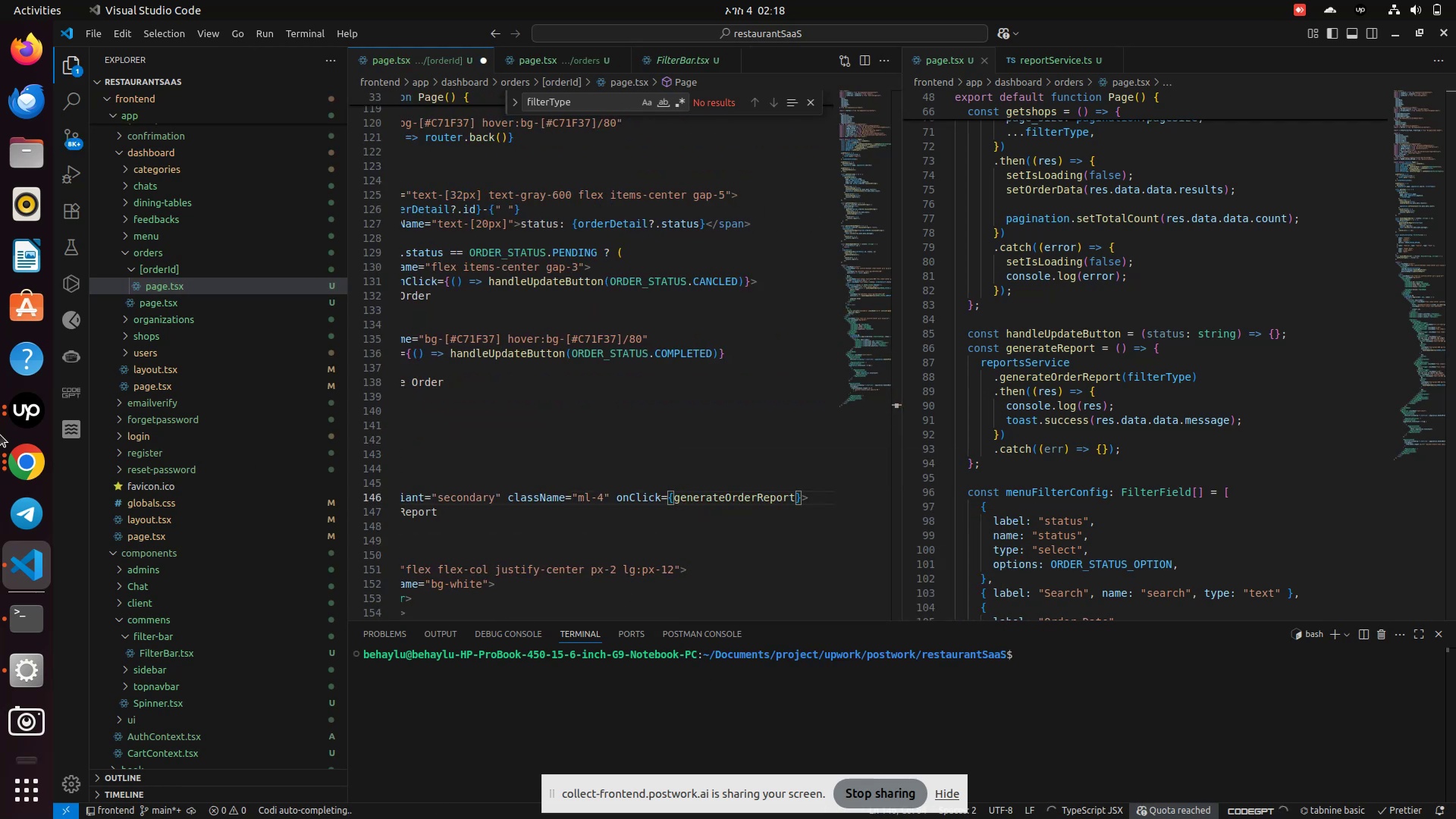 
key(Control+S)
 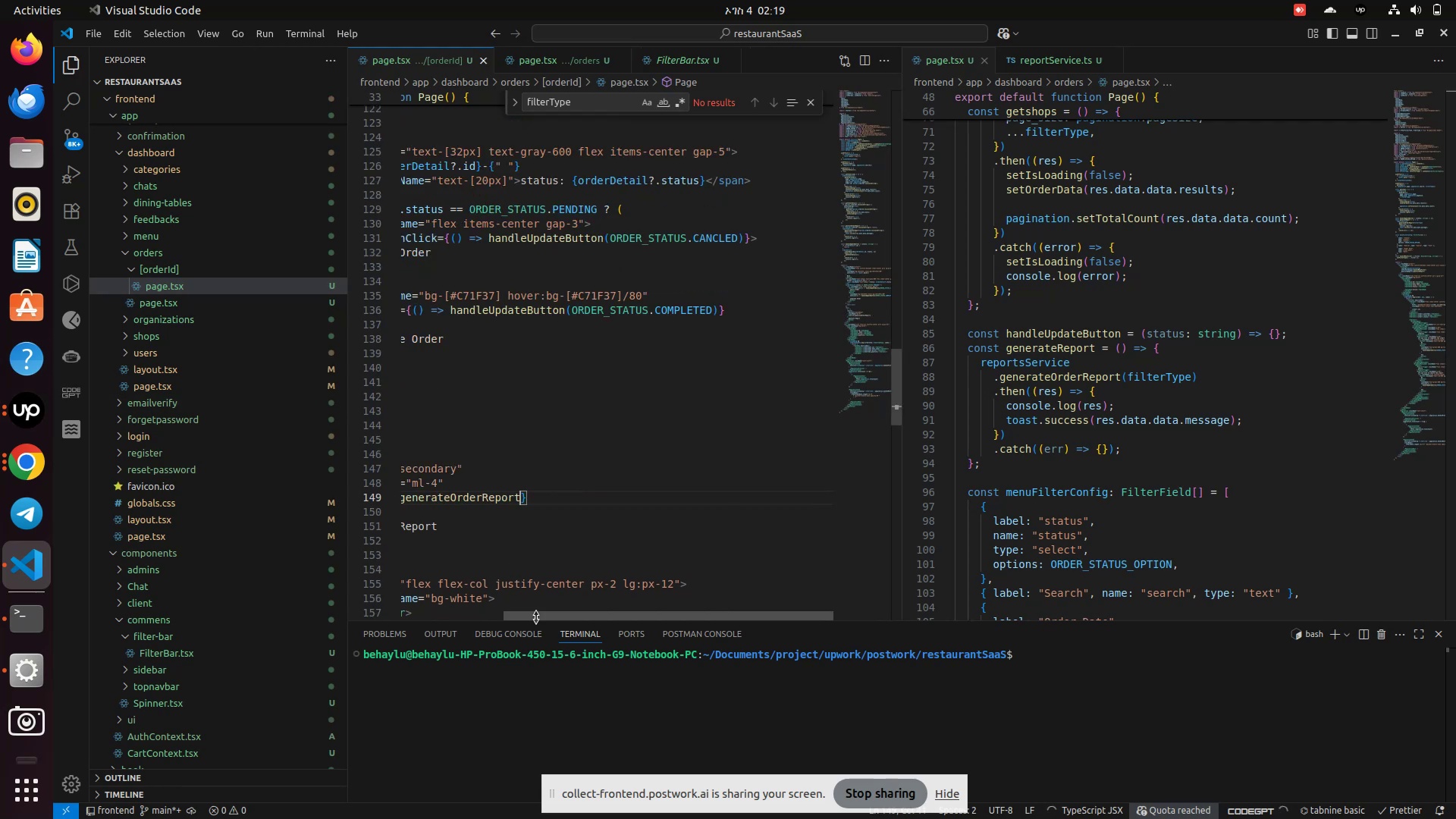 
left_click_drag(start_coordinate=[538, 613], to_coordinate=[240, 611])
 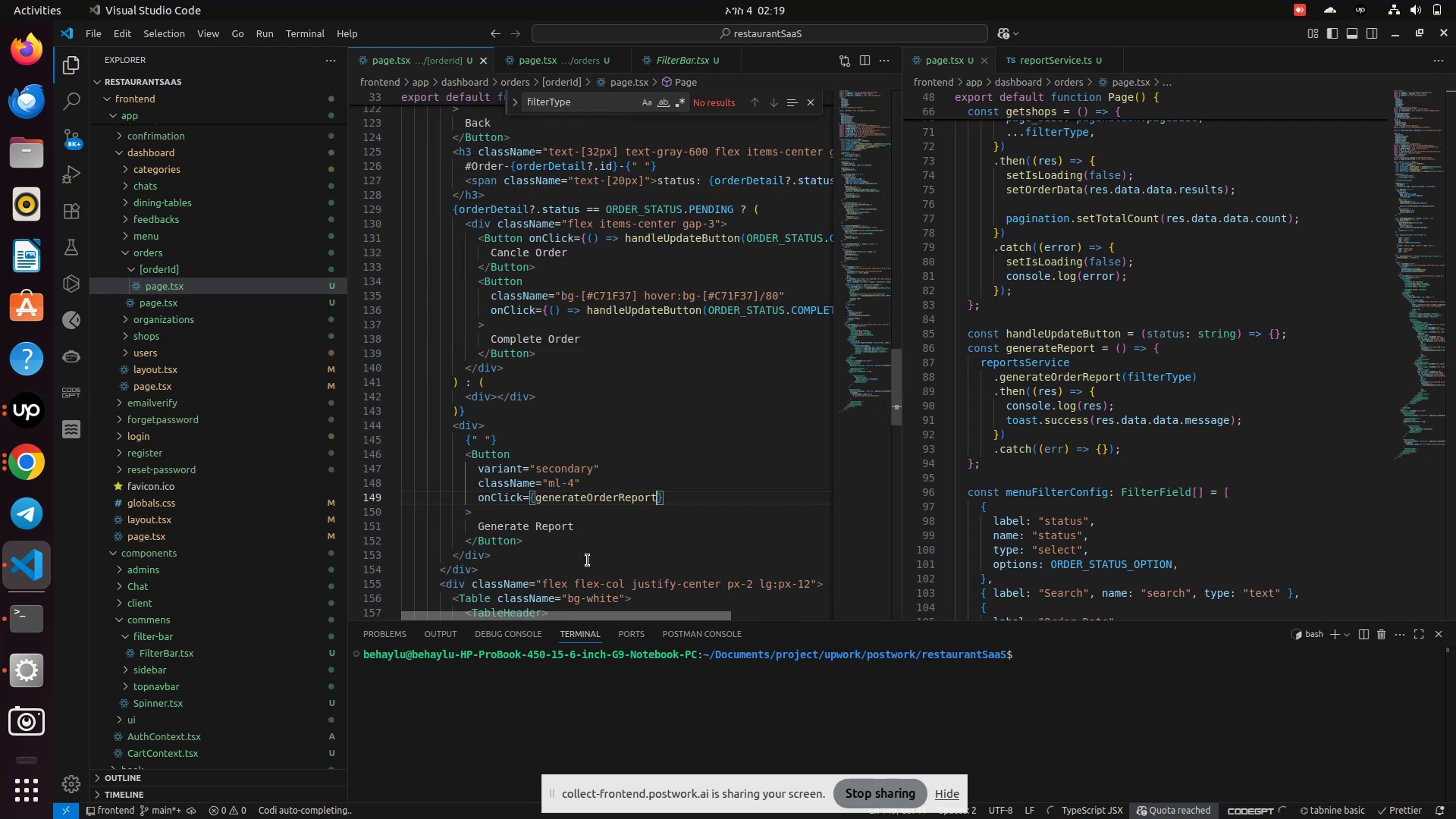 
left_click([588, 549])
 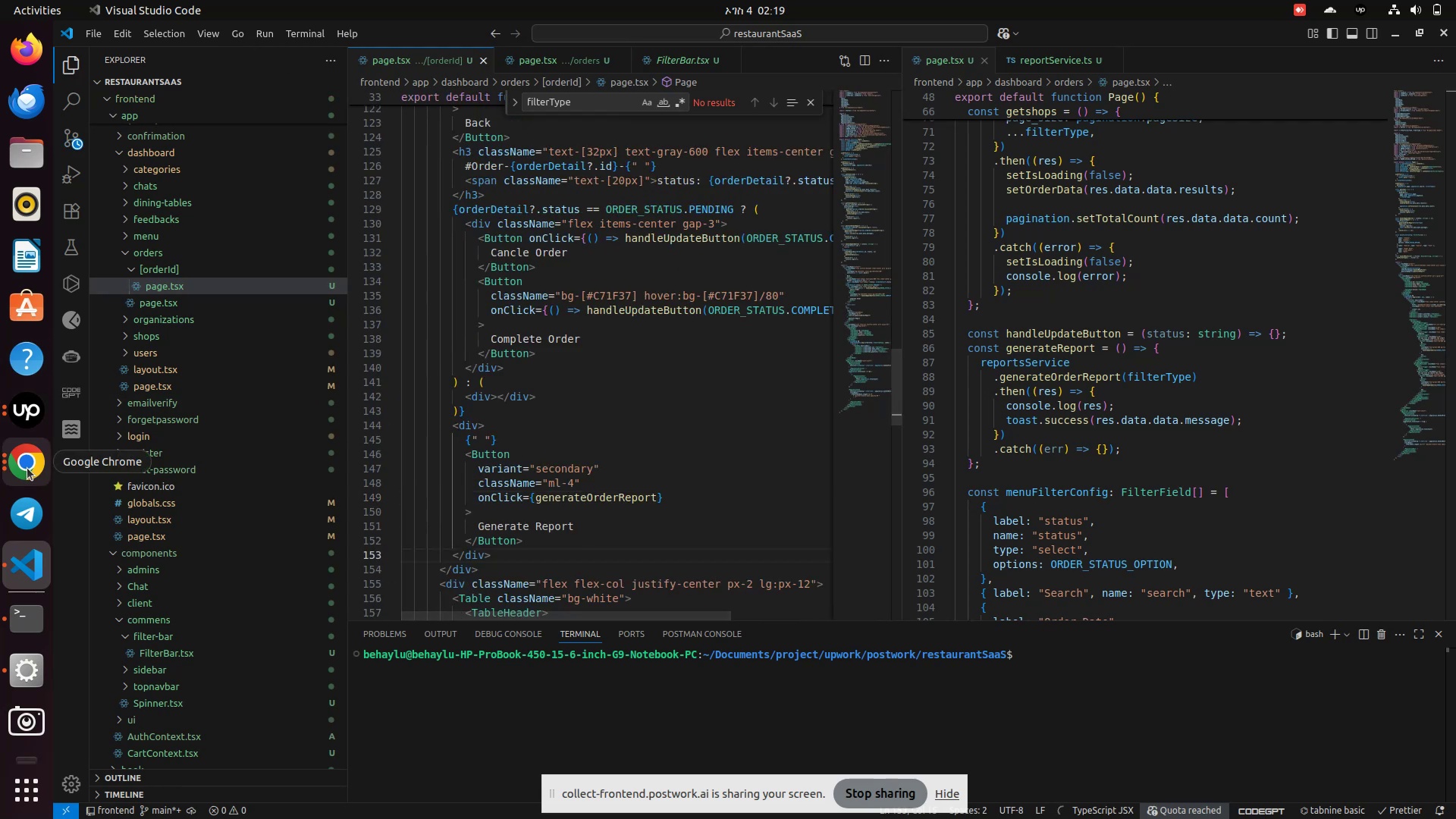 
left_click([27, 468])
 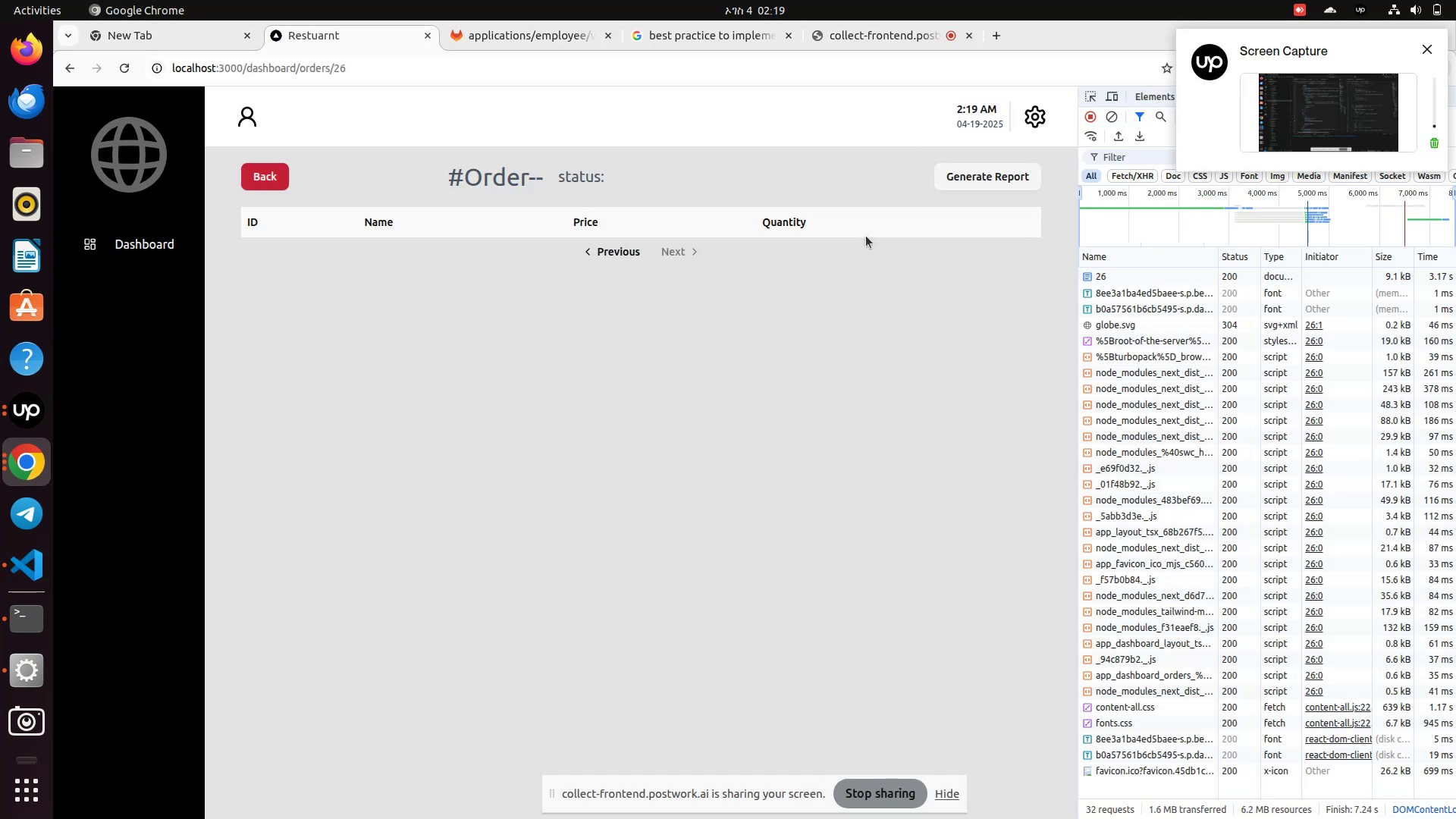 
wait(8.2)
 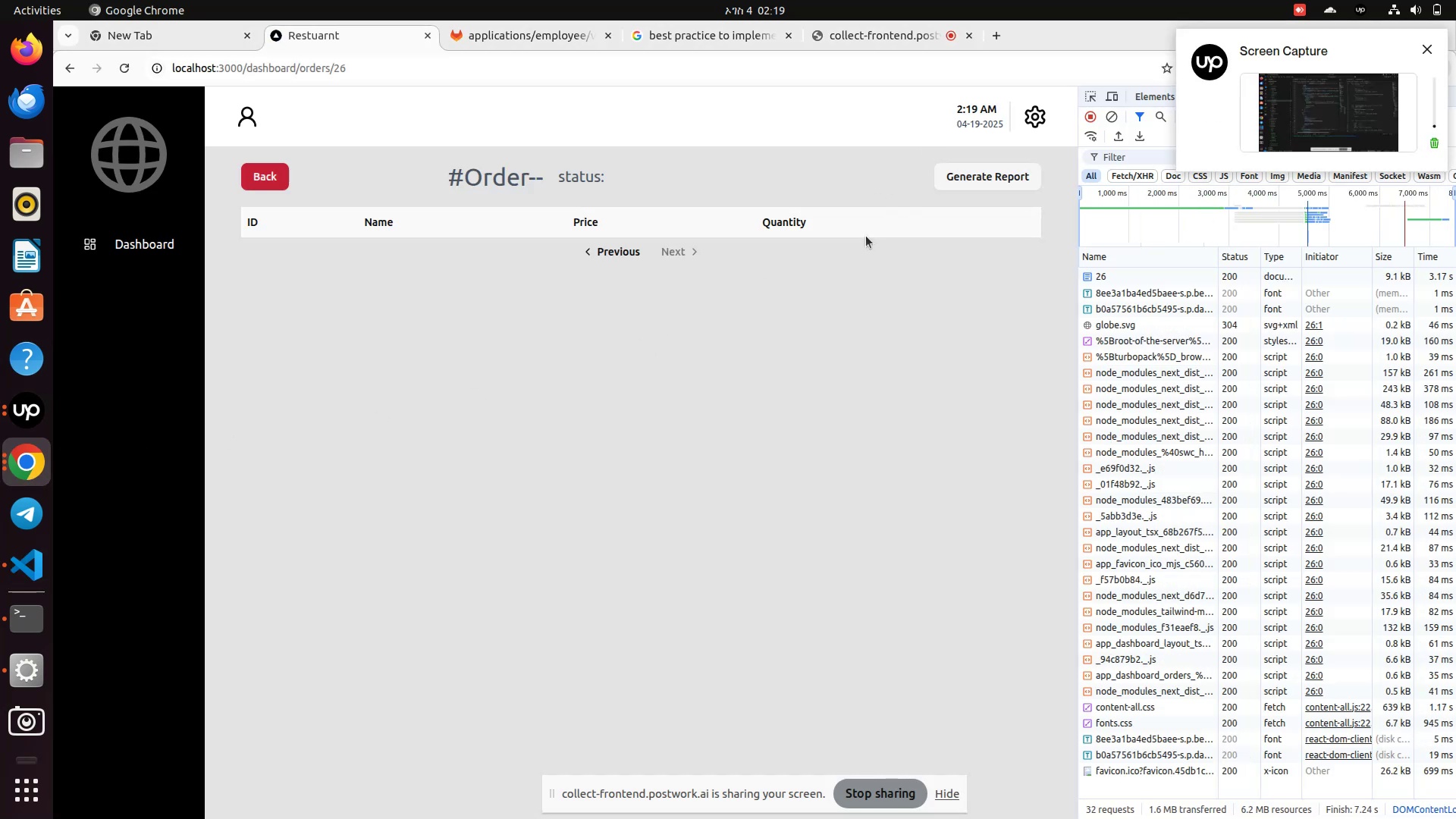 
left_click([130, 416])
 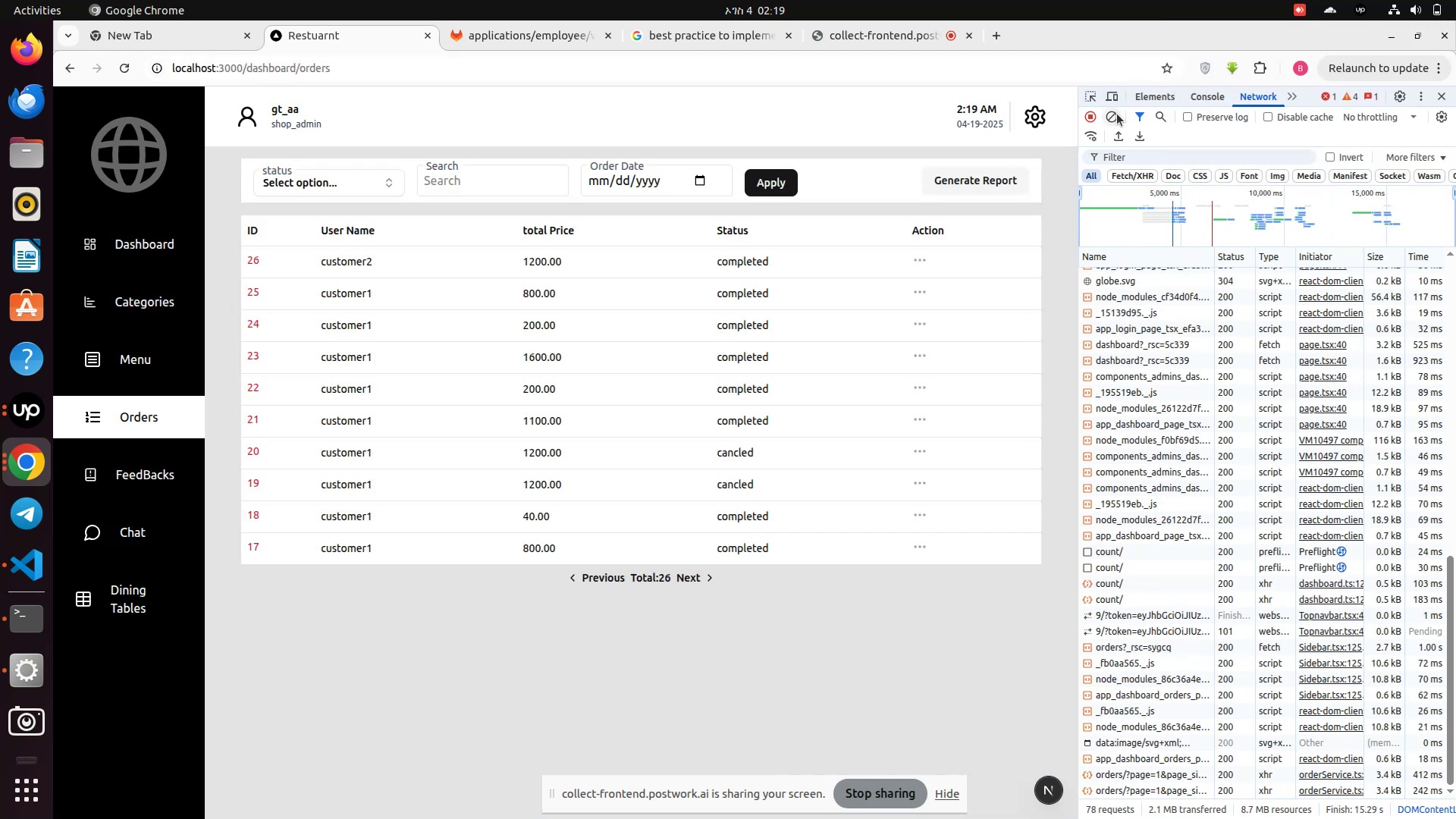 
left_click([1118, 116])
 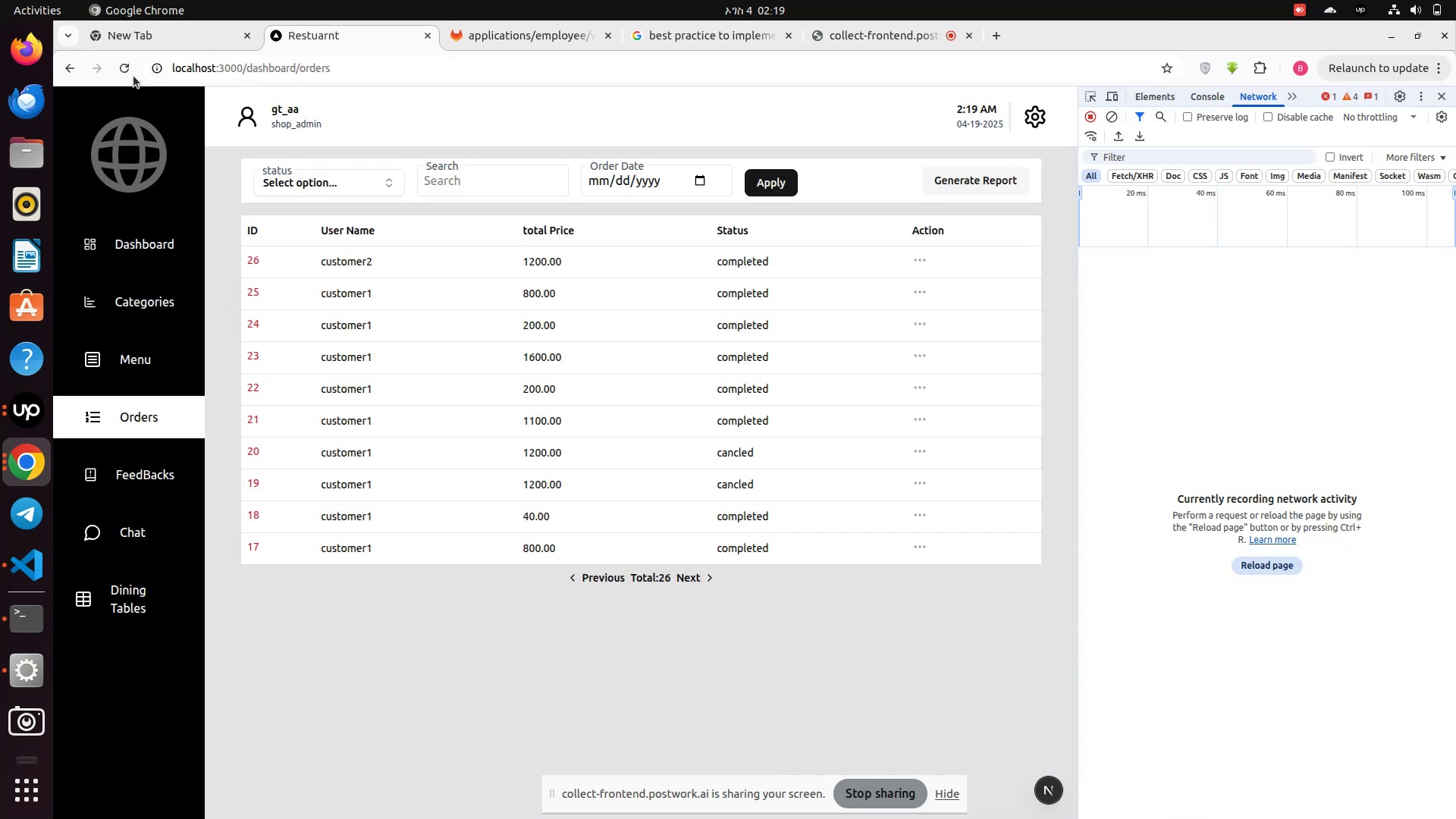 
left_click([125, 73])
 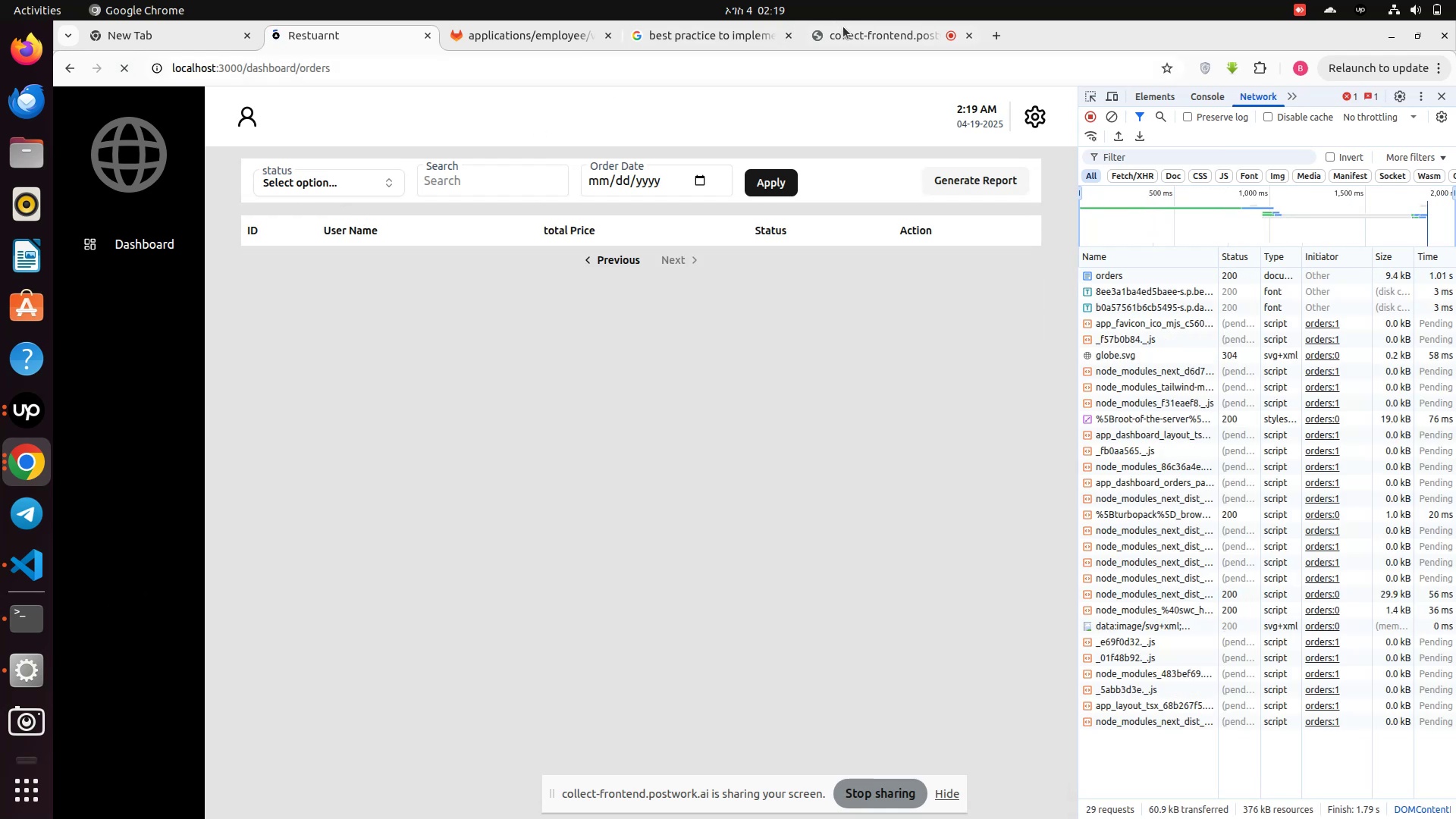 
left_click([843, 33])
 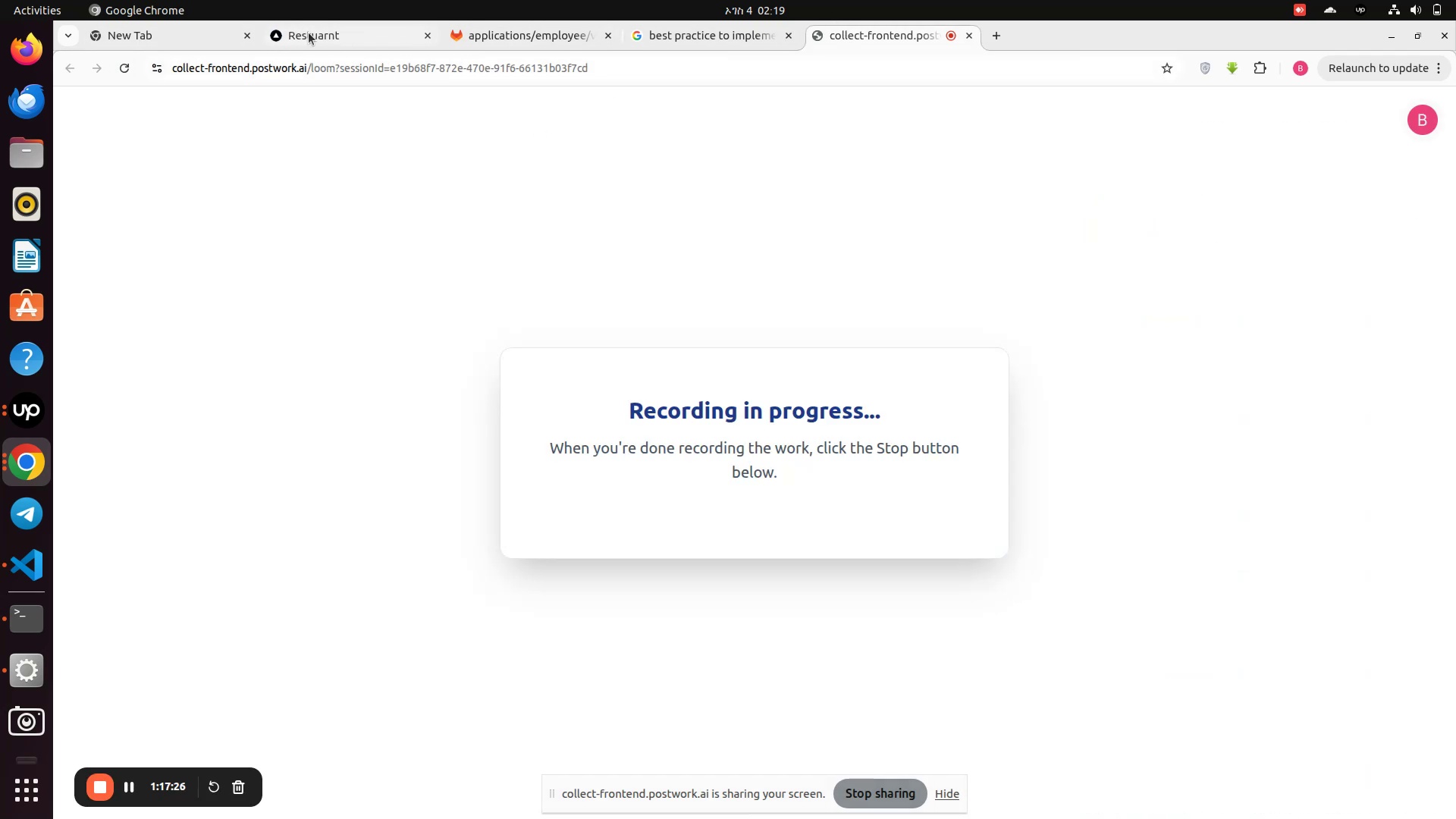 
wait(5.67)
 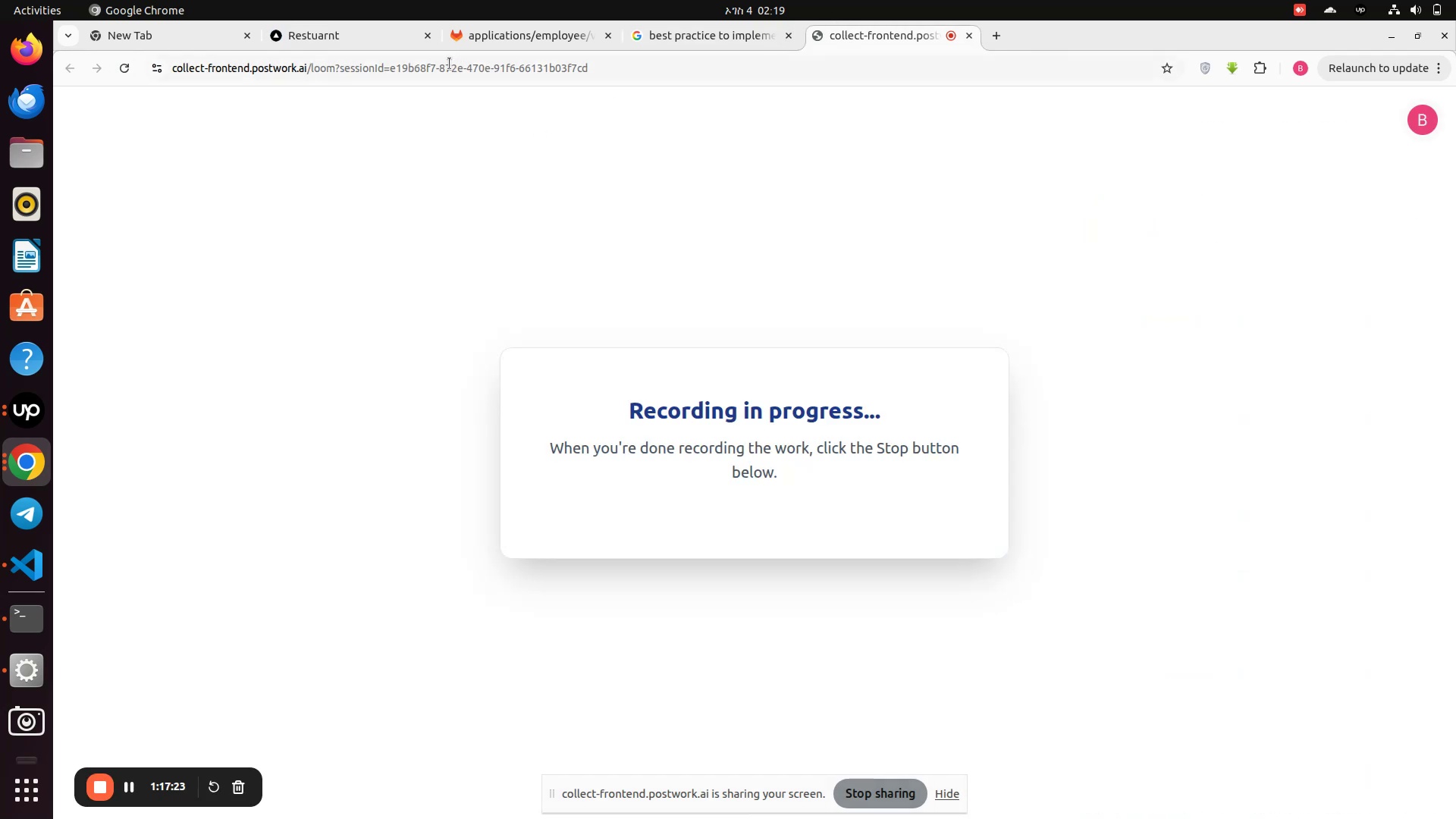 
left_click([25, 420])
 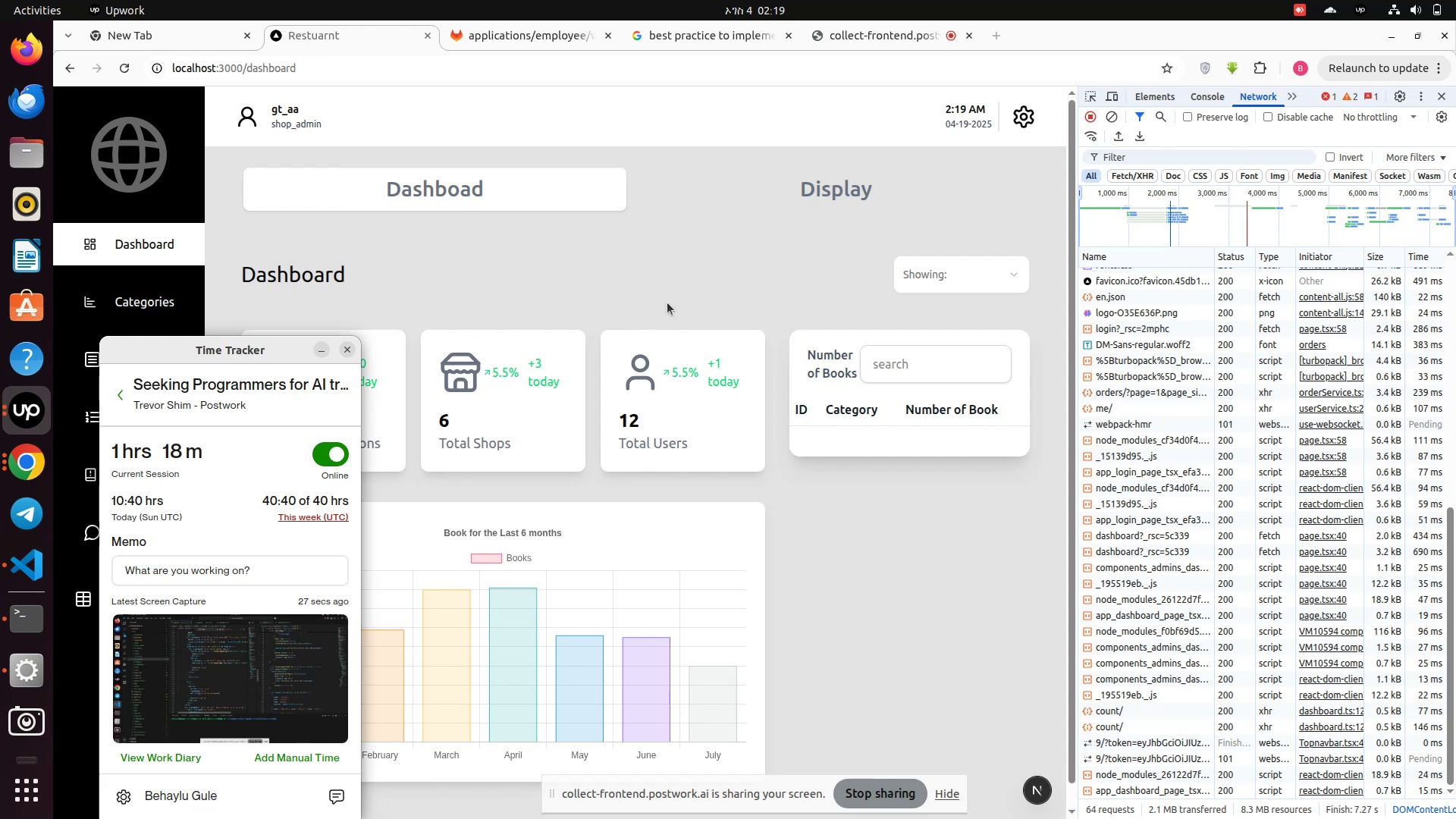 
left_click([667, 303])
 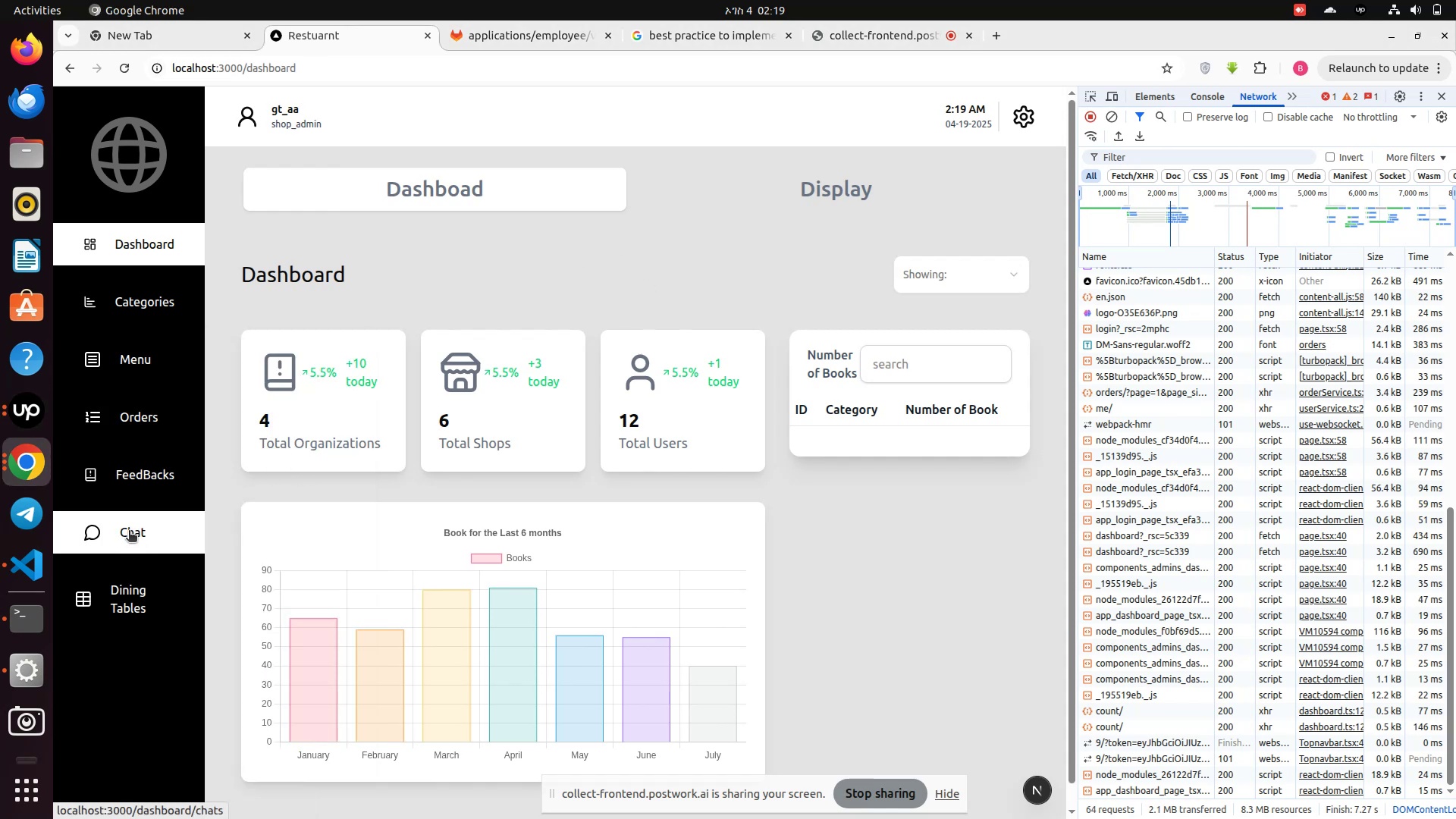 
left_click([127, 423])
 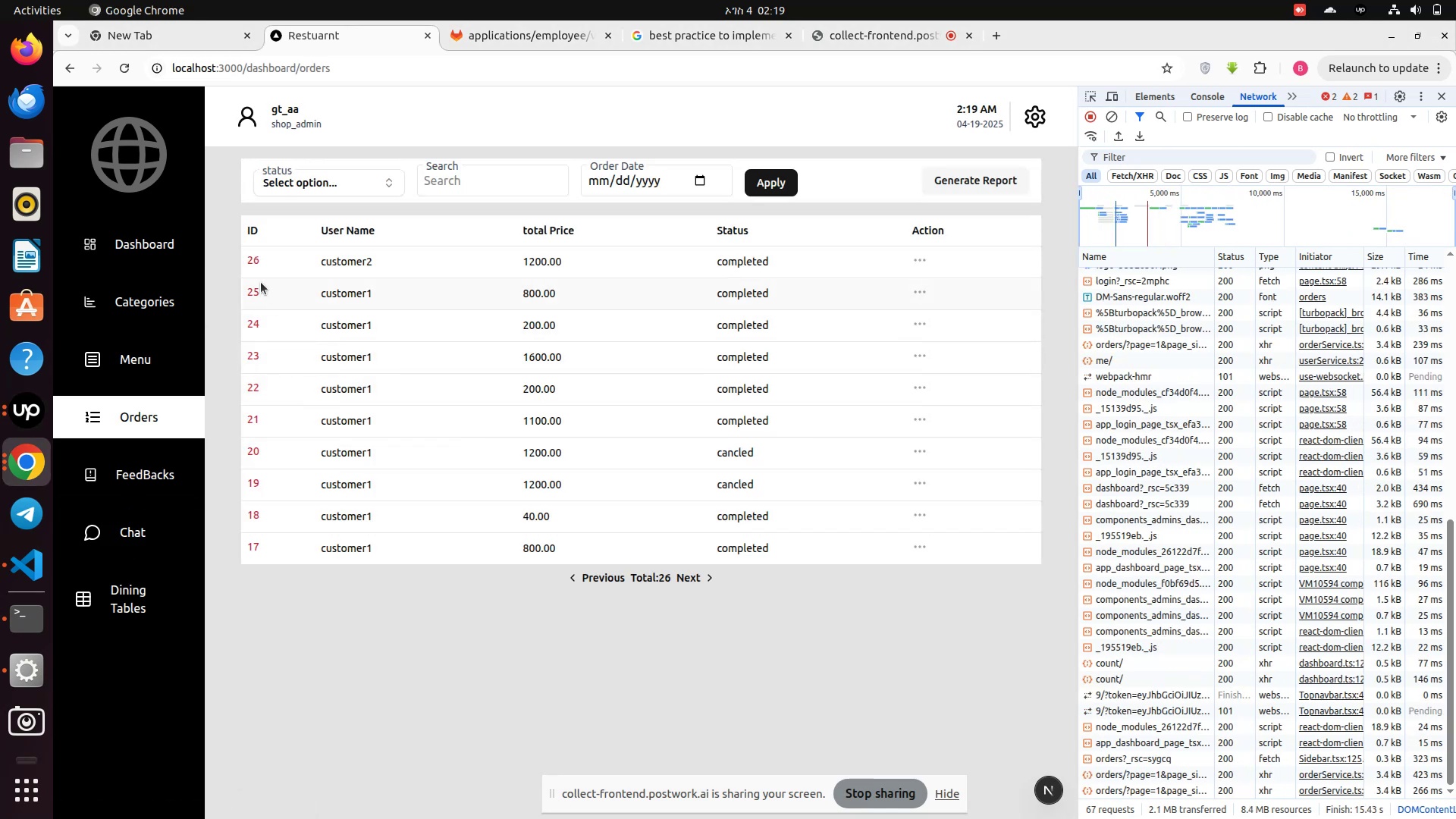 
left_click([253, 265])
 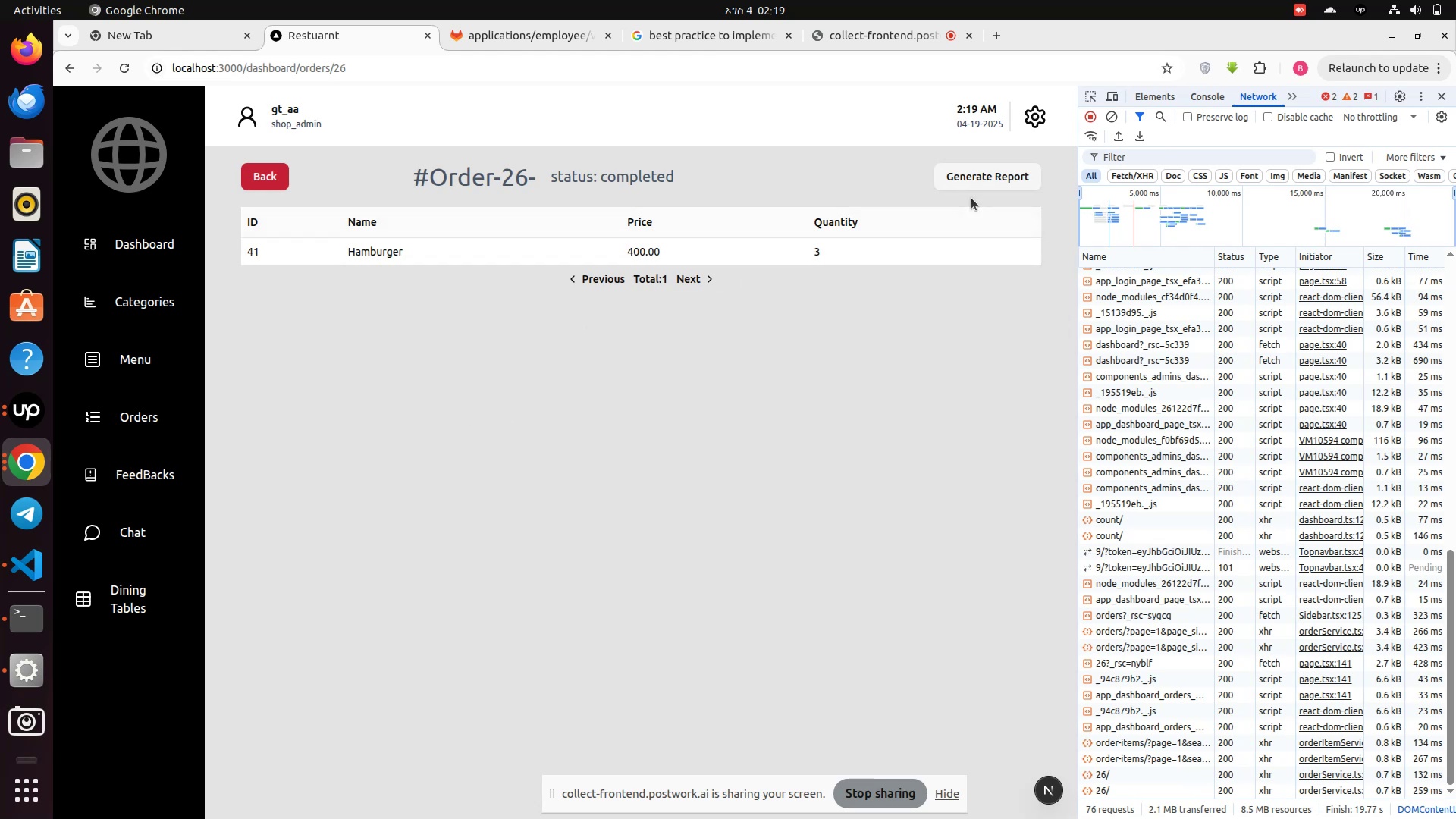 
wait(5.25)
 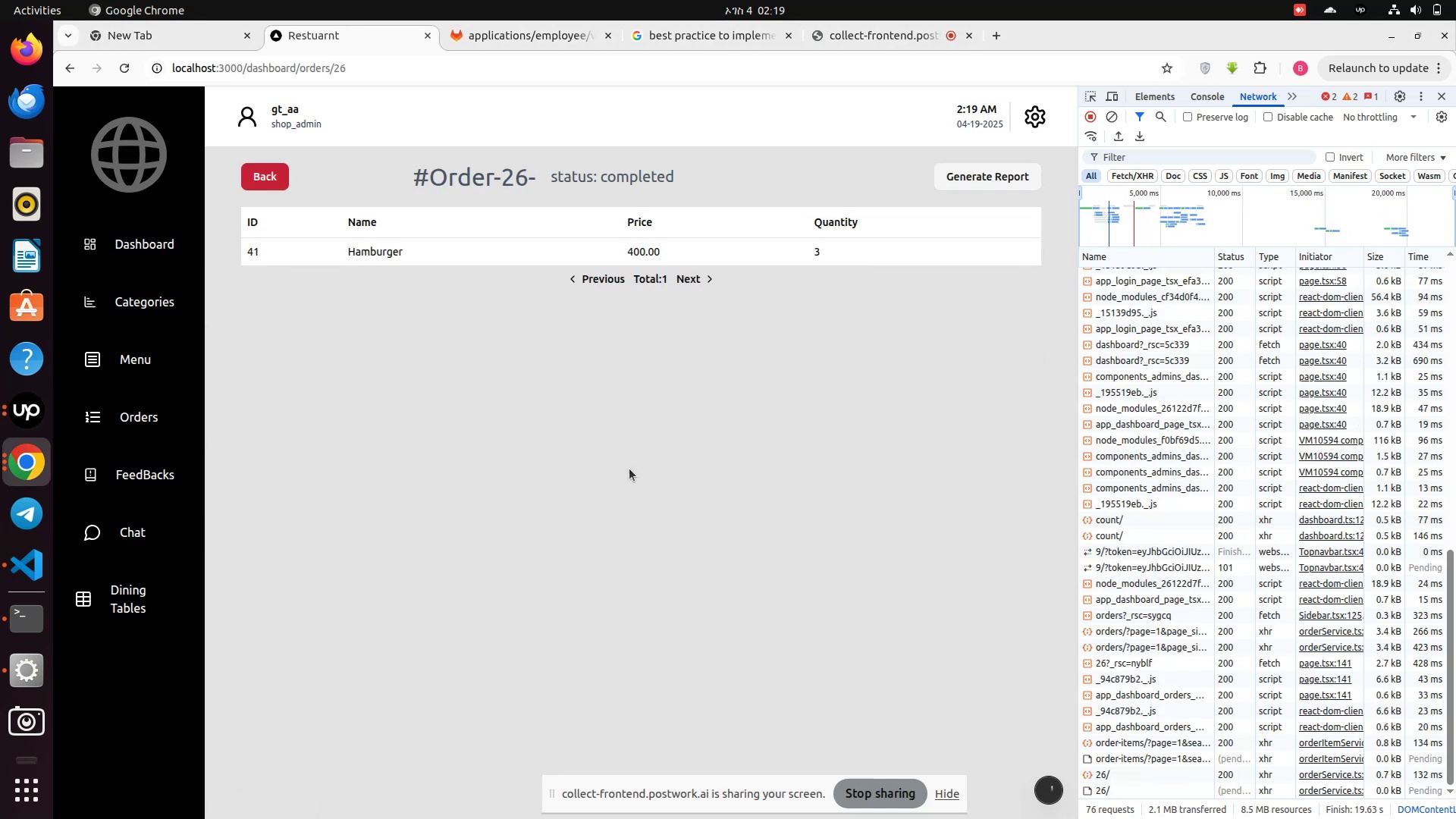 
left_click([981, 177])
 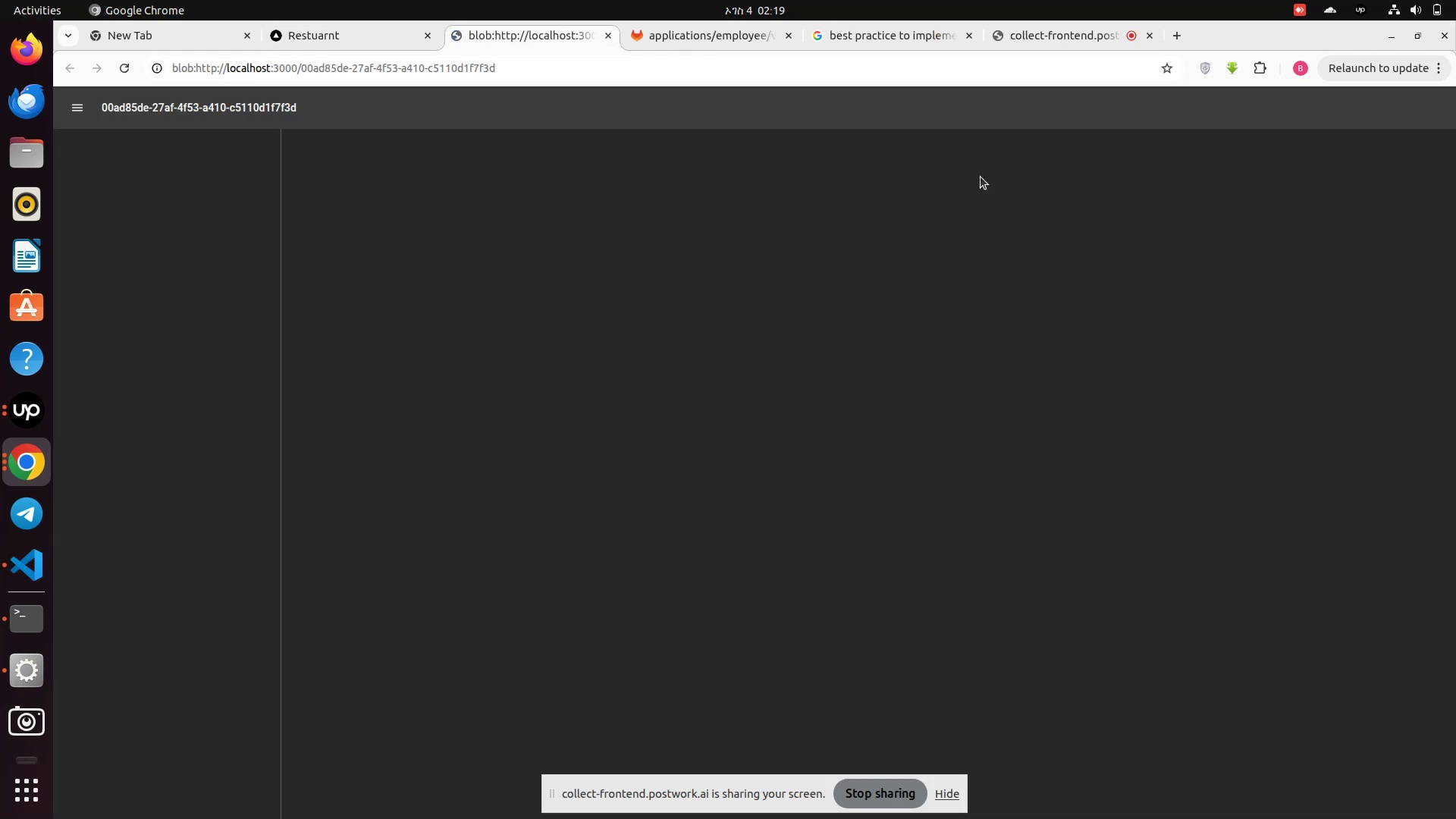 
wait(9.7)
 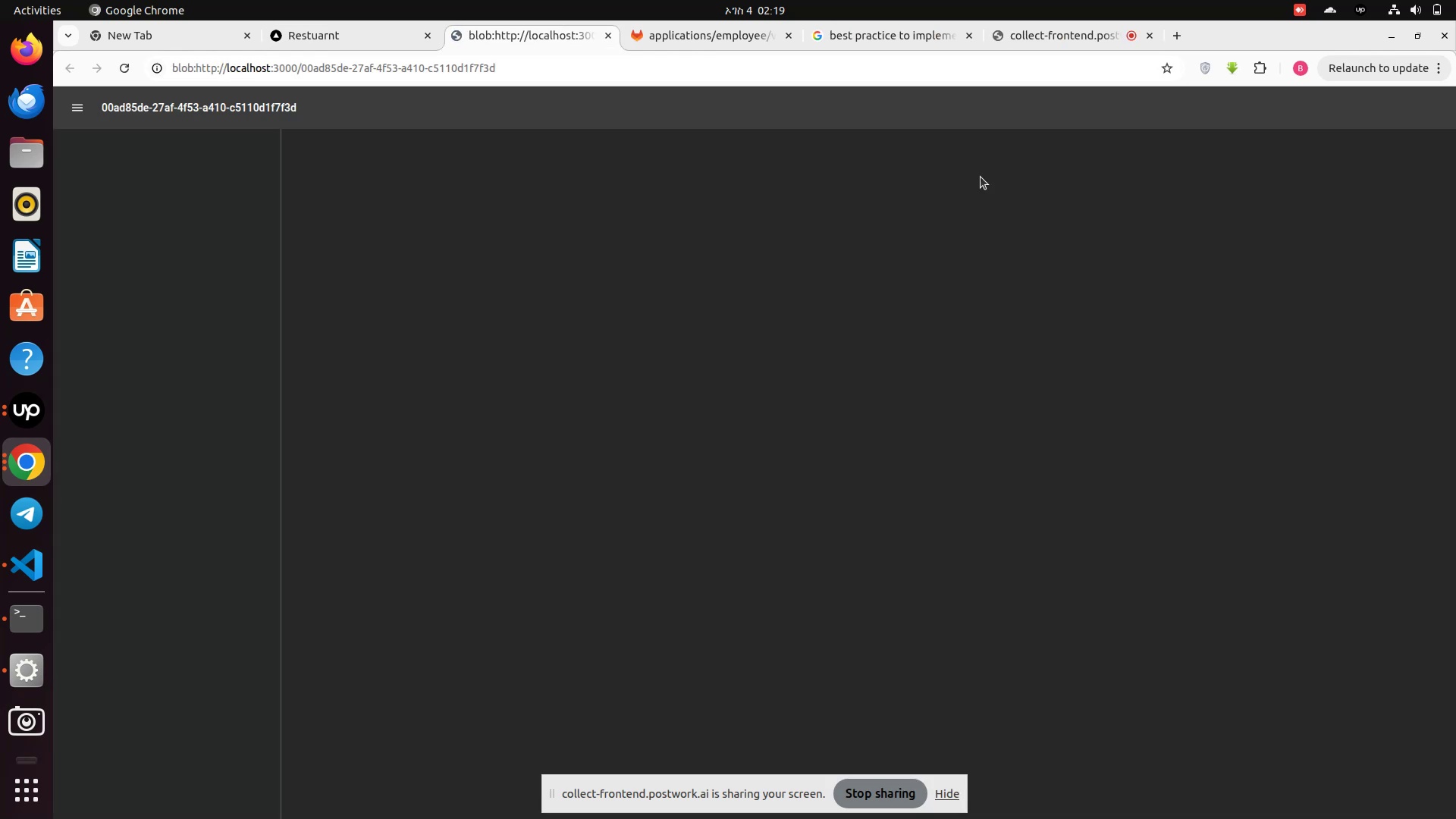 
left_click([20, 570])
 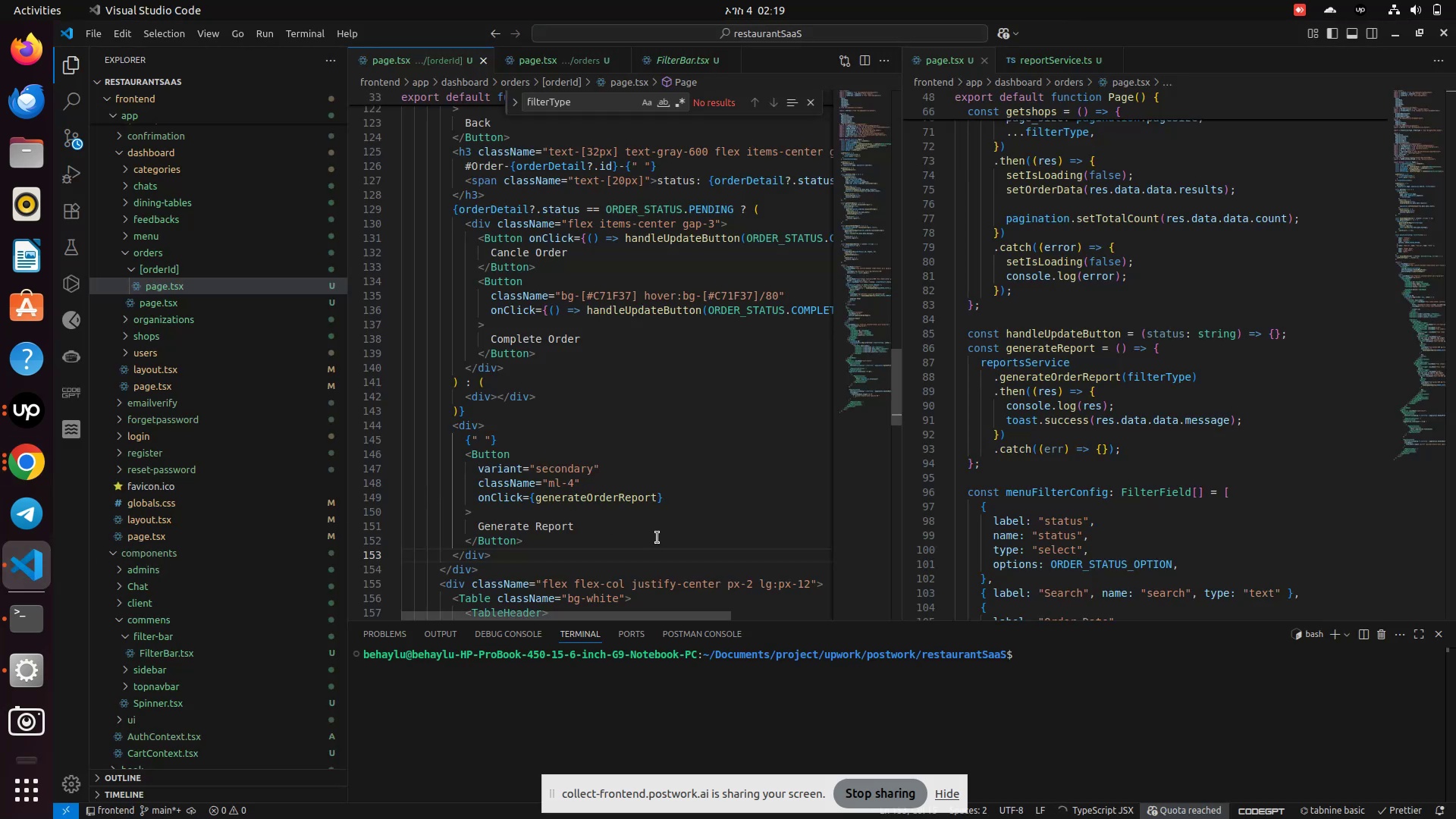 
left_click([592, 499])
 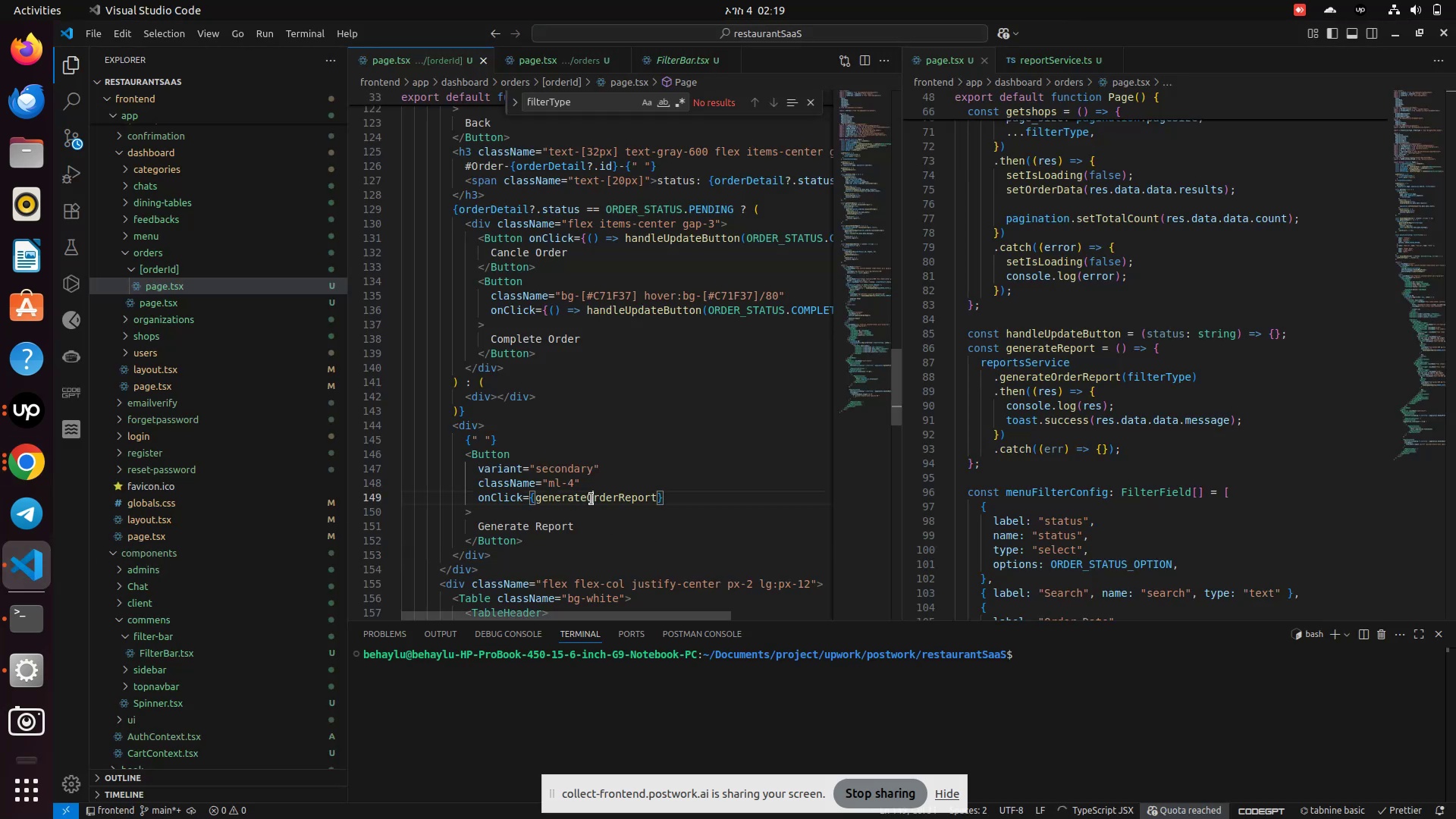 
left_click([592, 499])
 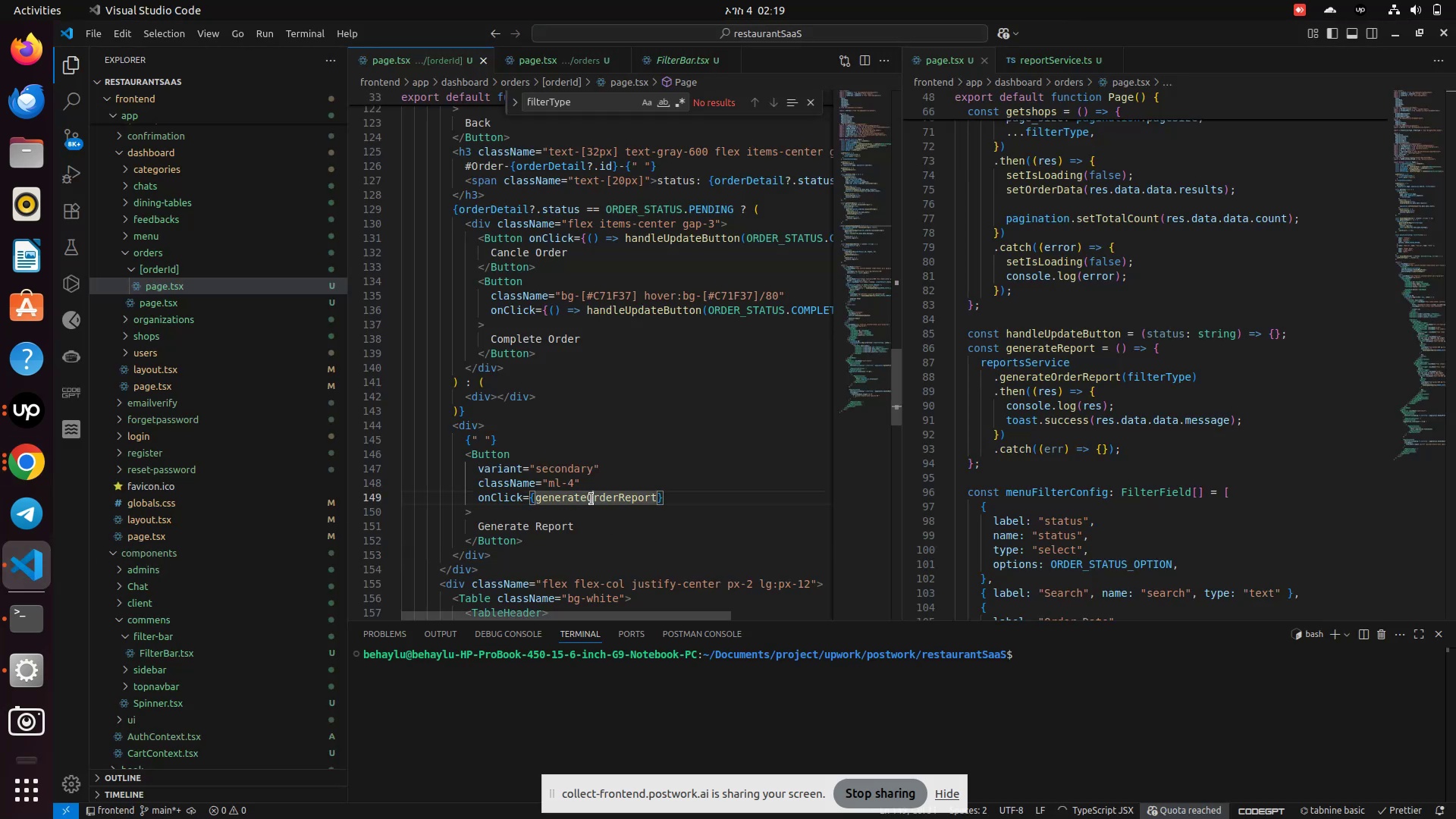 
key(Control+F)
 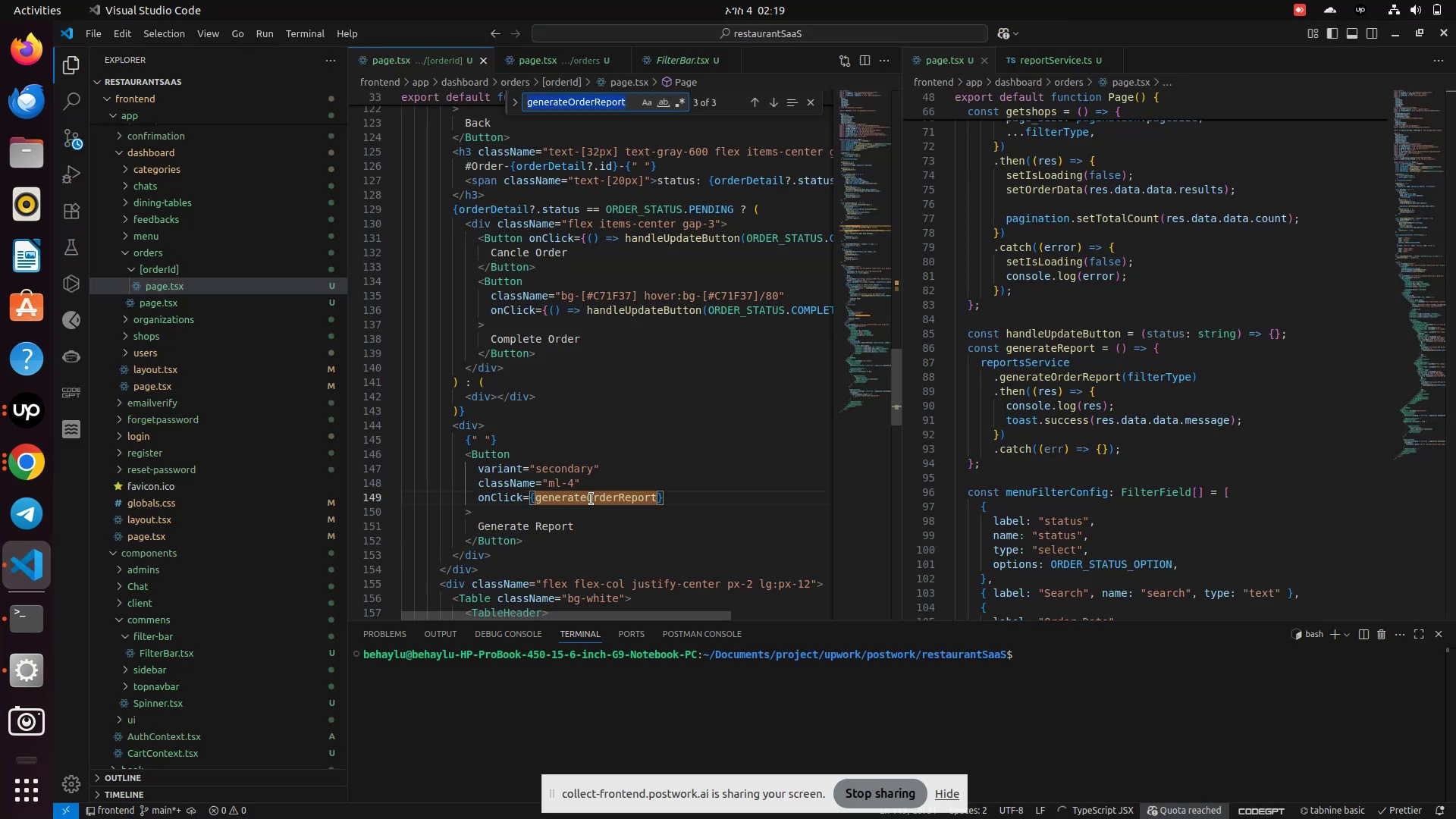 
key(Enter)
 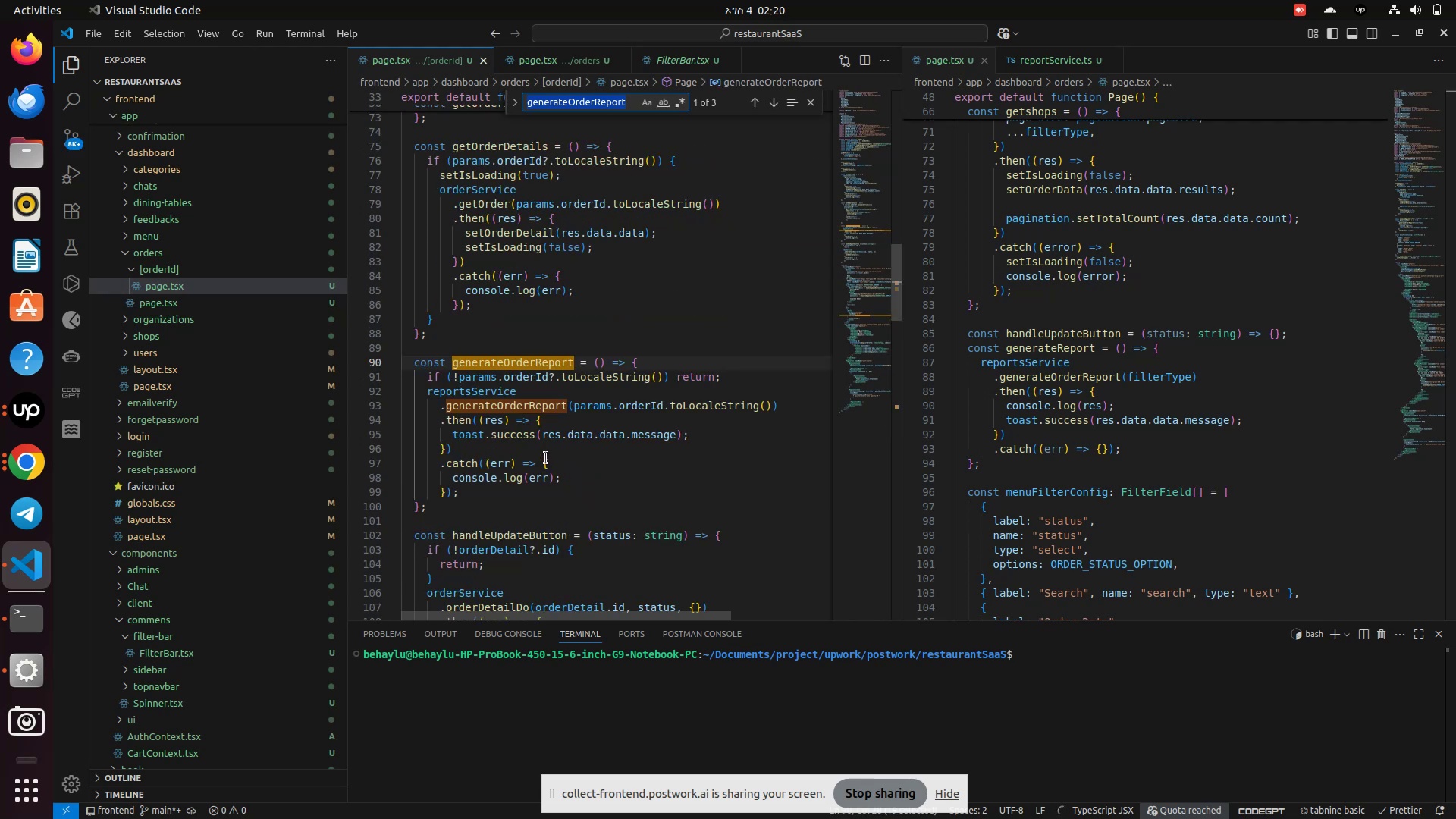 
double_click([509, 406])
 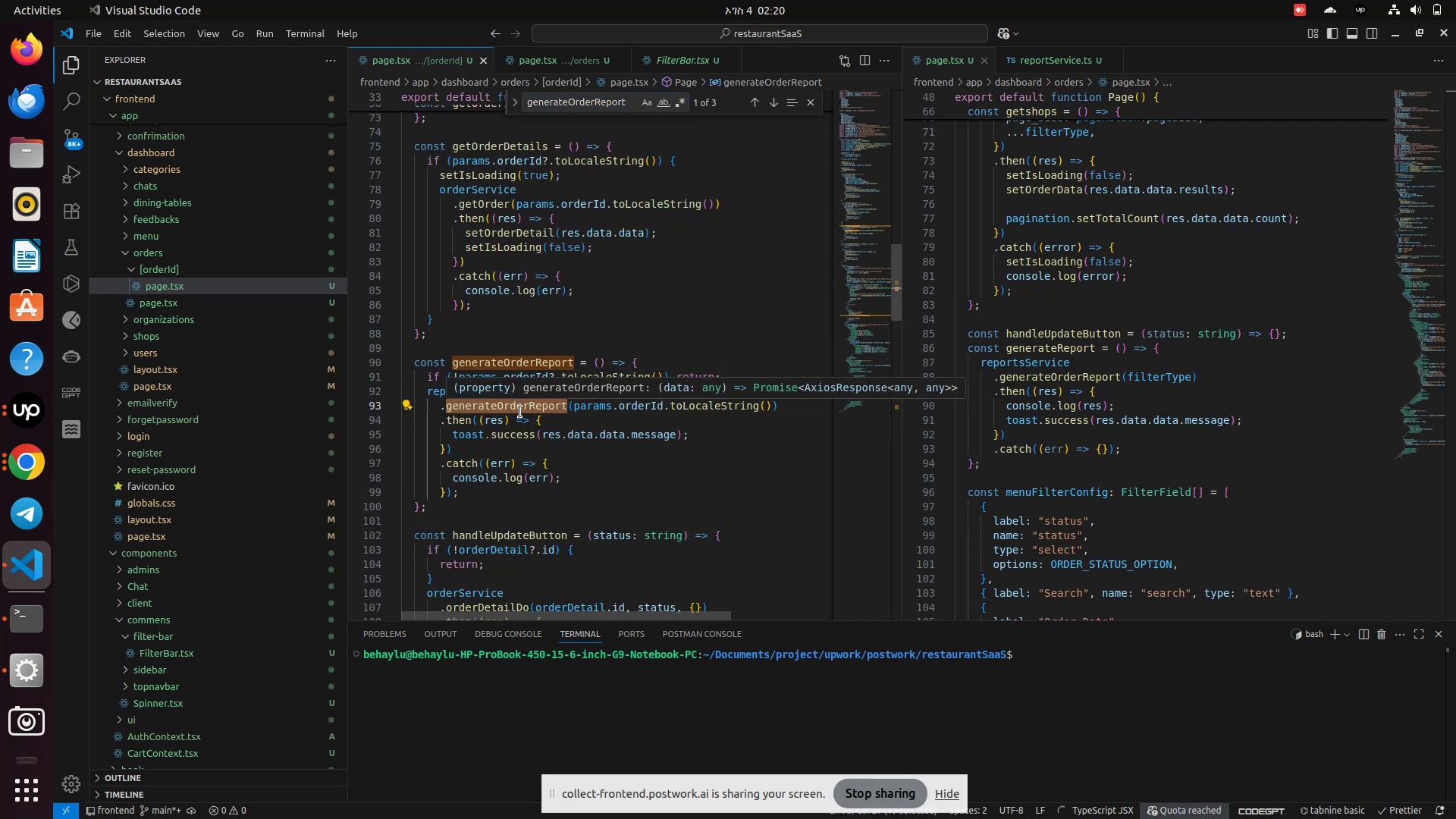 
type(gen)
 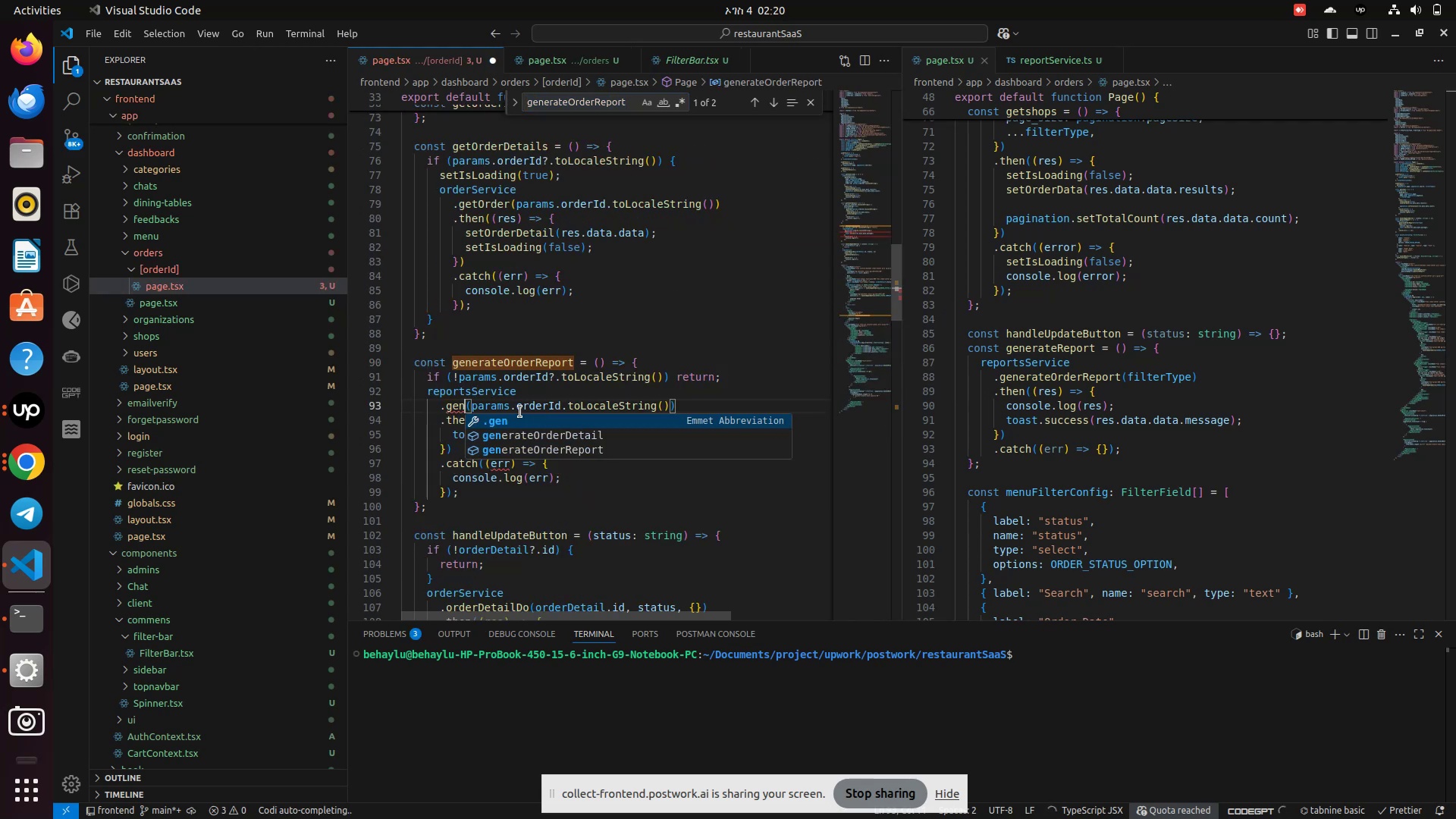 
key(ArrowDown)
 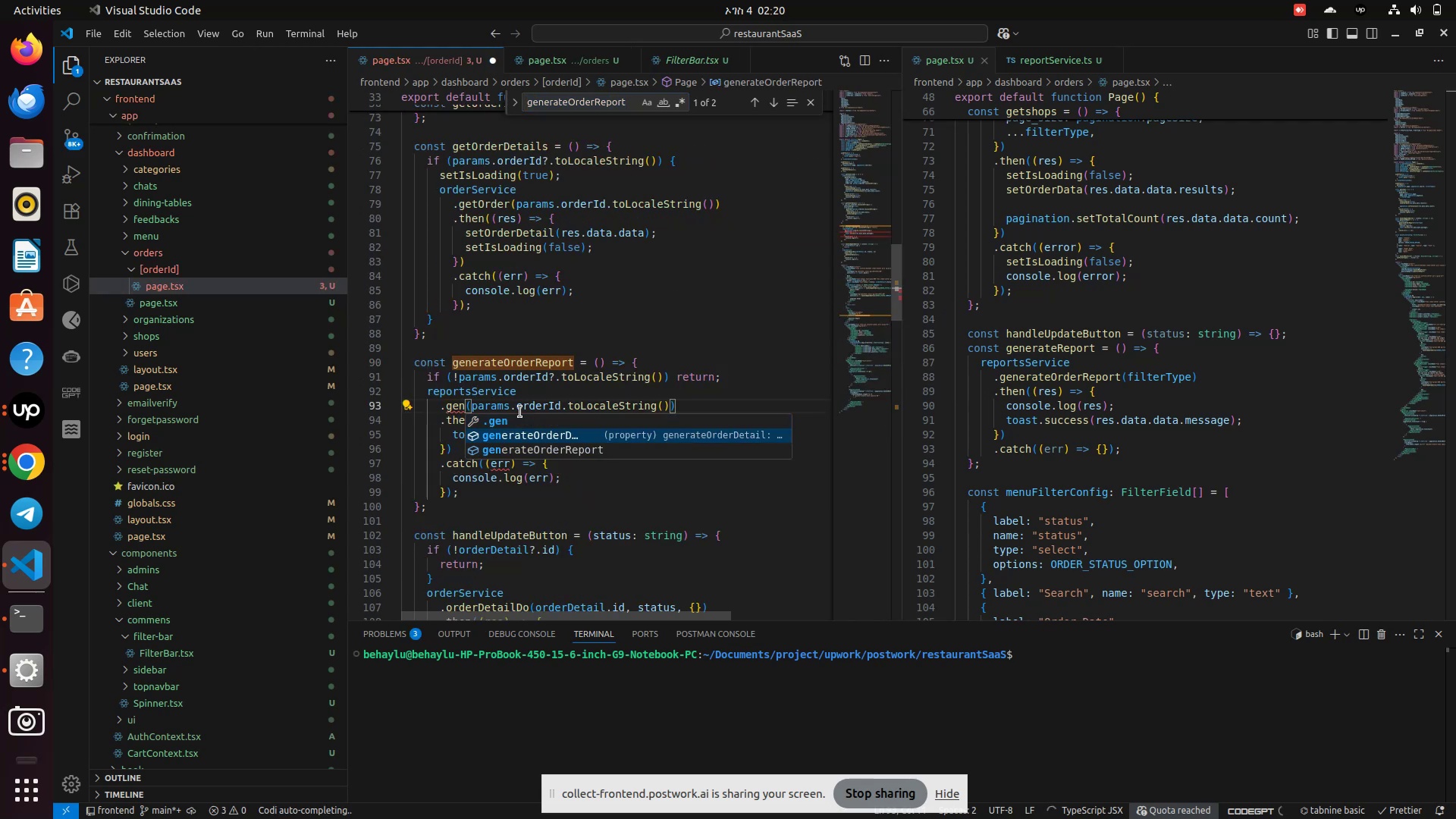 
key(Enter)
 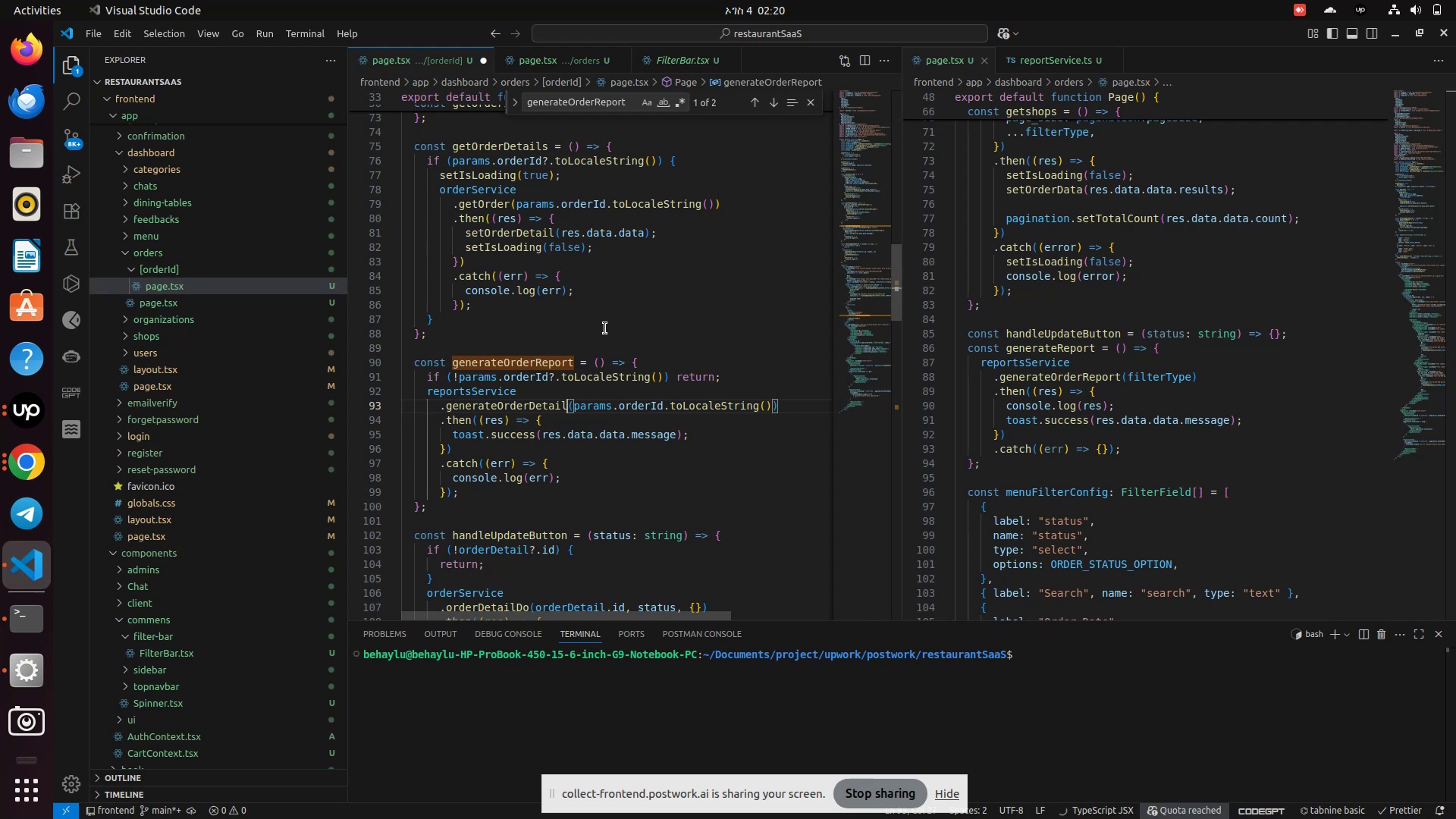 
wait(5.06)
 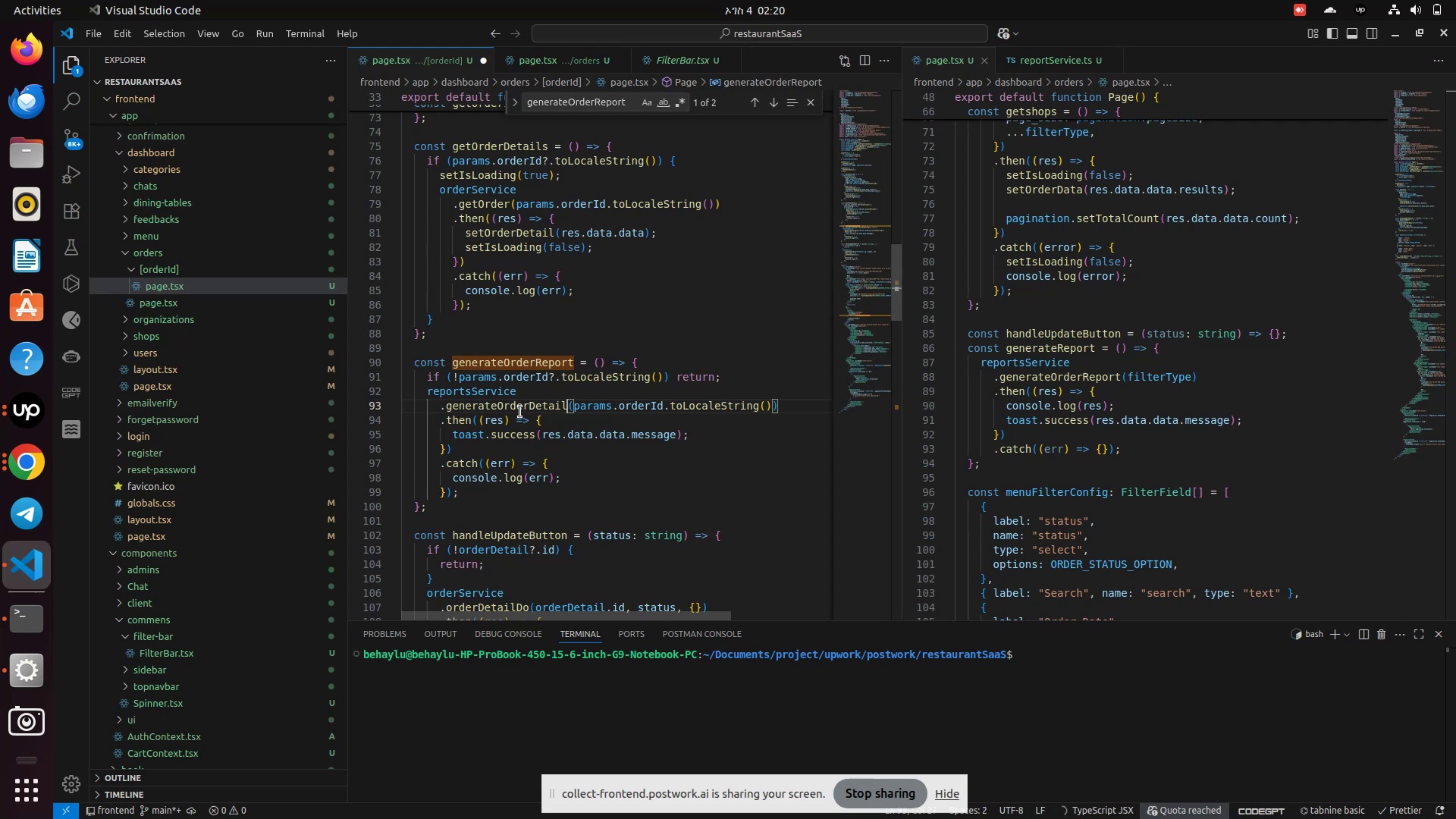 
key(Control+S)
 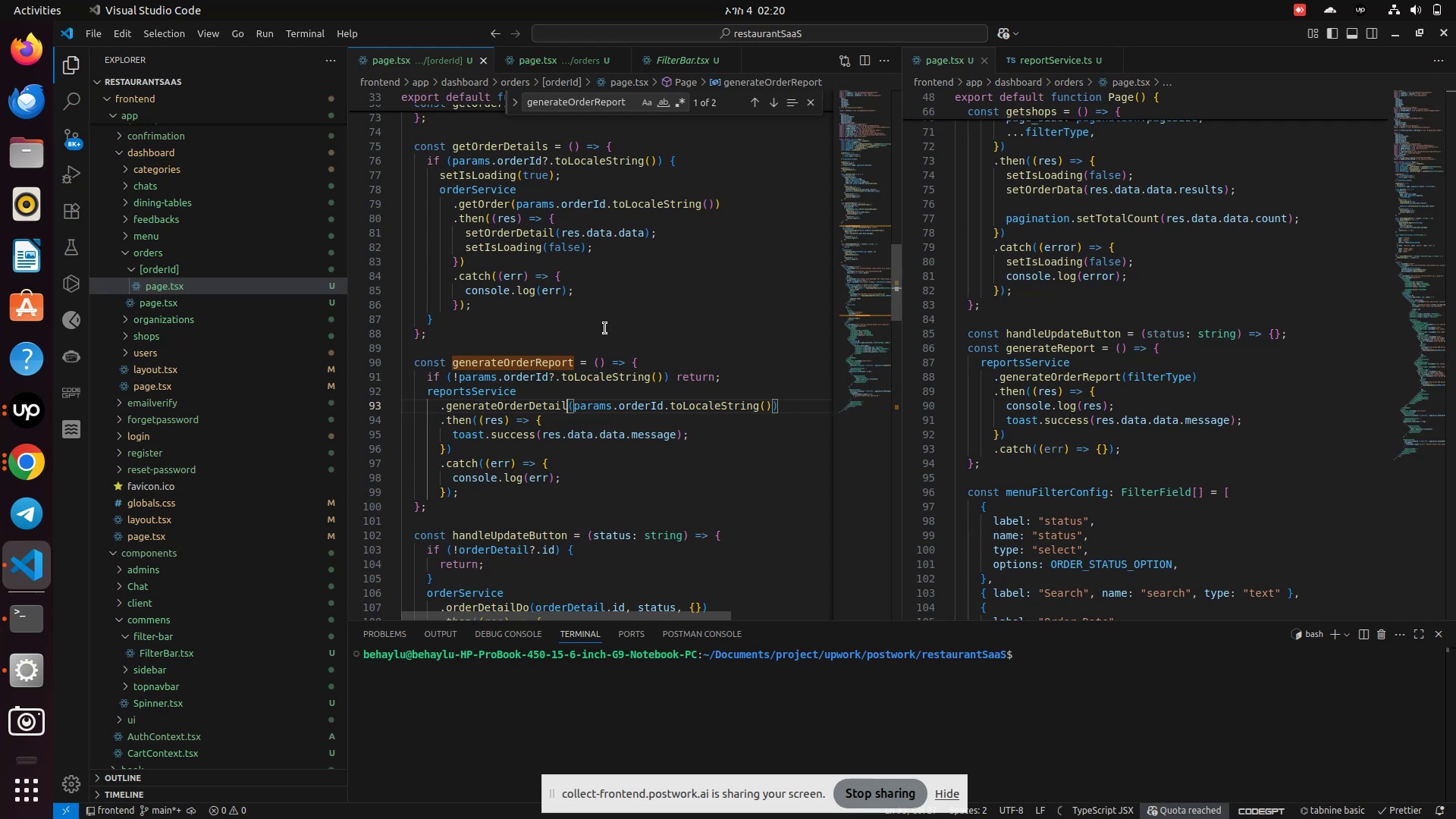 
key(Control+S)
 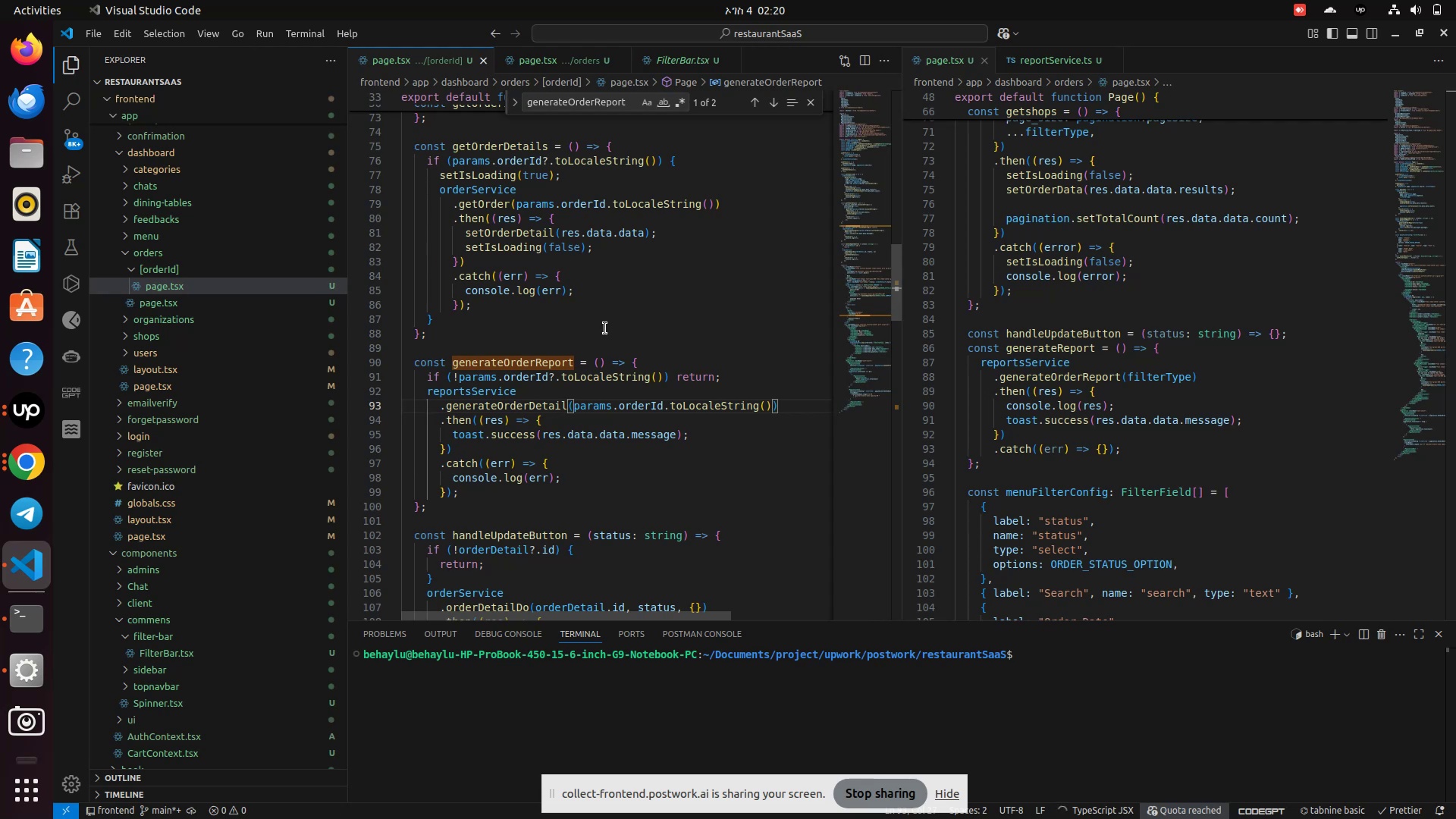 
key(Control+S)
 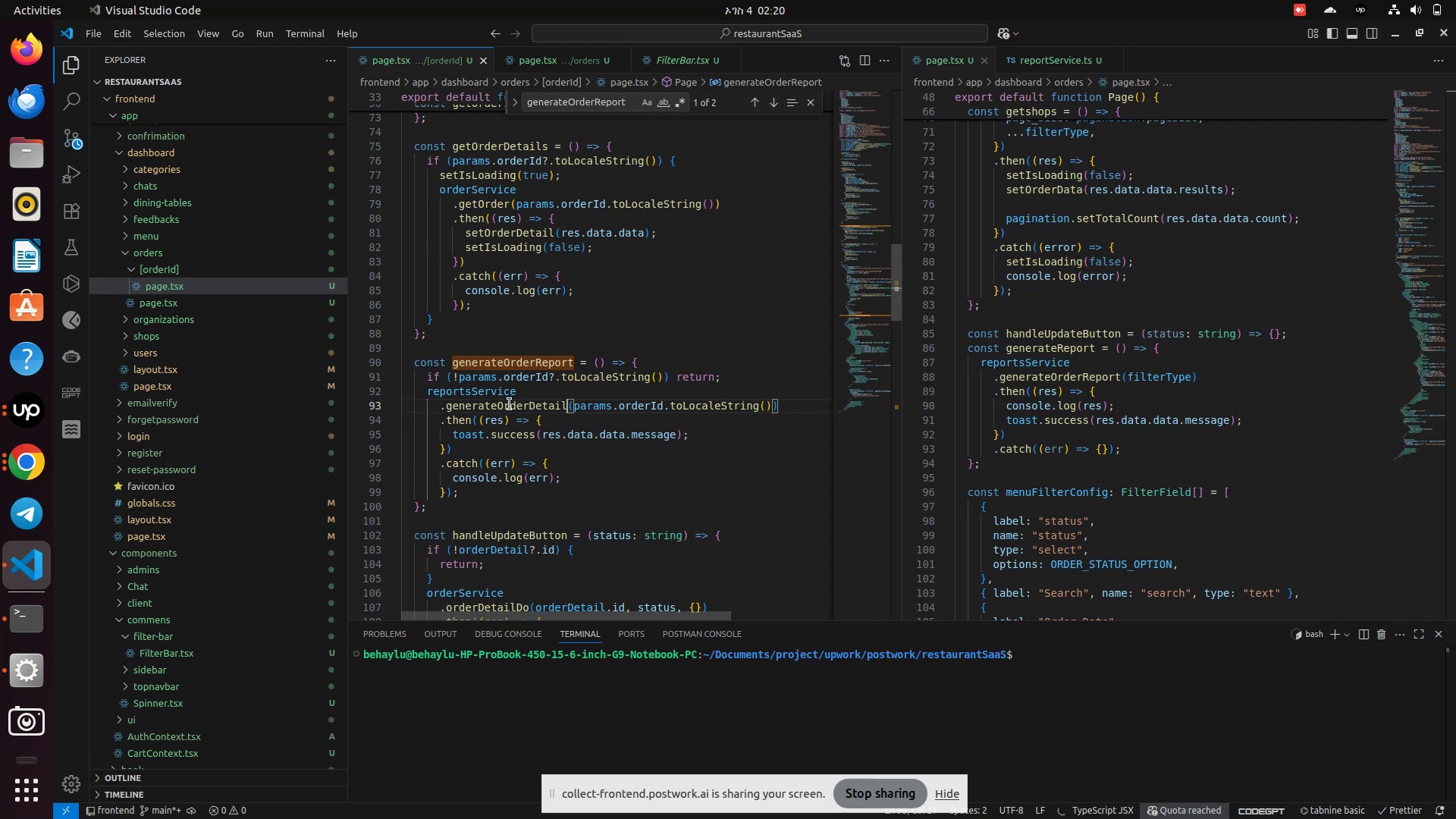 
hold_key(key=ControlLeft, duration=1.97)
 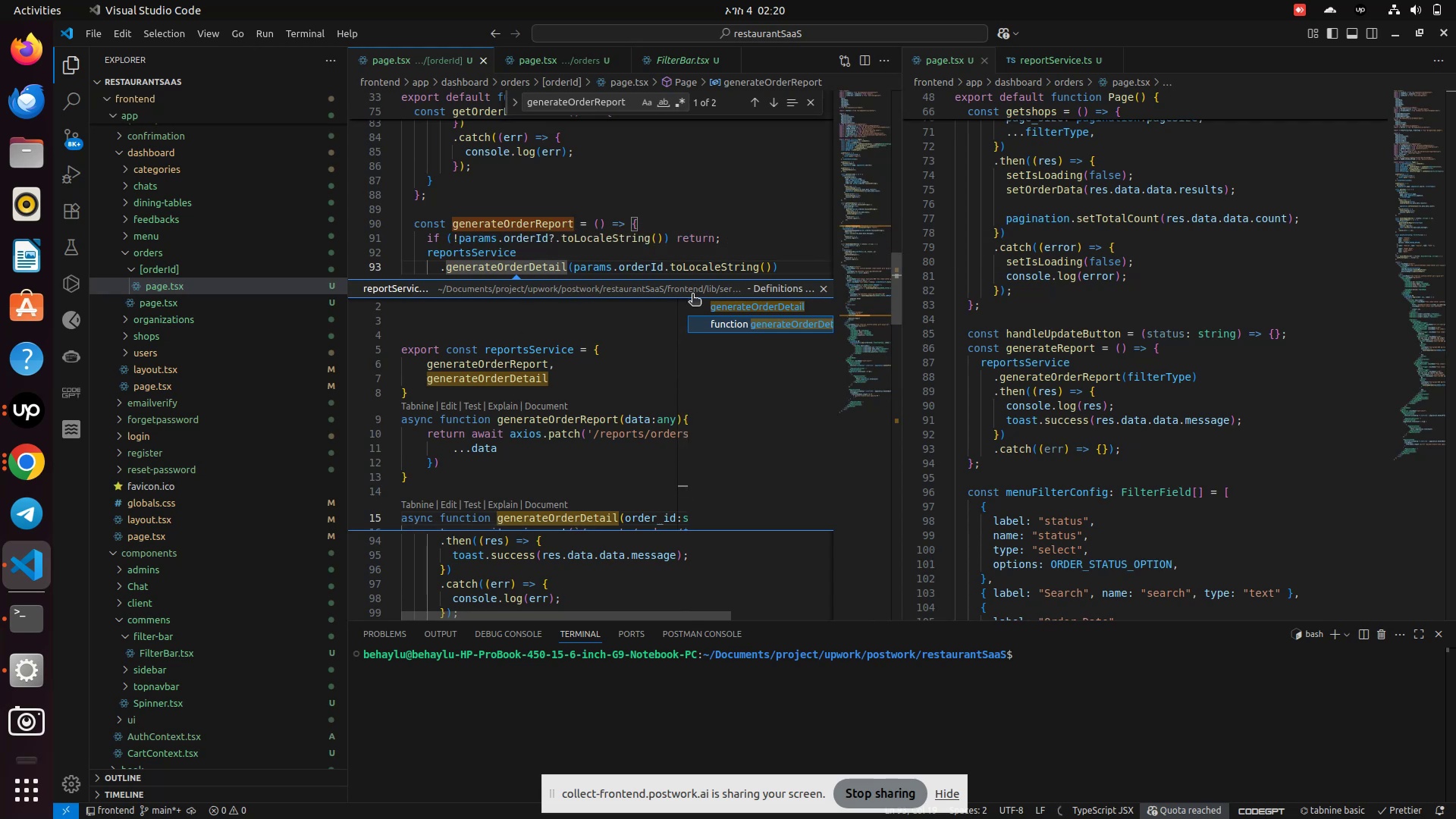 
hold_key(key=ControlLeft, duration=1.45)
left_click([717, 278])
 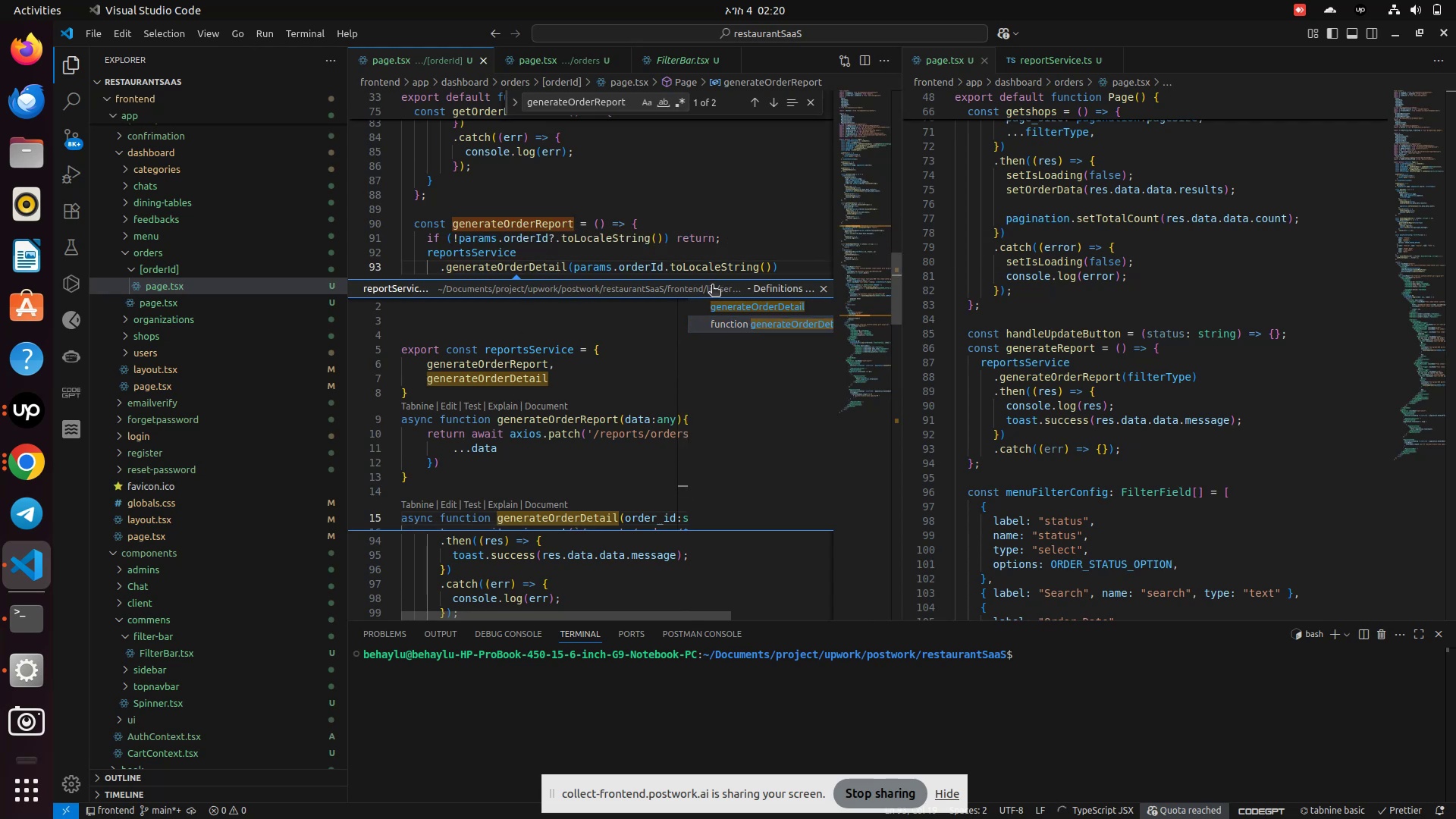 
hold_key(key=ControlLeft, duration=1.03)
left_click([718, 294])
 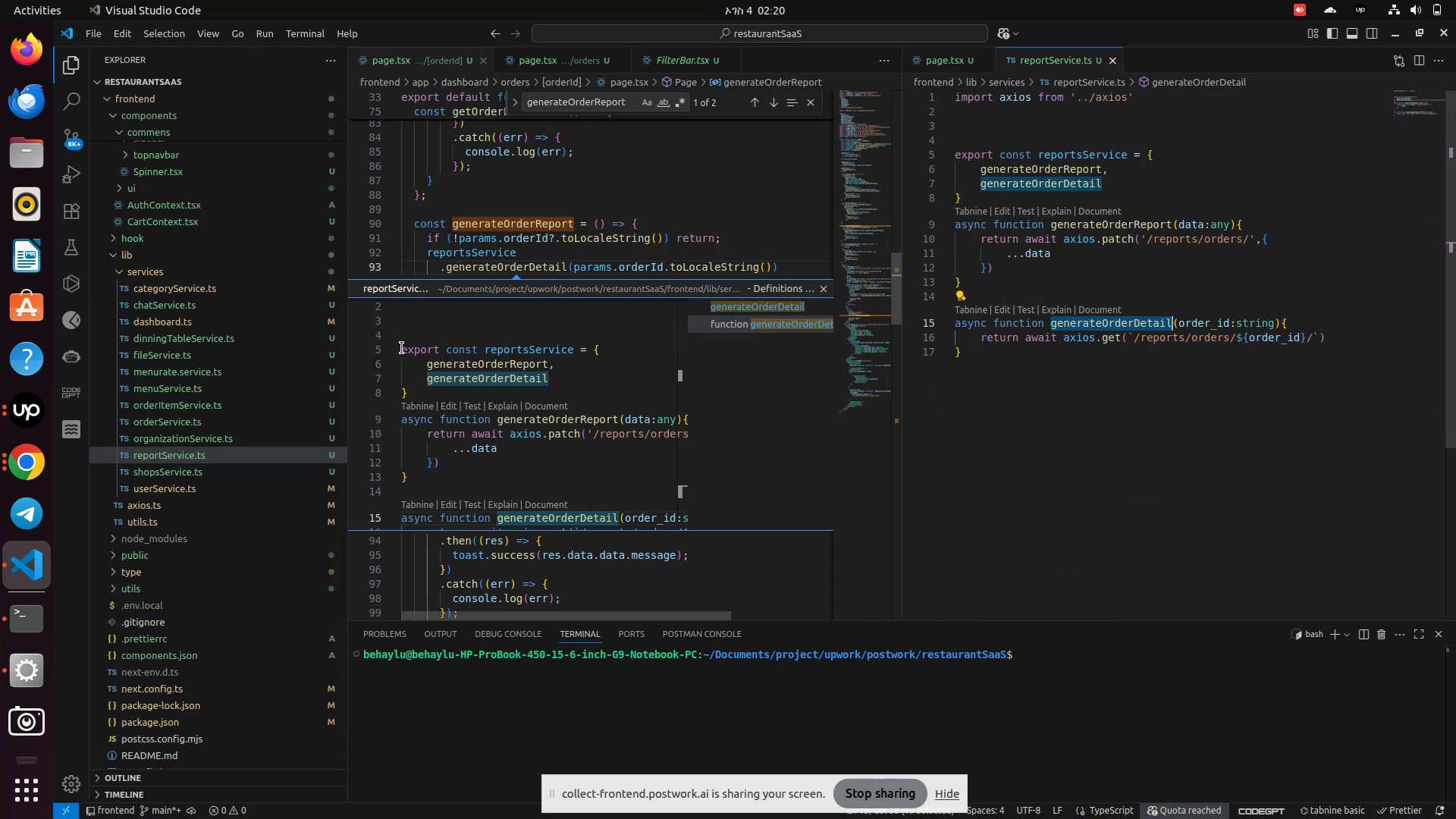 
left_click([36, 459])
 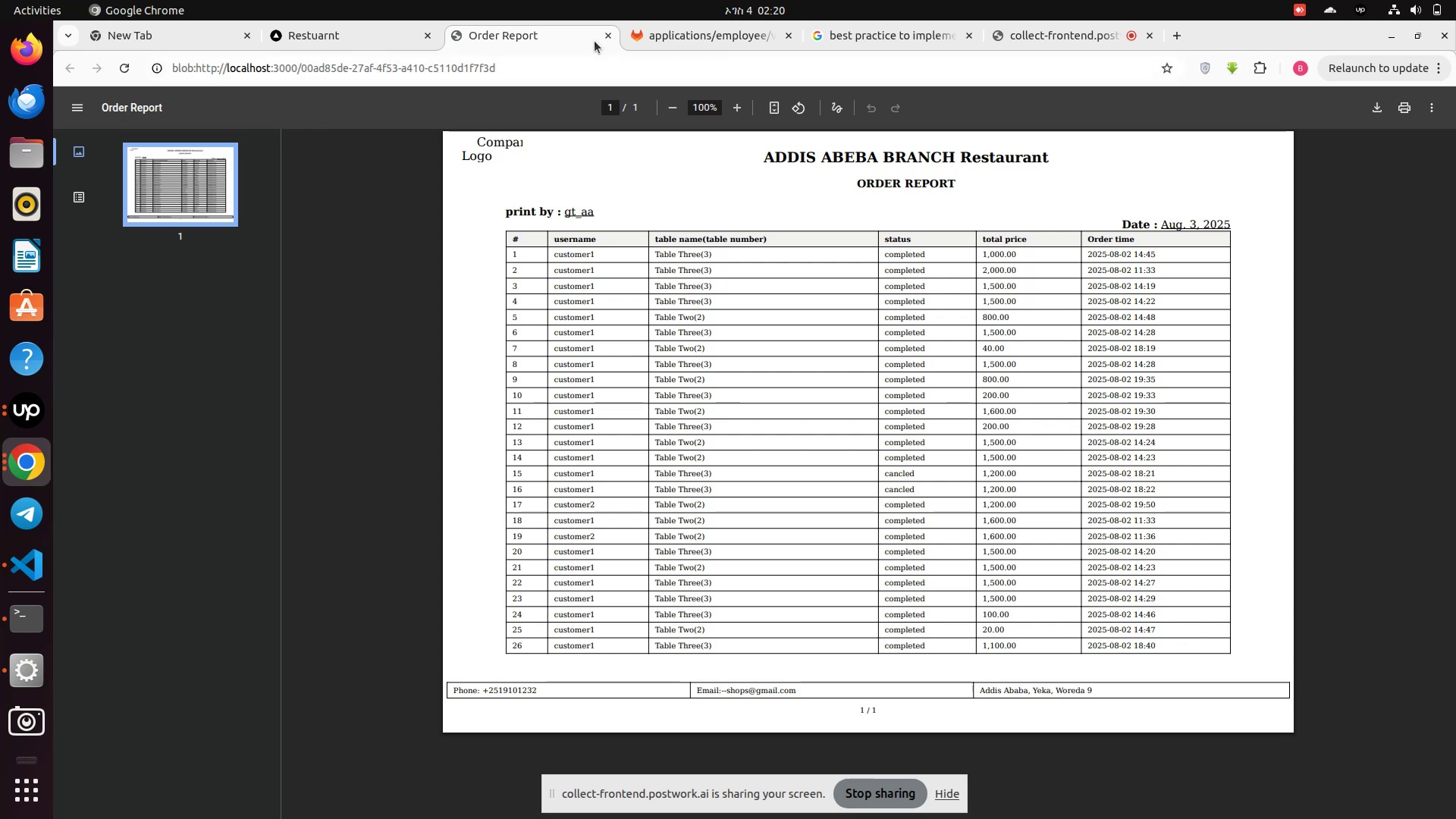 
left_click([608, 30])
 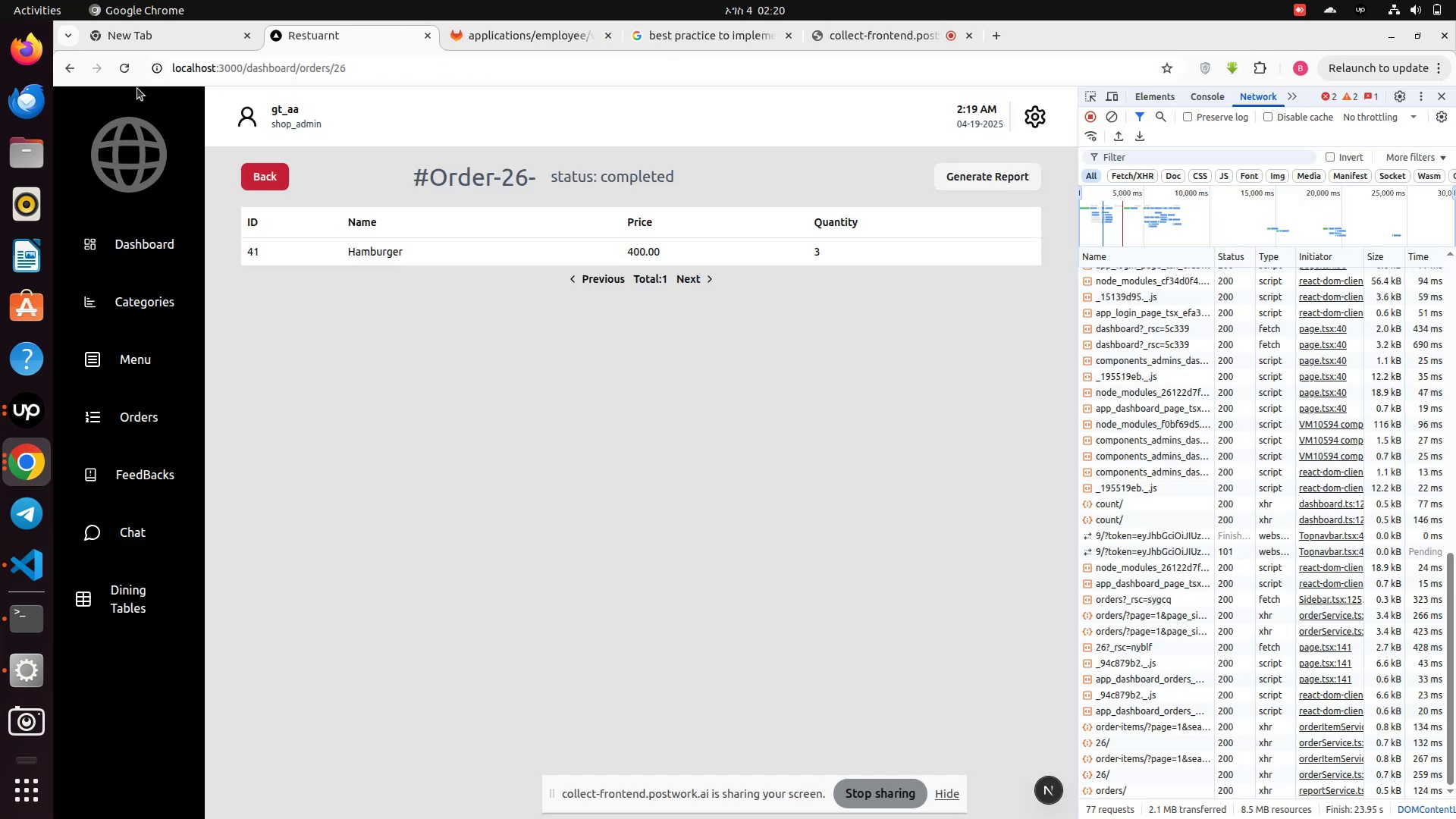 
left_click([118, 64])
 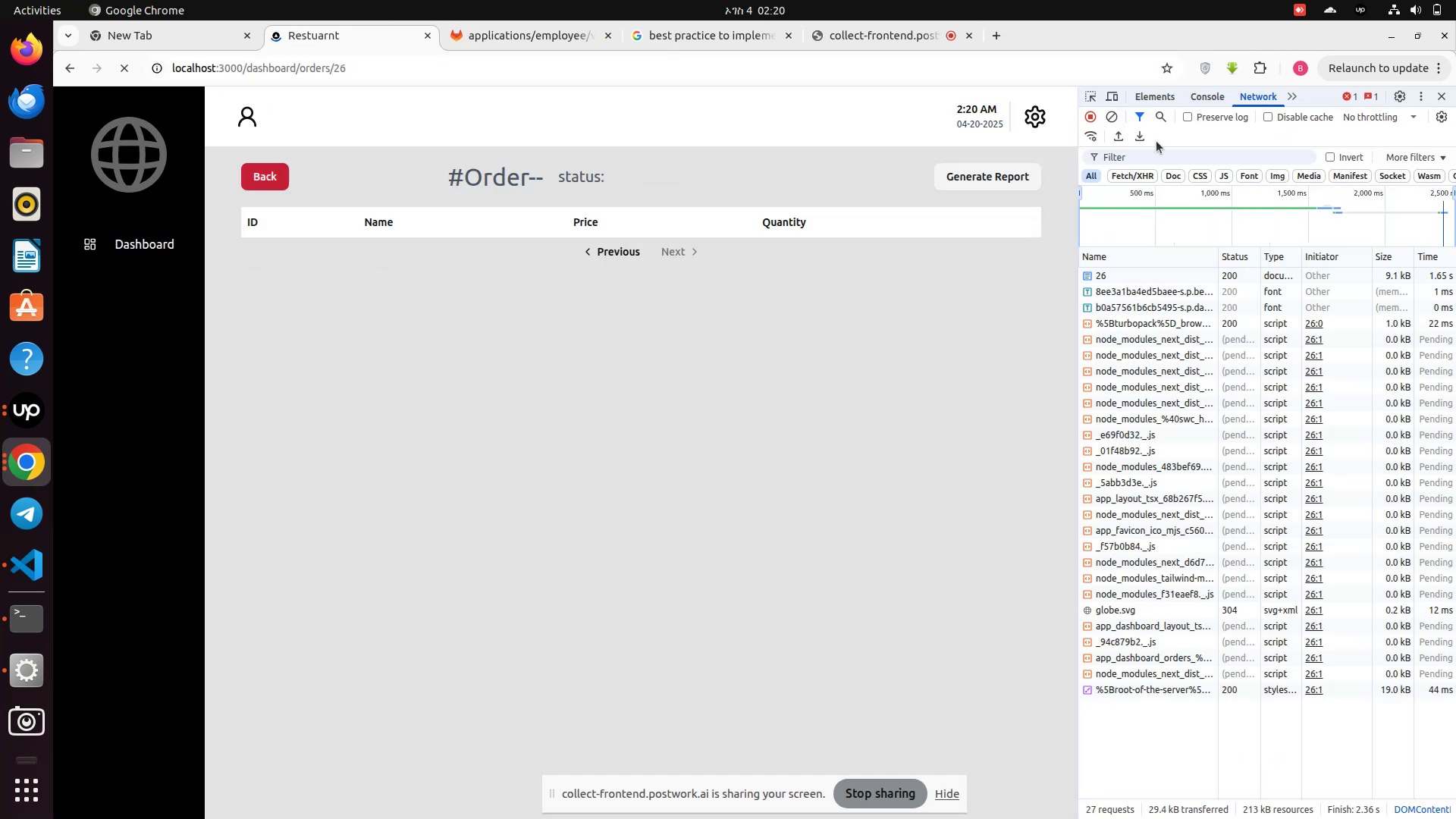 
left_click([1119, 124])
 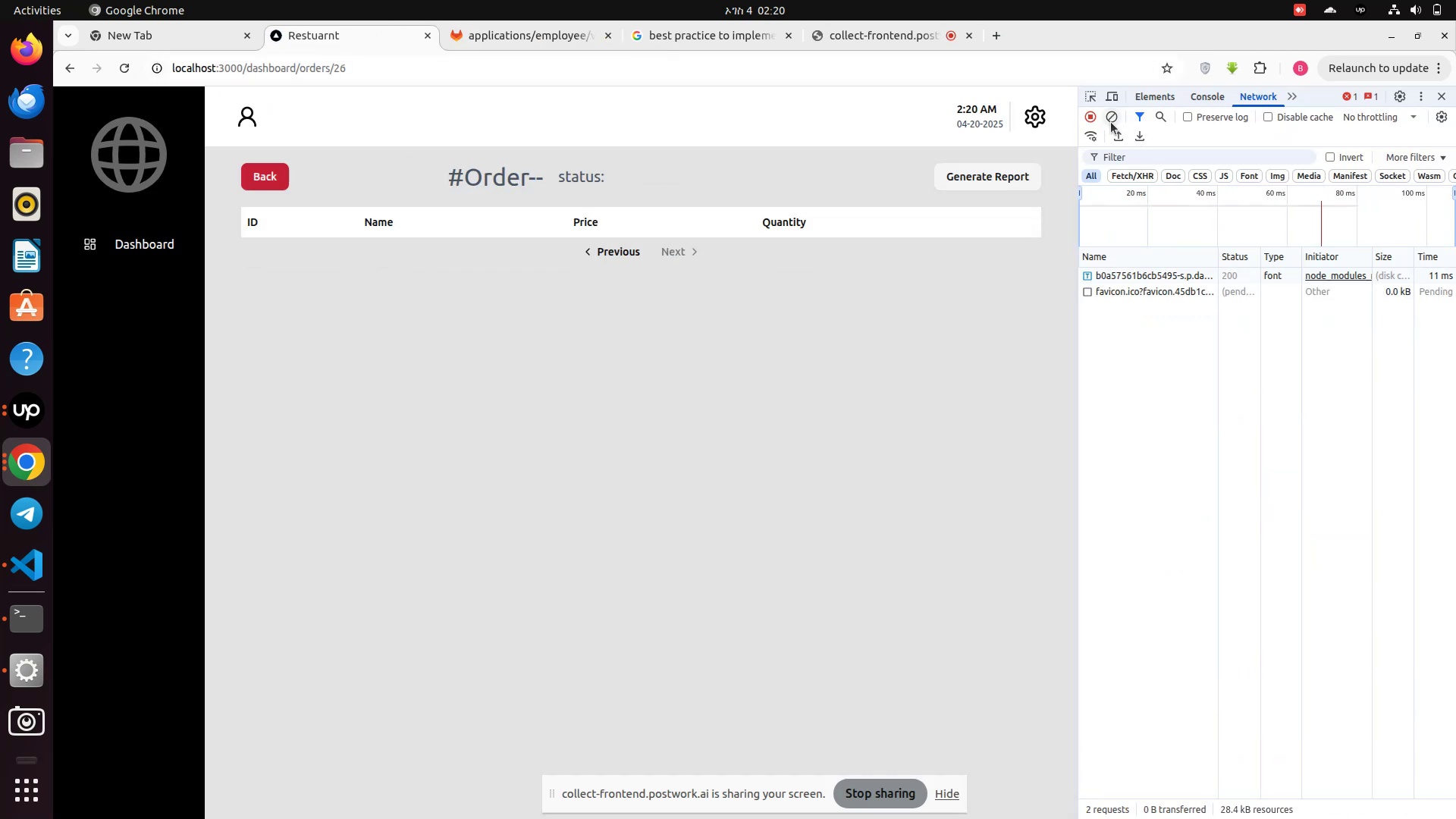 
left_click([1111, 122])
 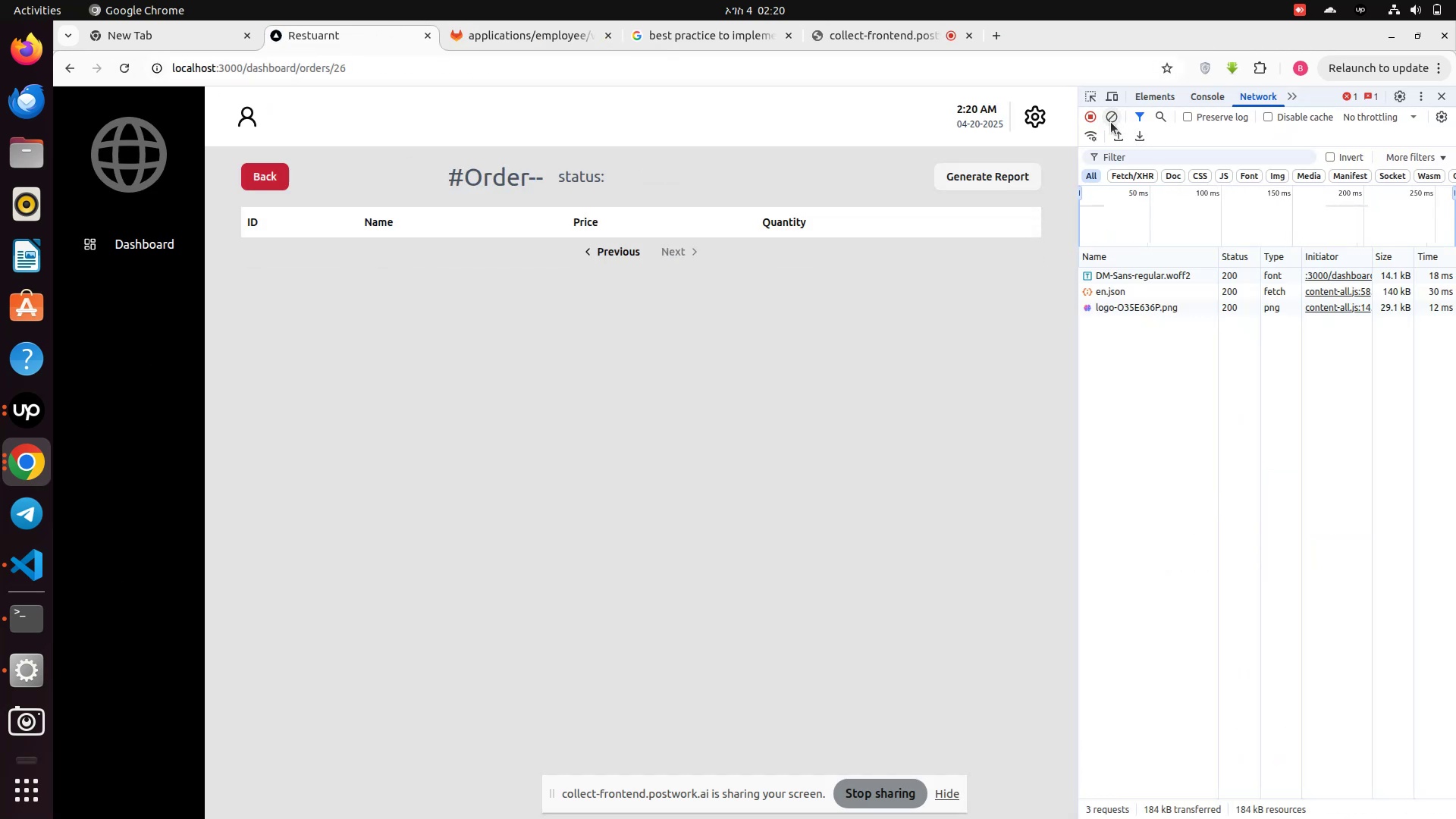 
left_click([1111, 122])
 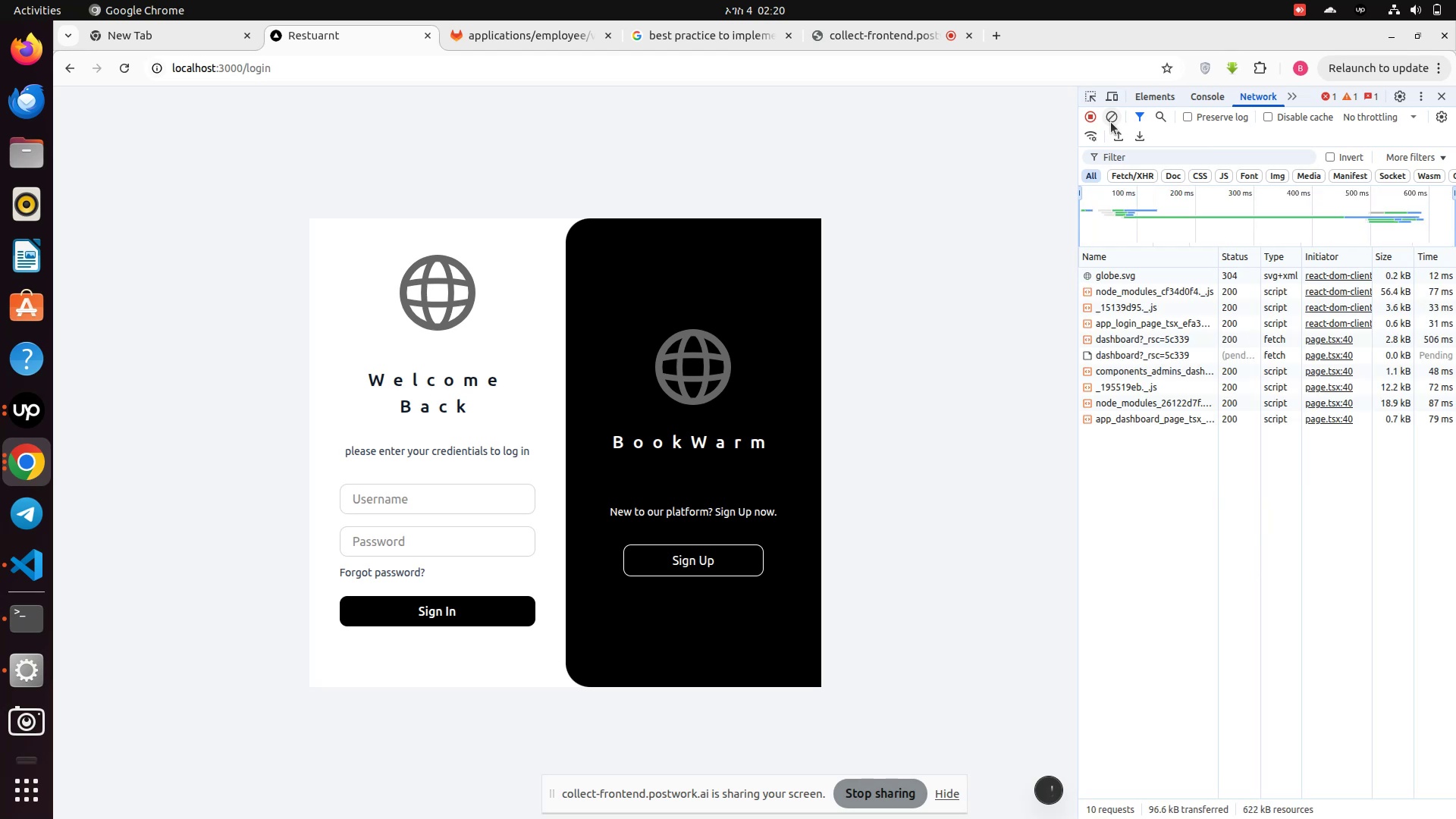 
left_click([1111, 122])
 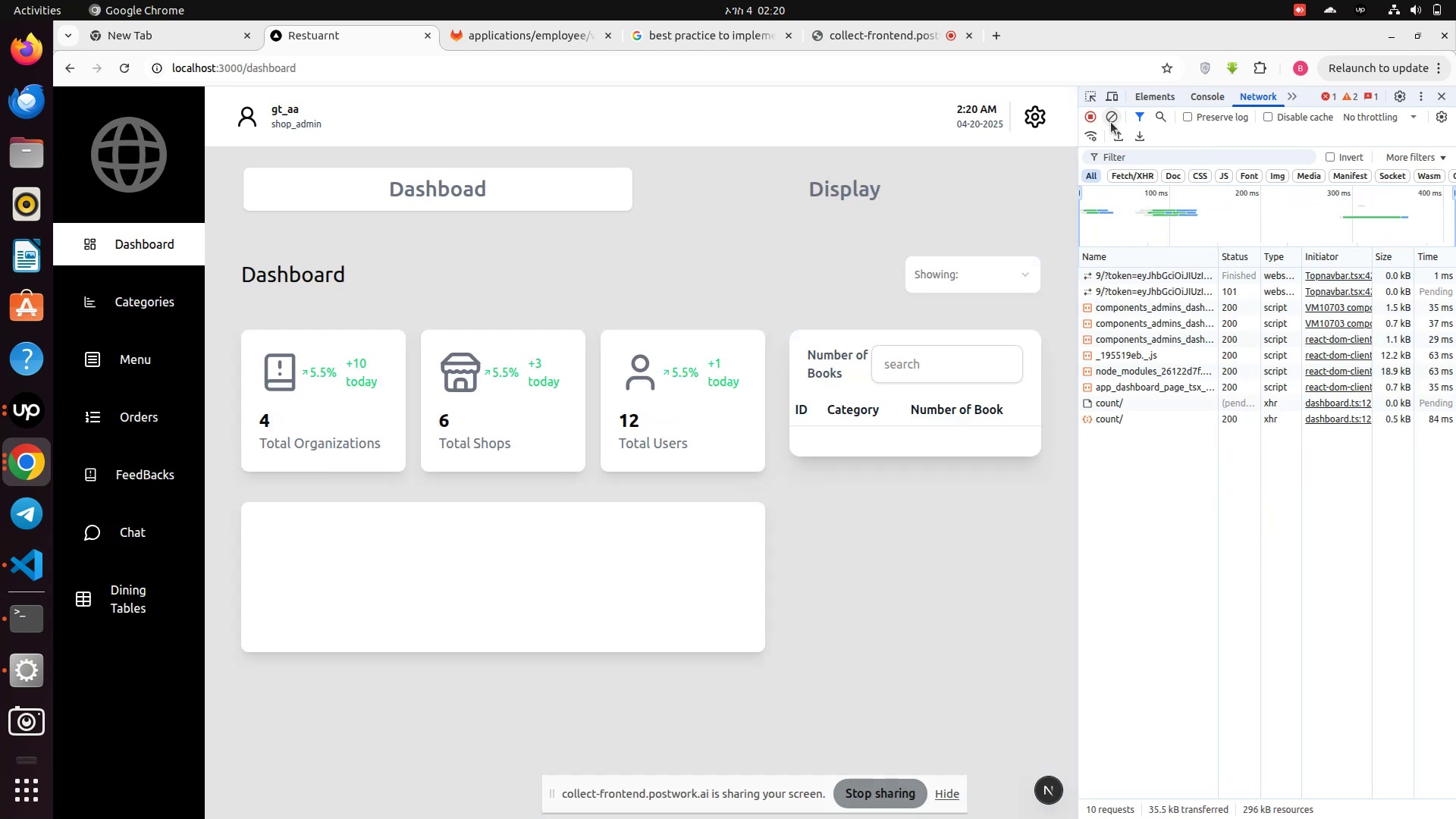 
left_click([1111, 122])
 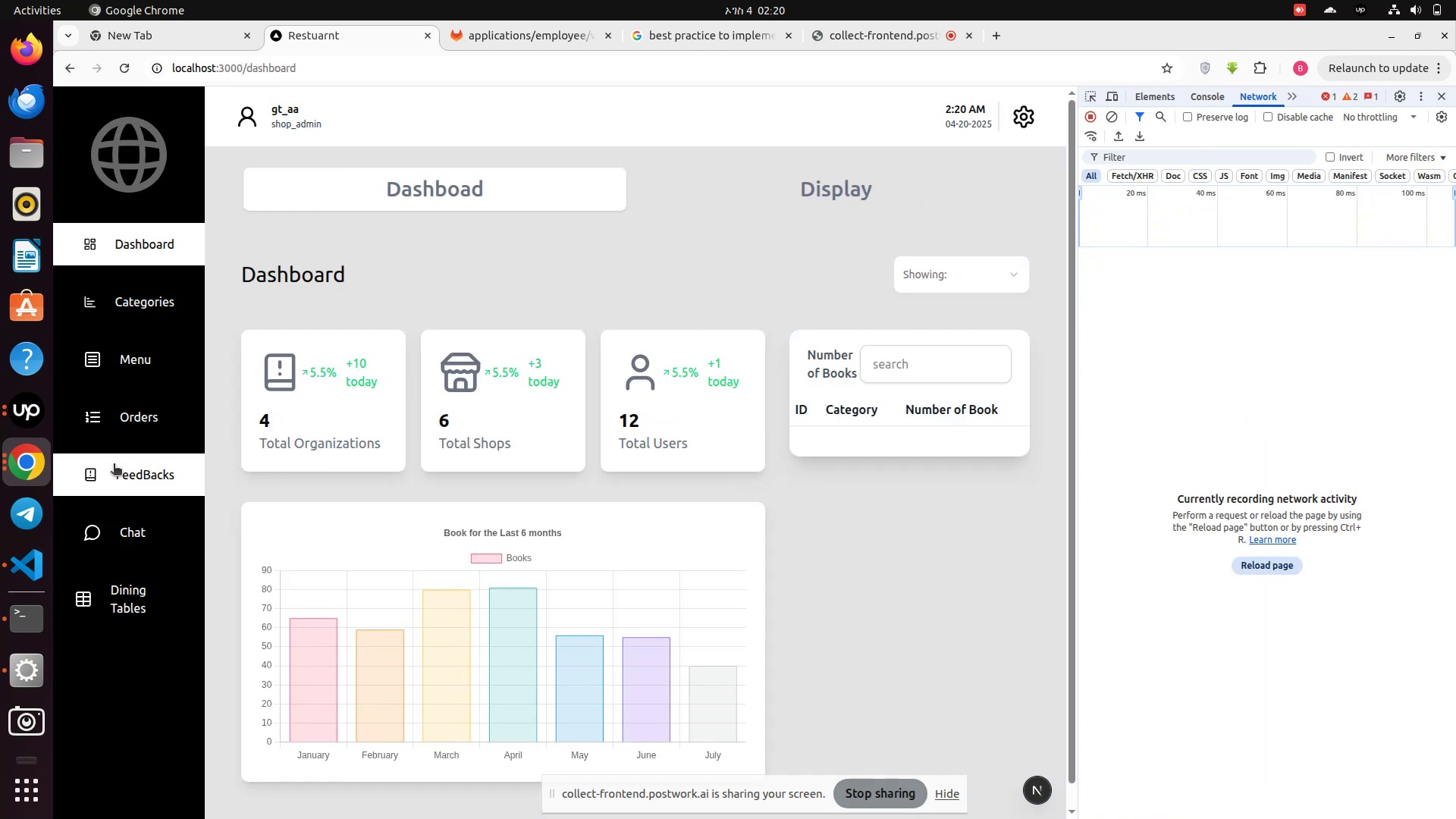 
left_click([123, 420])
 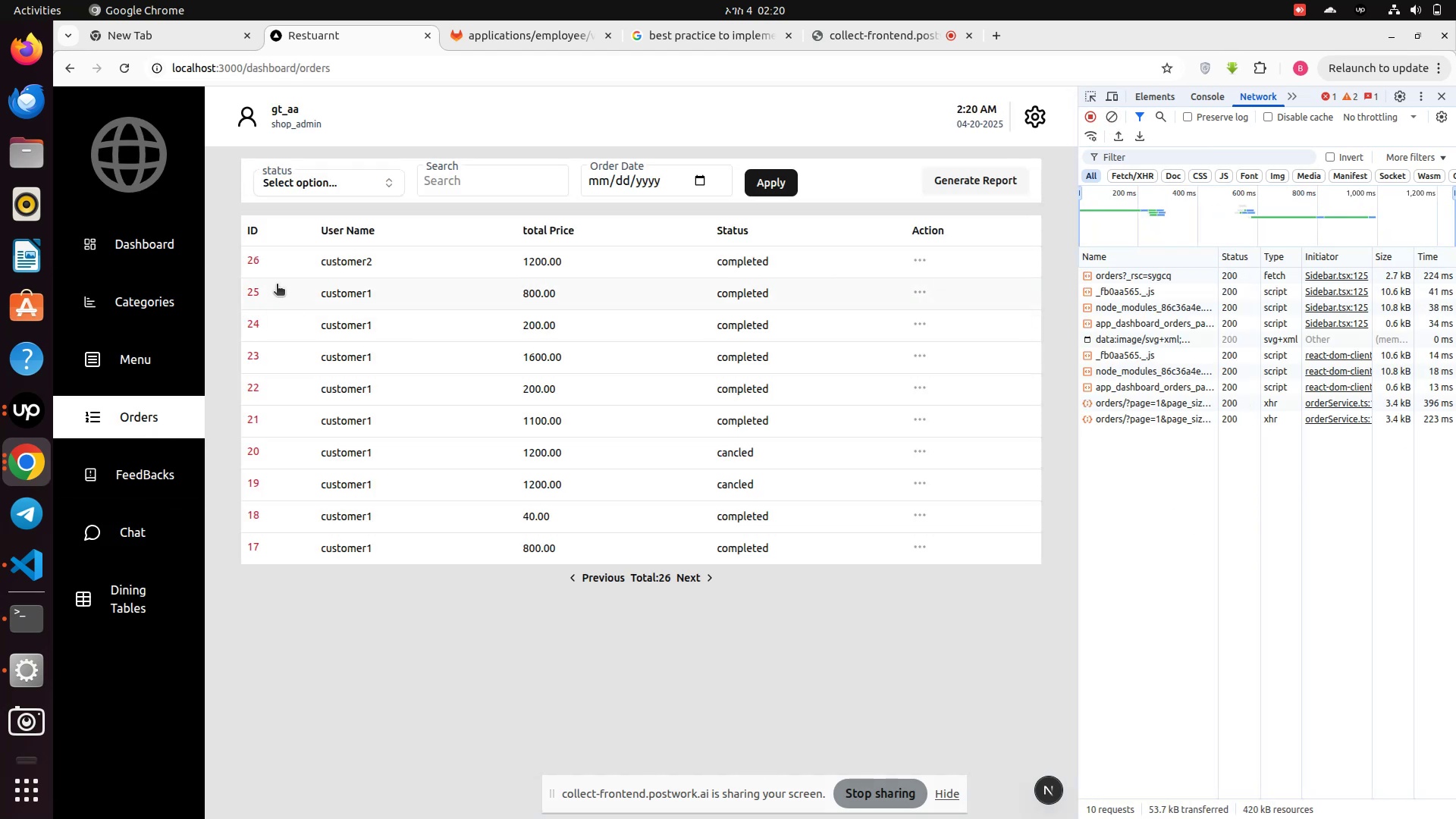 
left_click([261, 262])
 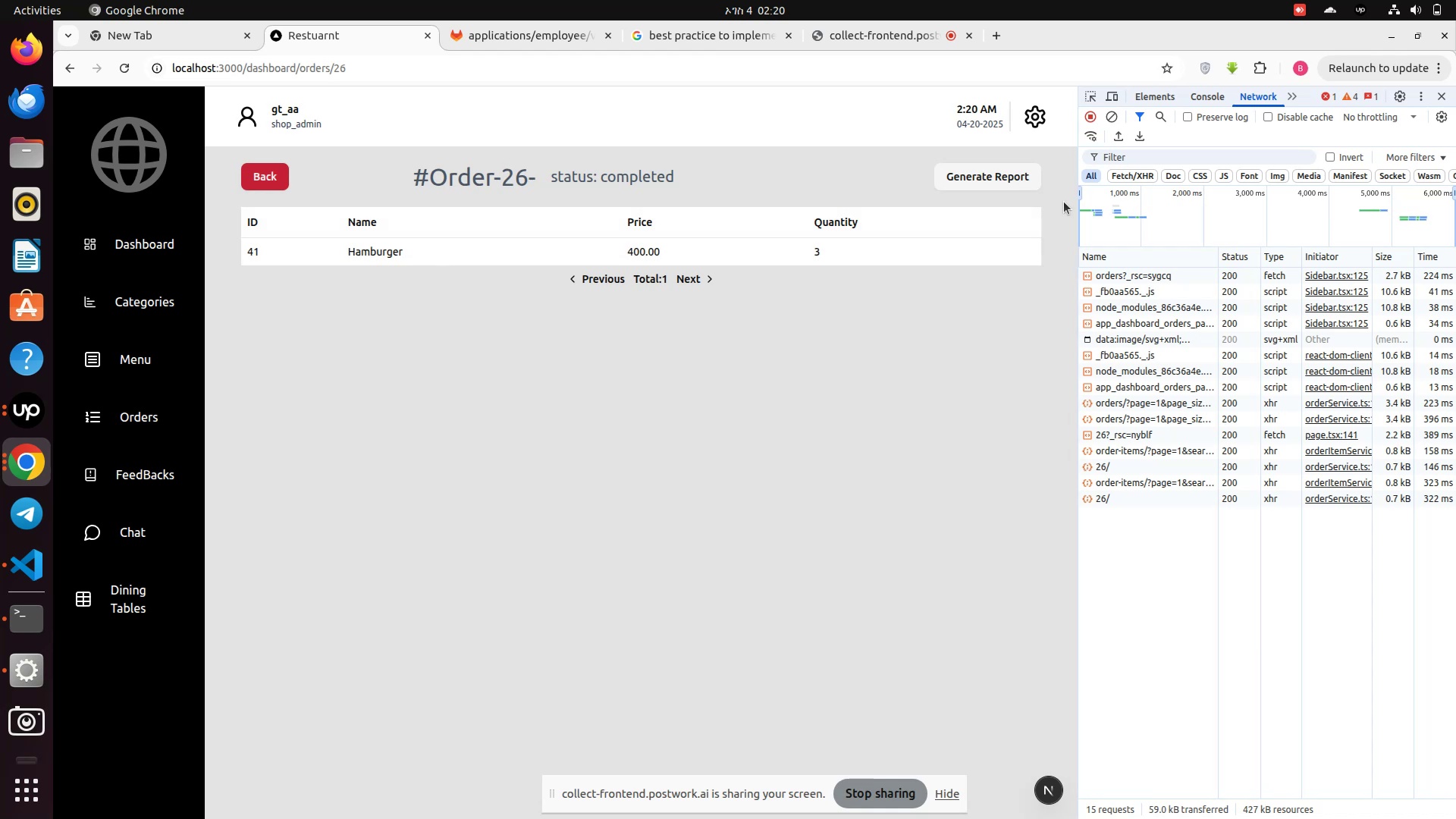 
left_click([982, 177])
 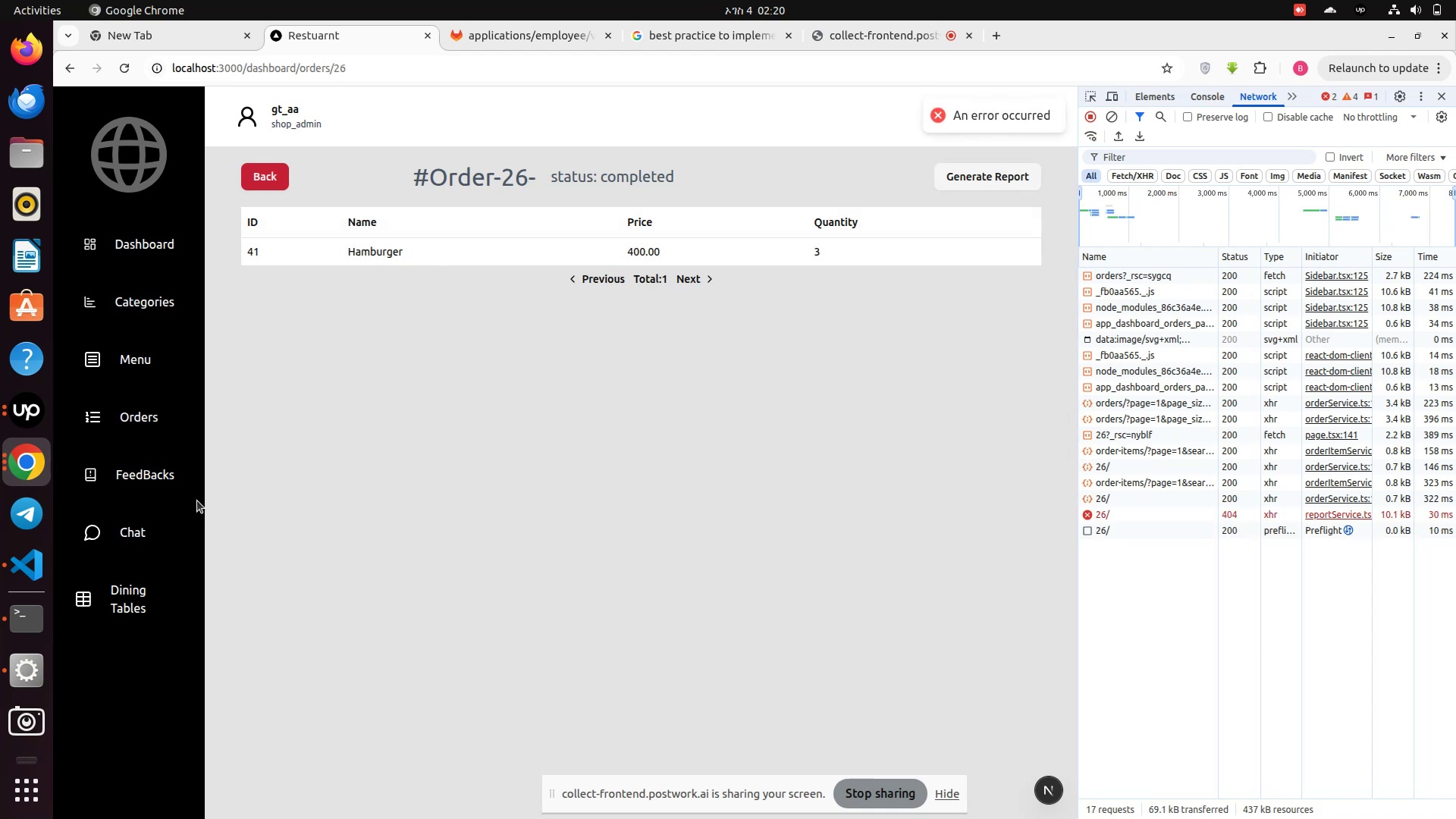 
left_click([111, 411])
 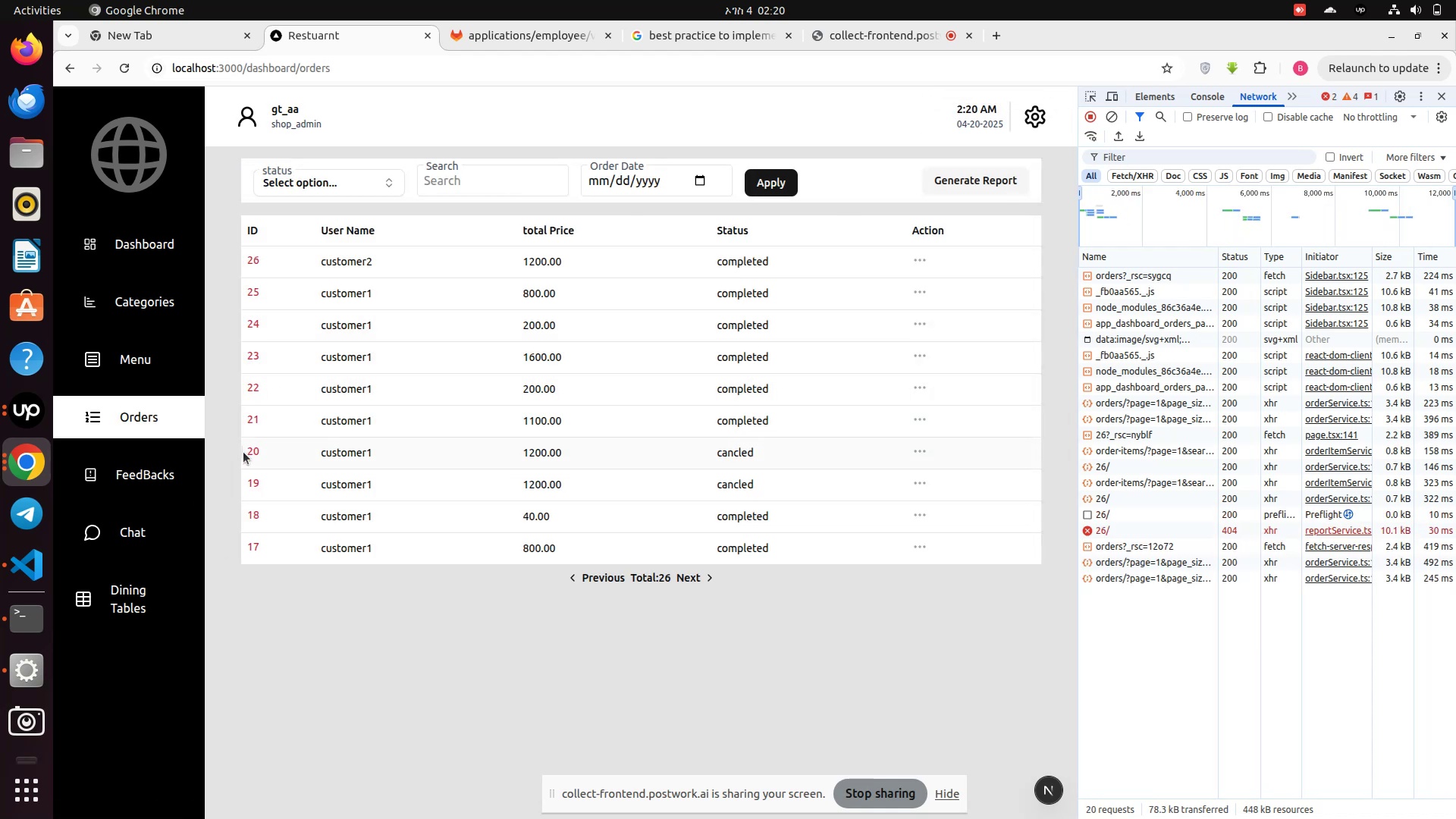 
left_click([253, 456])
 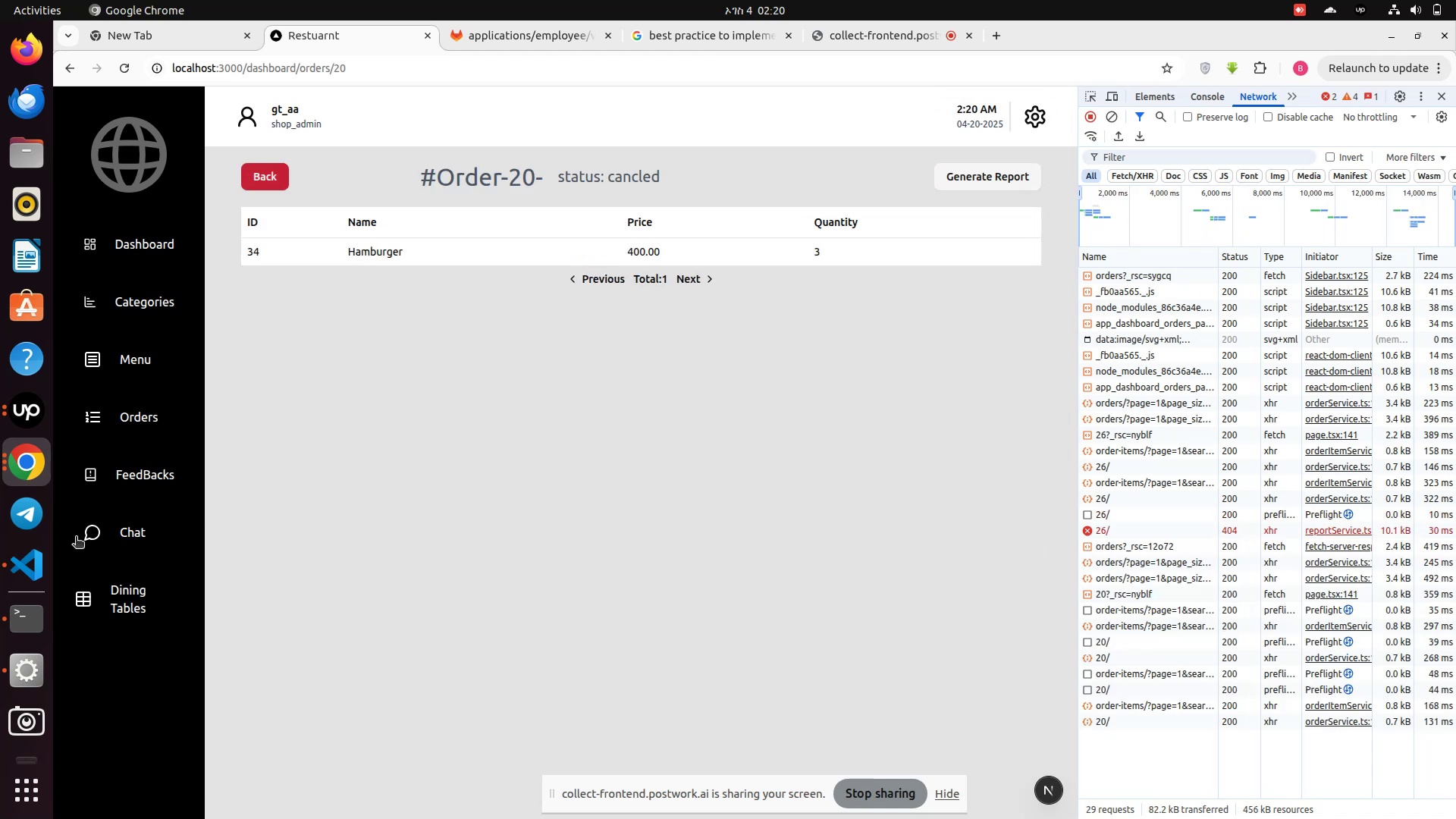 
left_click([137, 428])
 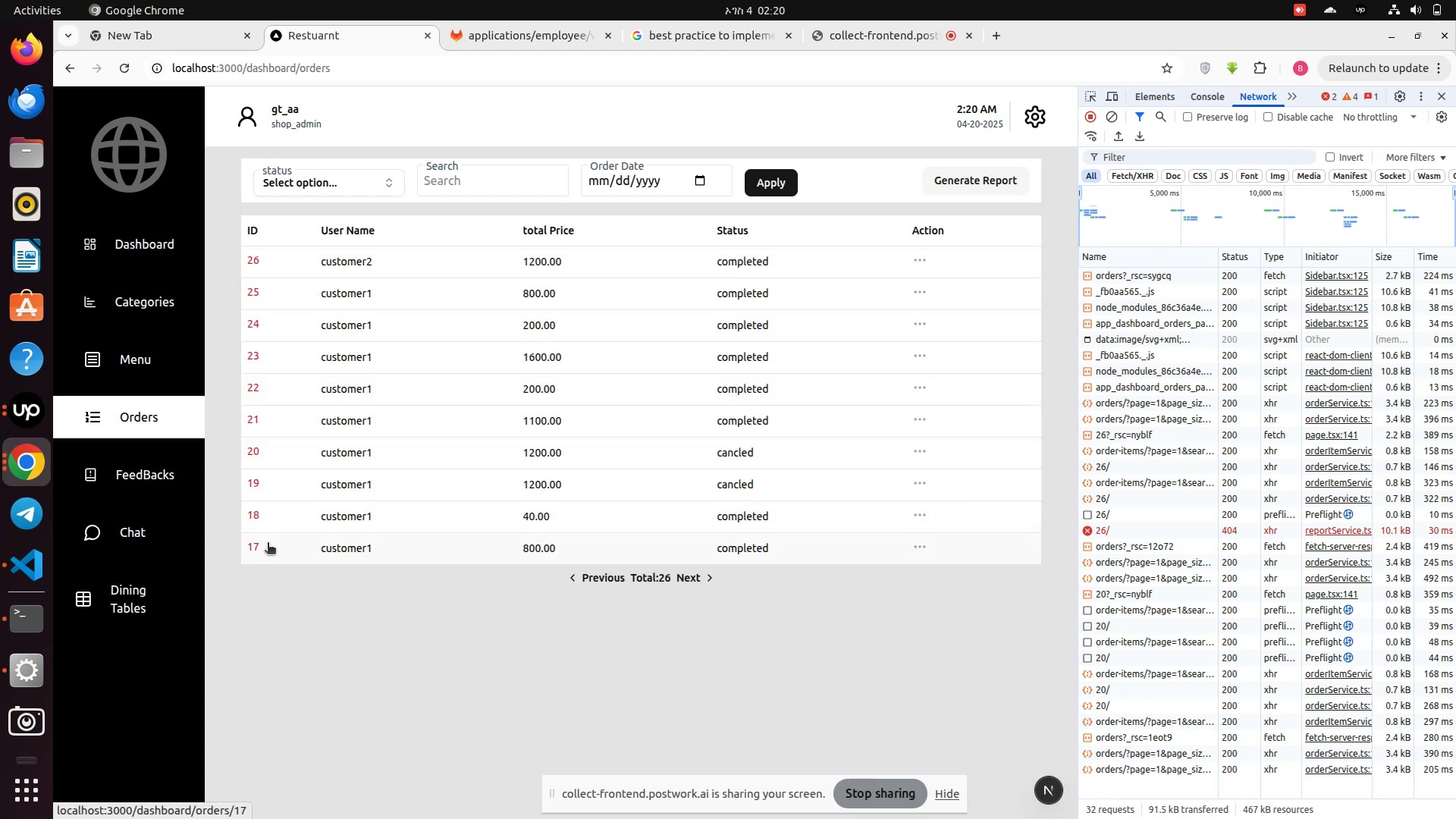 
left_click([253, 552])
 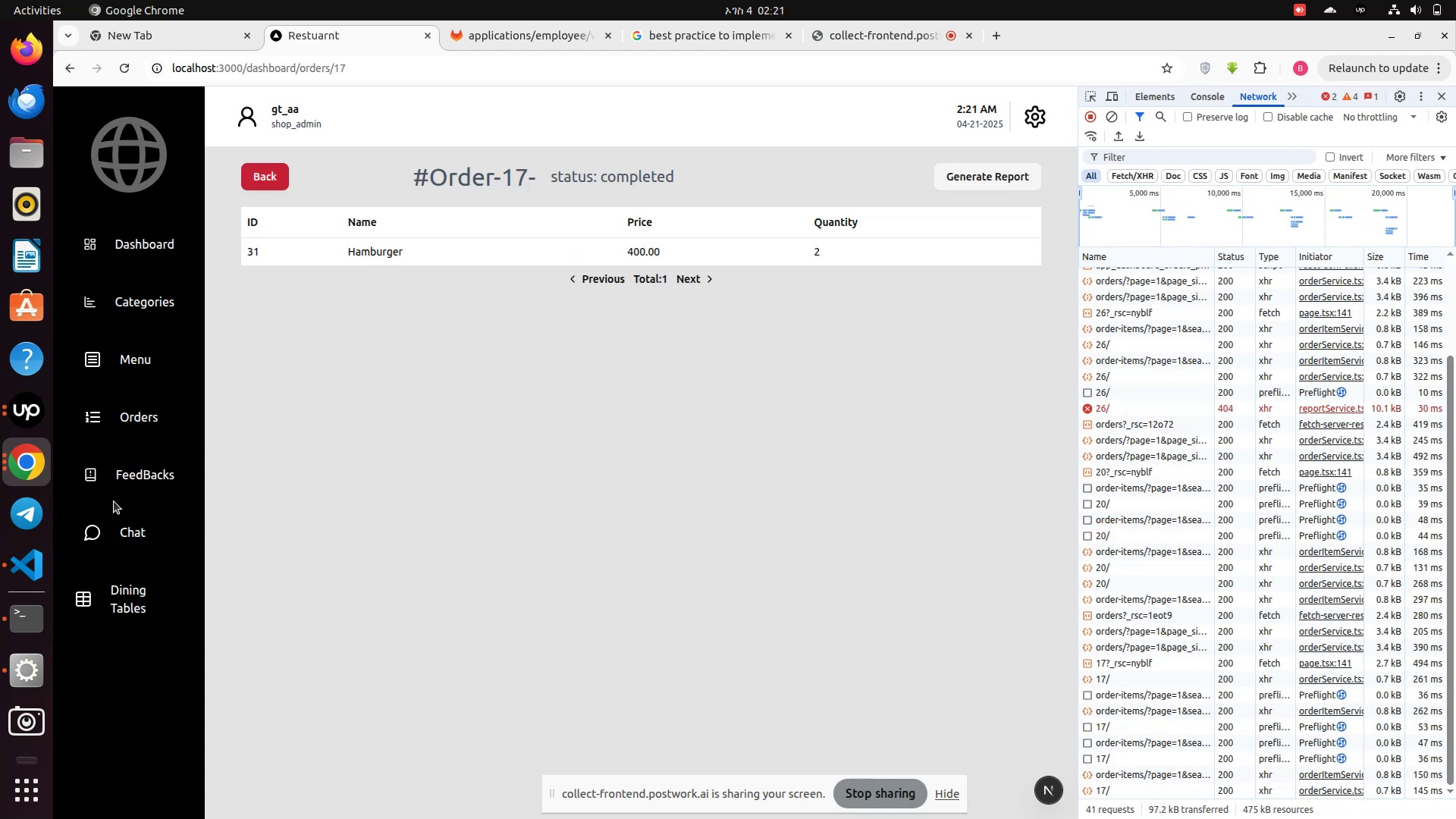 
left_click([136, 431])
 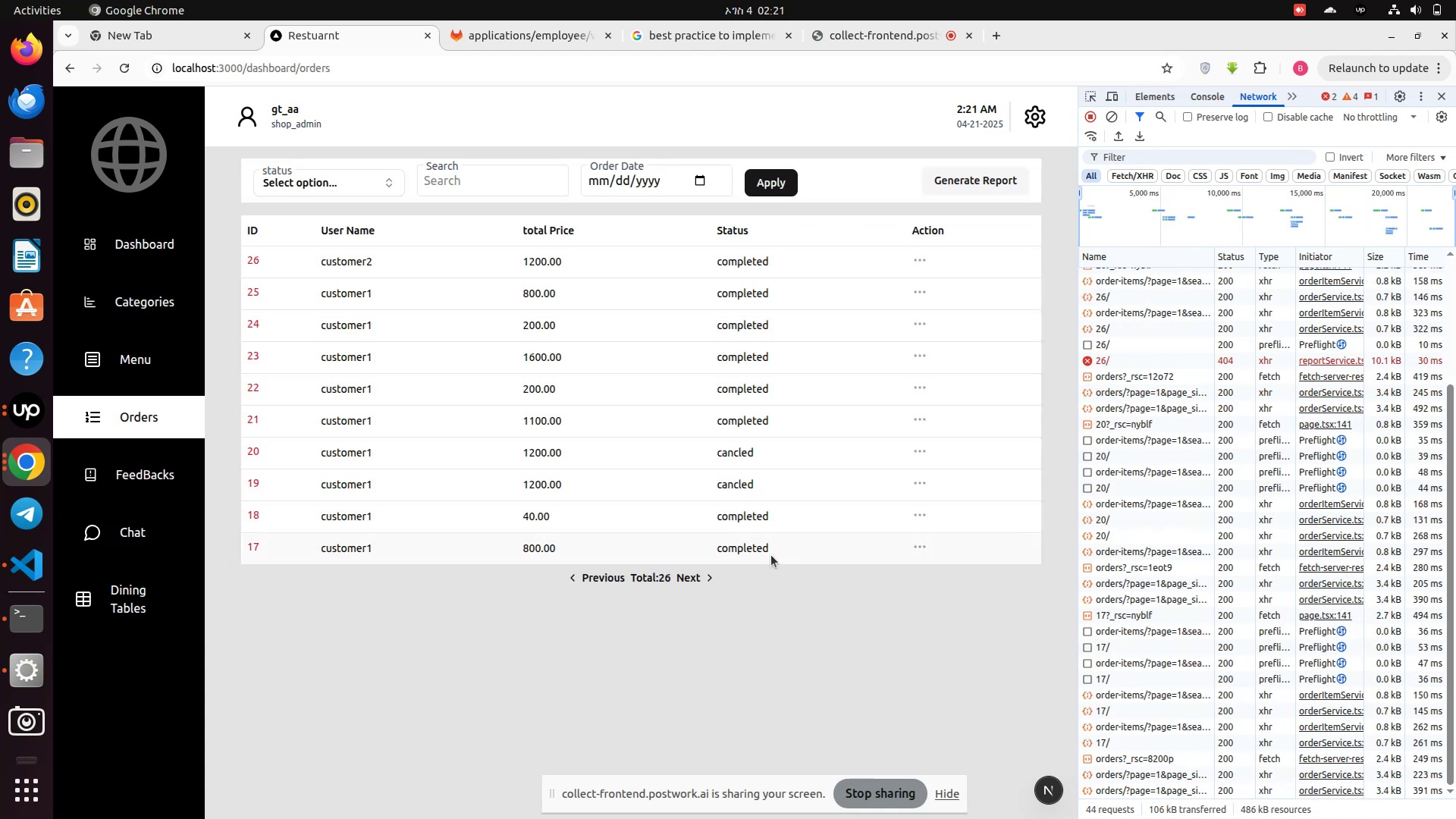 
left_click([700, 579])
 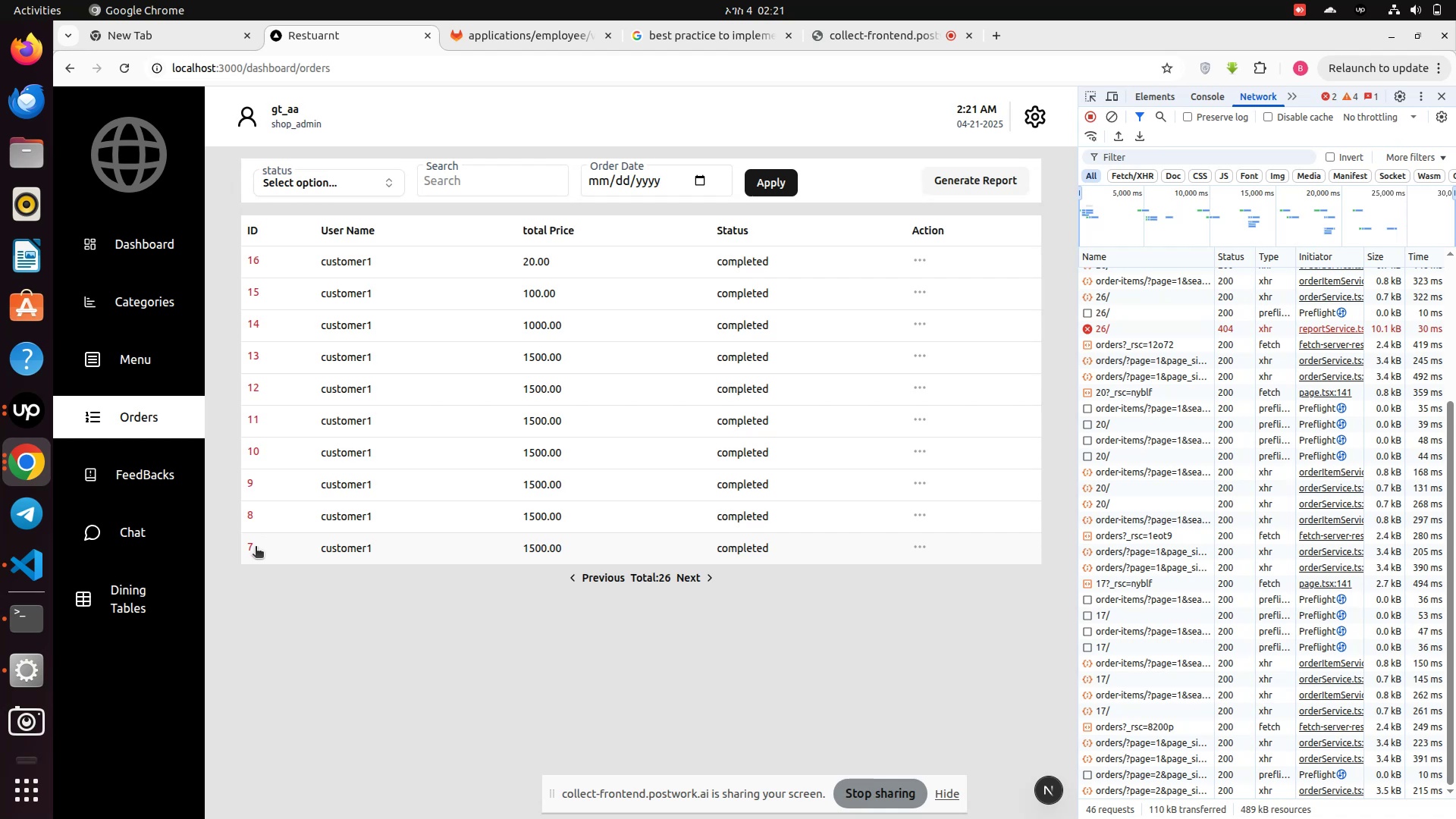 
left_click([252, 549])
 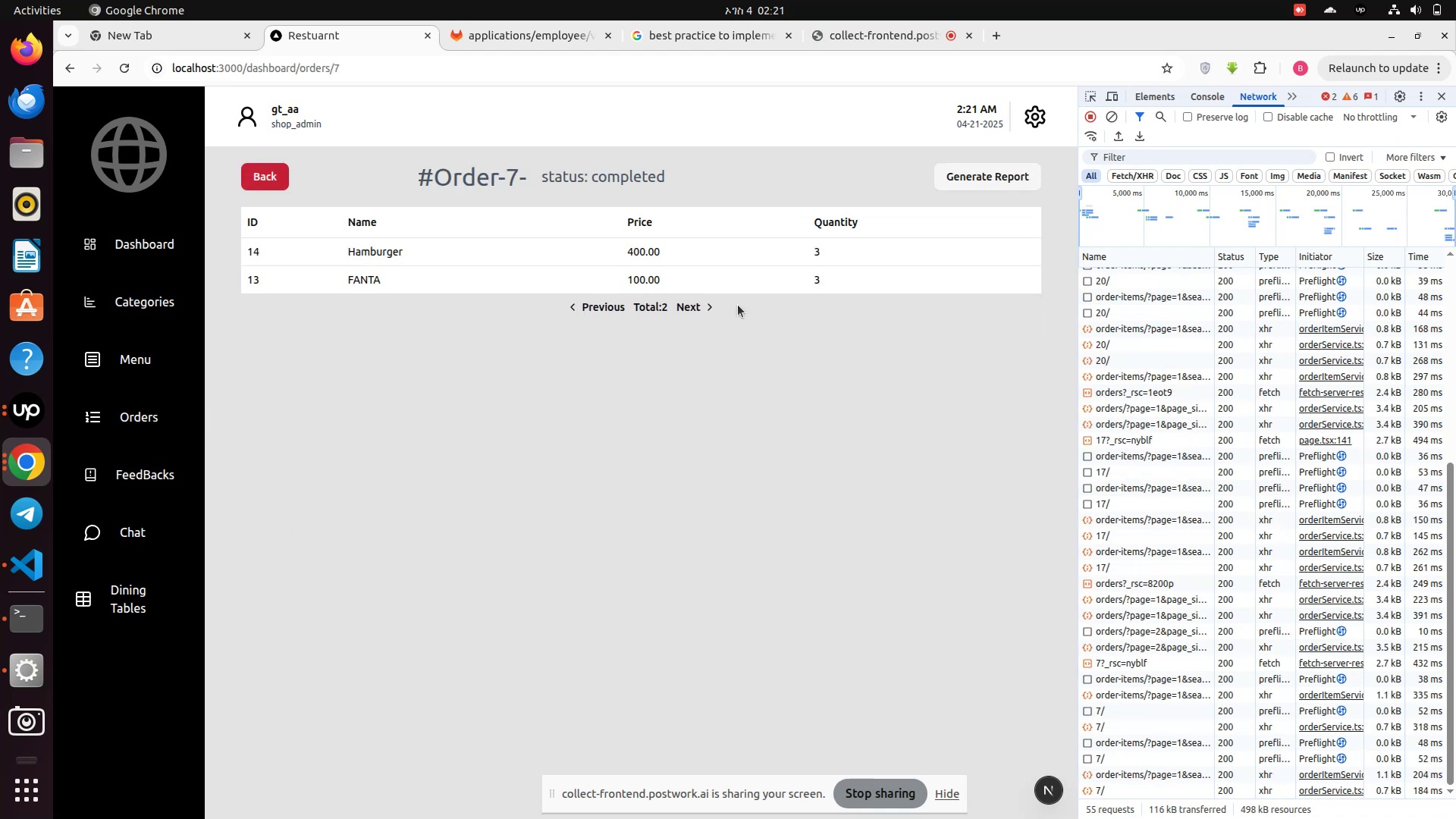 
left_click([968, 182])
 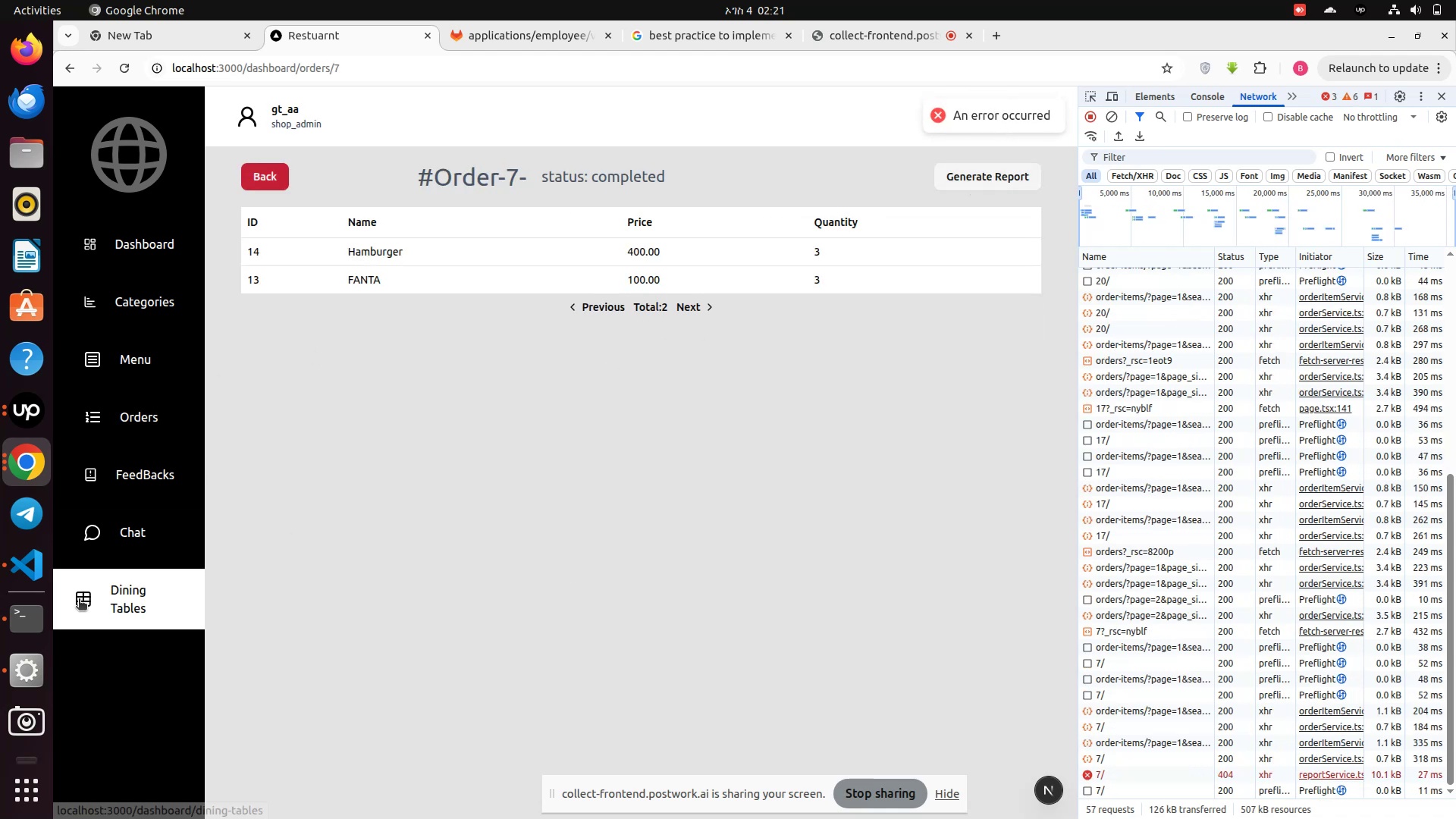 
left_click([24, 636])
 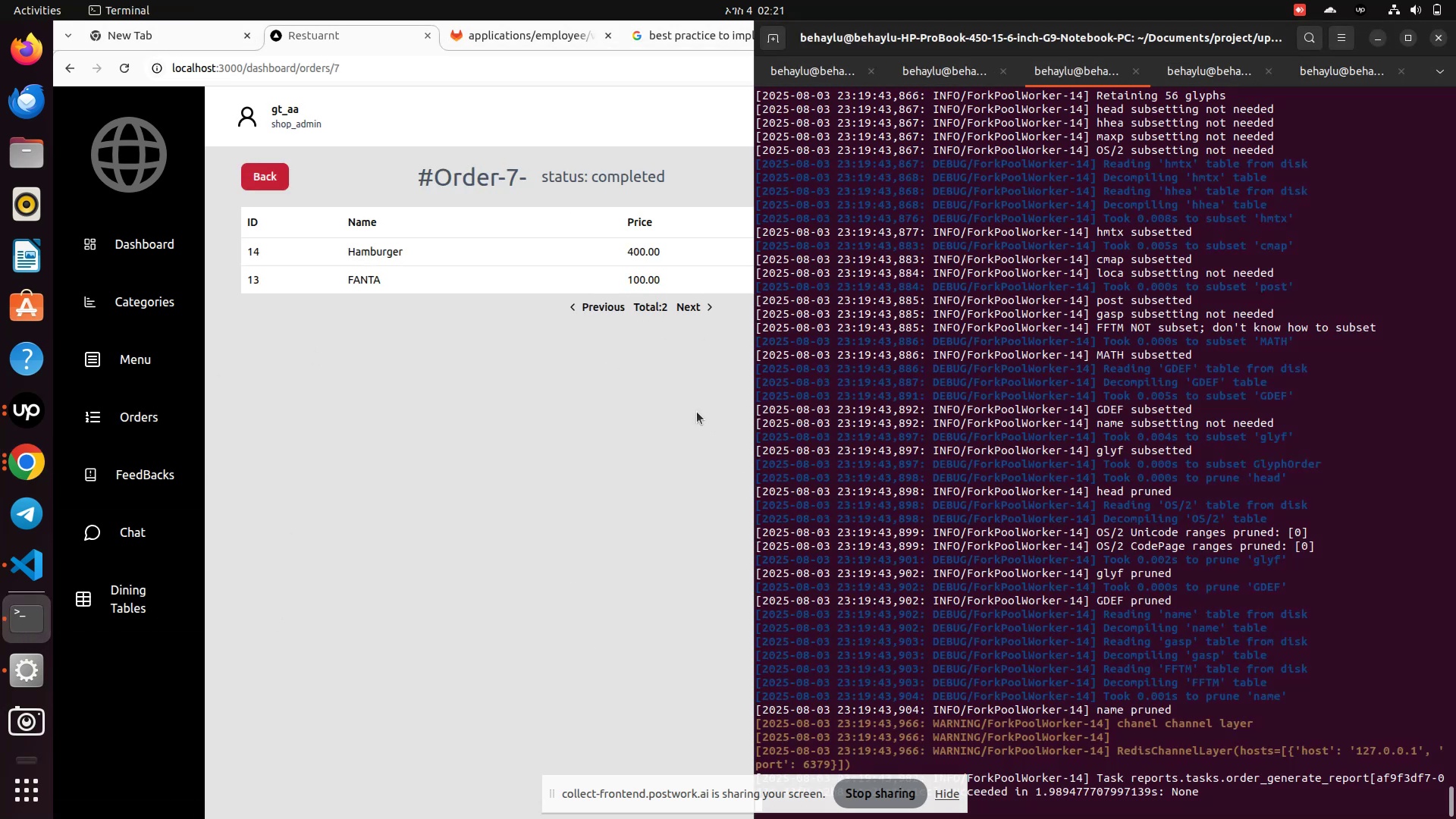 
scroll: coordinate [1134, 654], scroll_direction: down, amount: 8.0
 